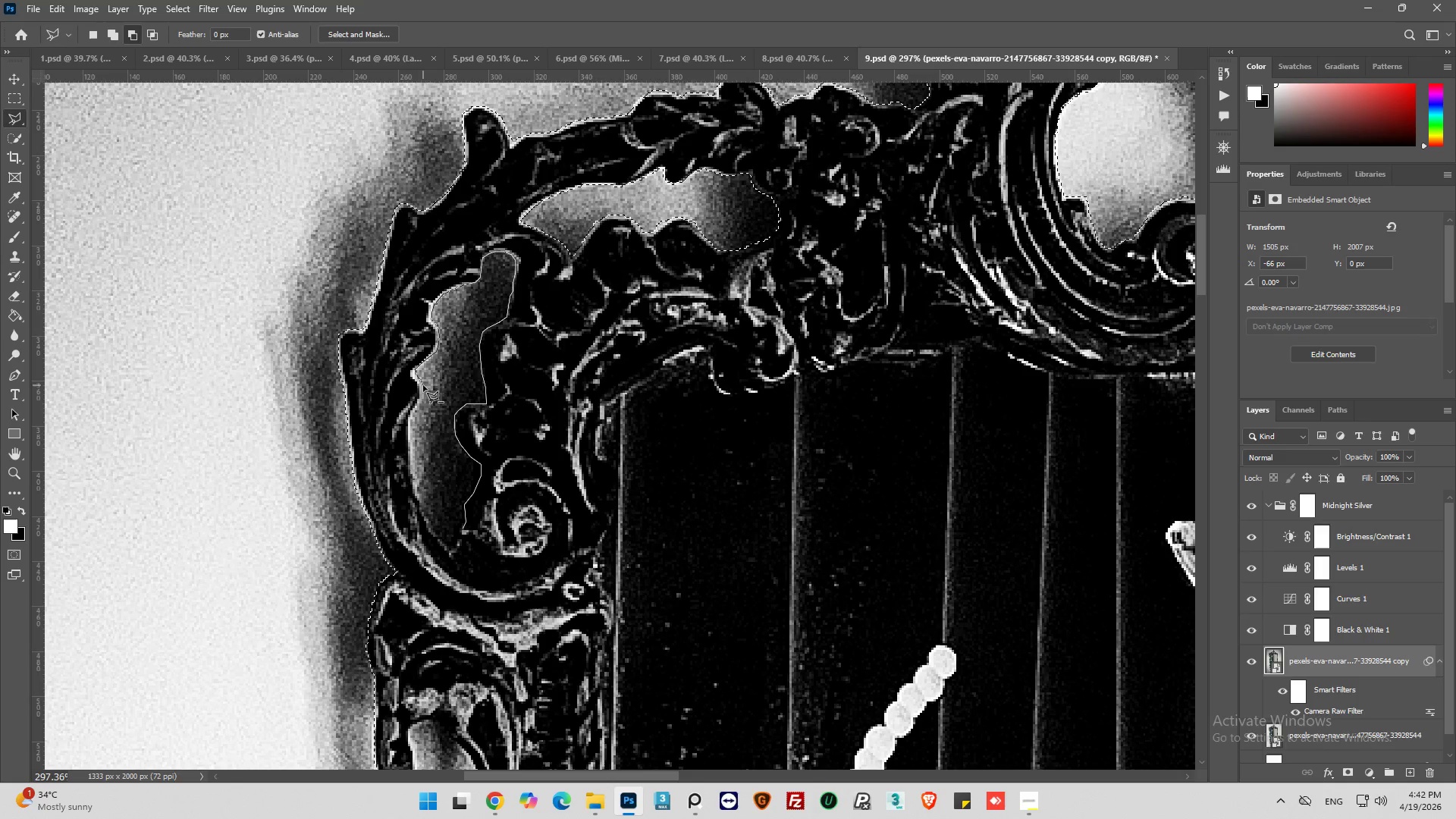 
left_click([422, 385])
 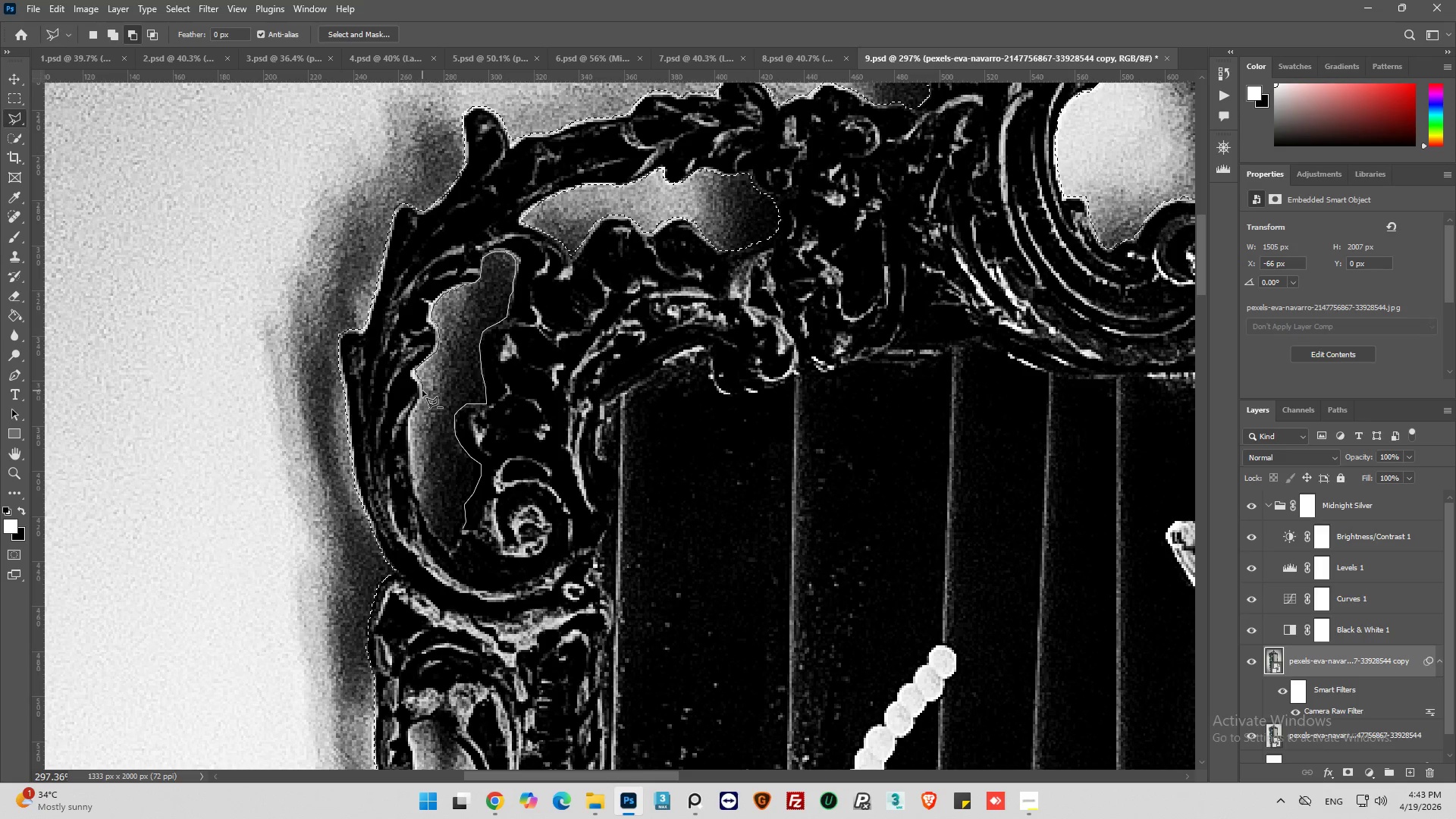 
left_click([422, 391])
 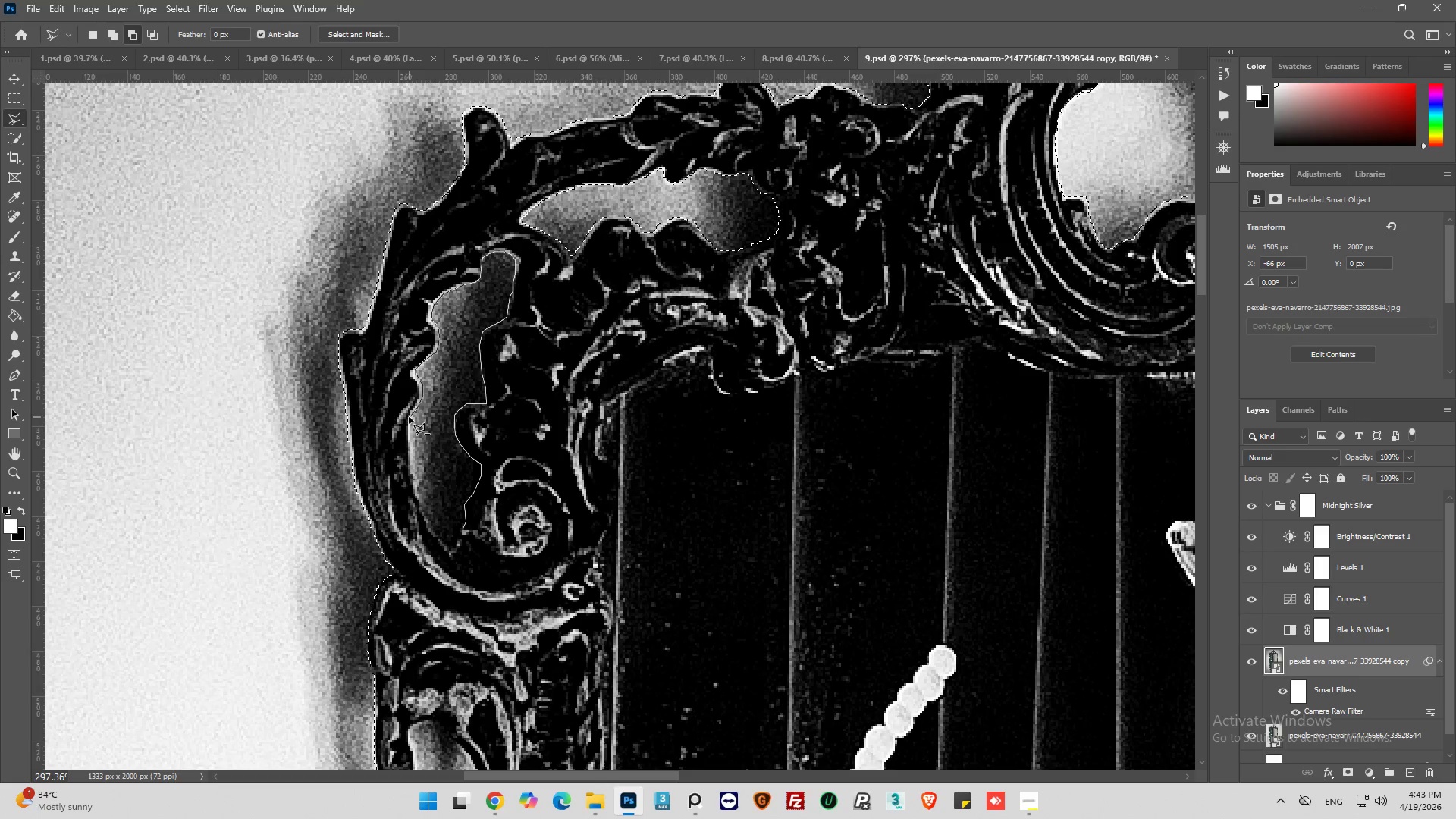 
left_click([410, 419])
 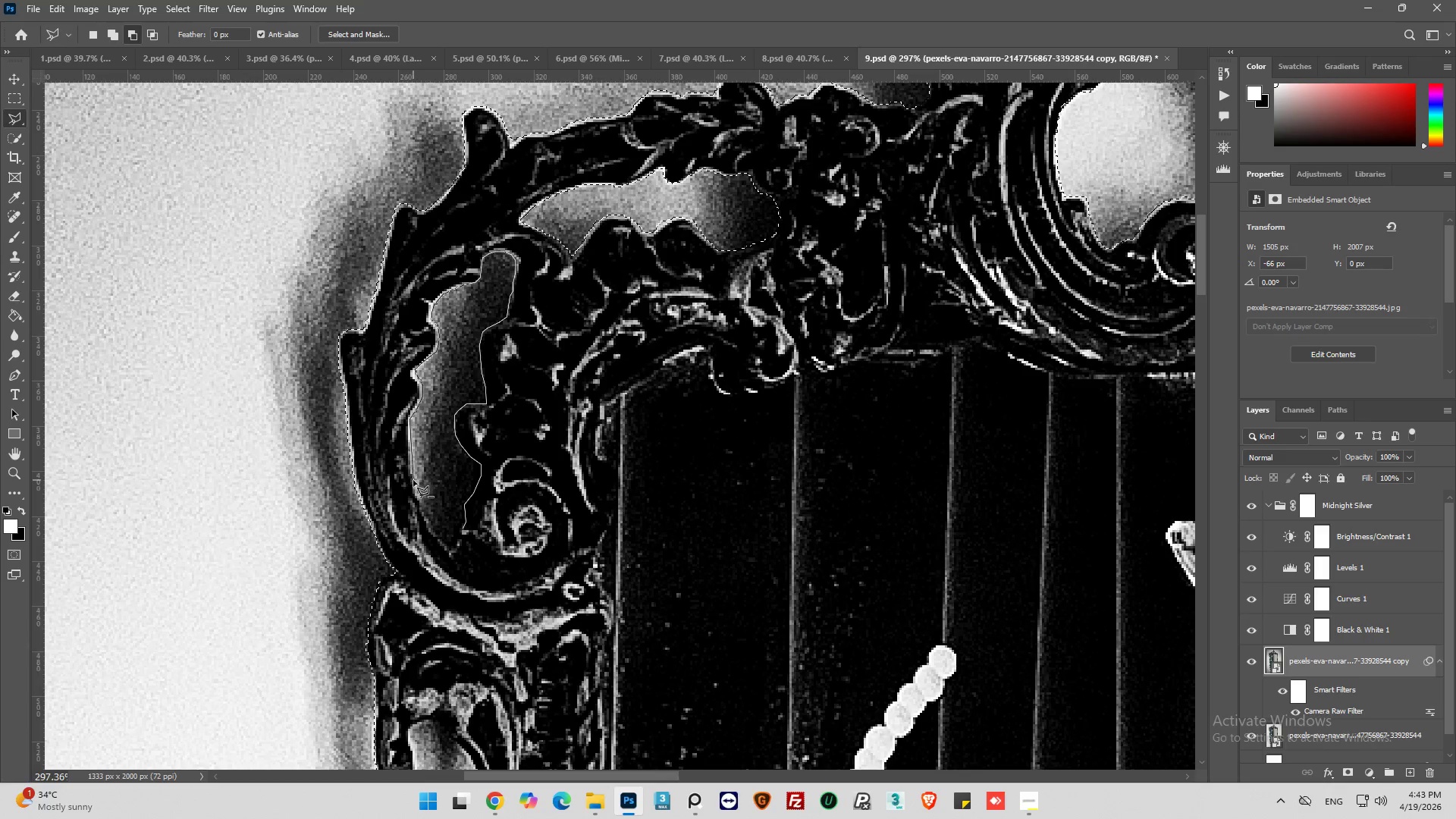 
left_click([413, 475])
 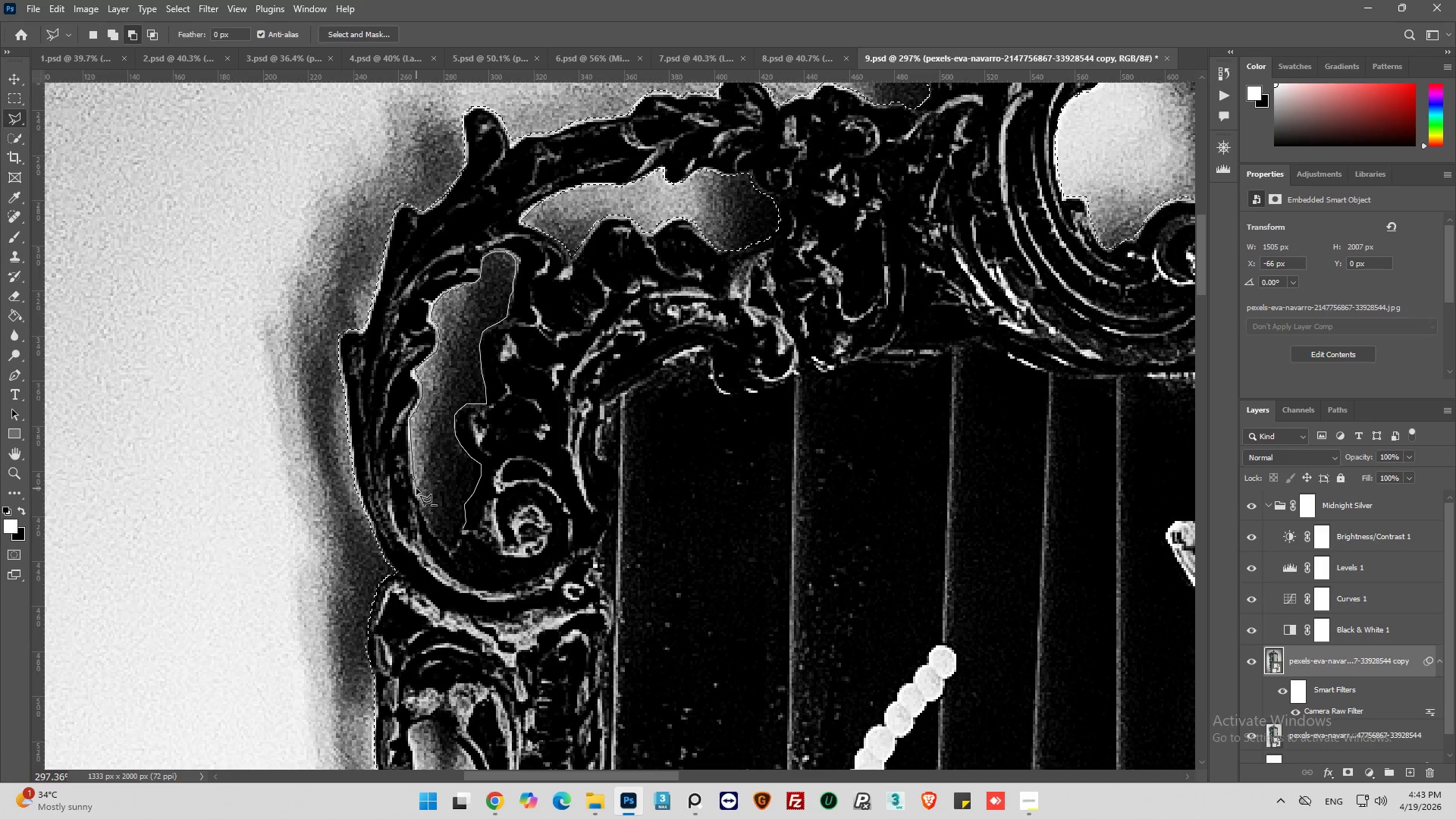 
left_click([416, 488])
 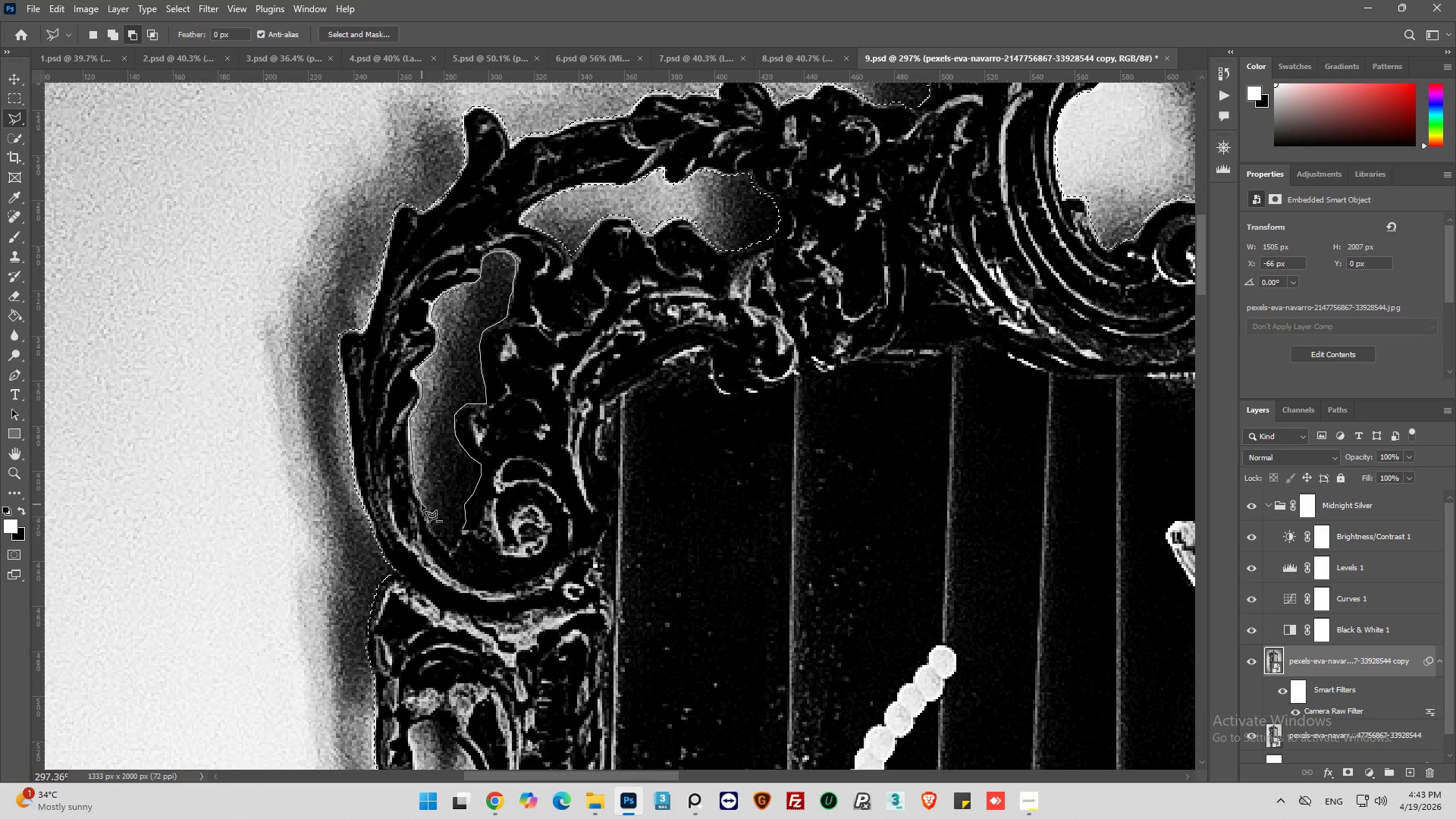 
left_click([422, 504])
 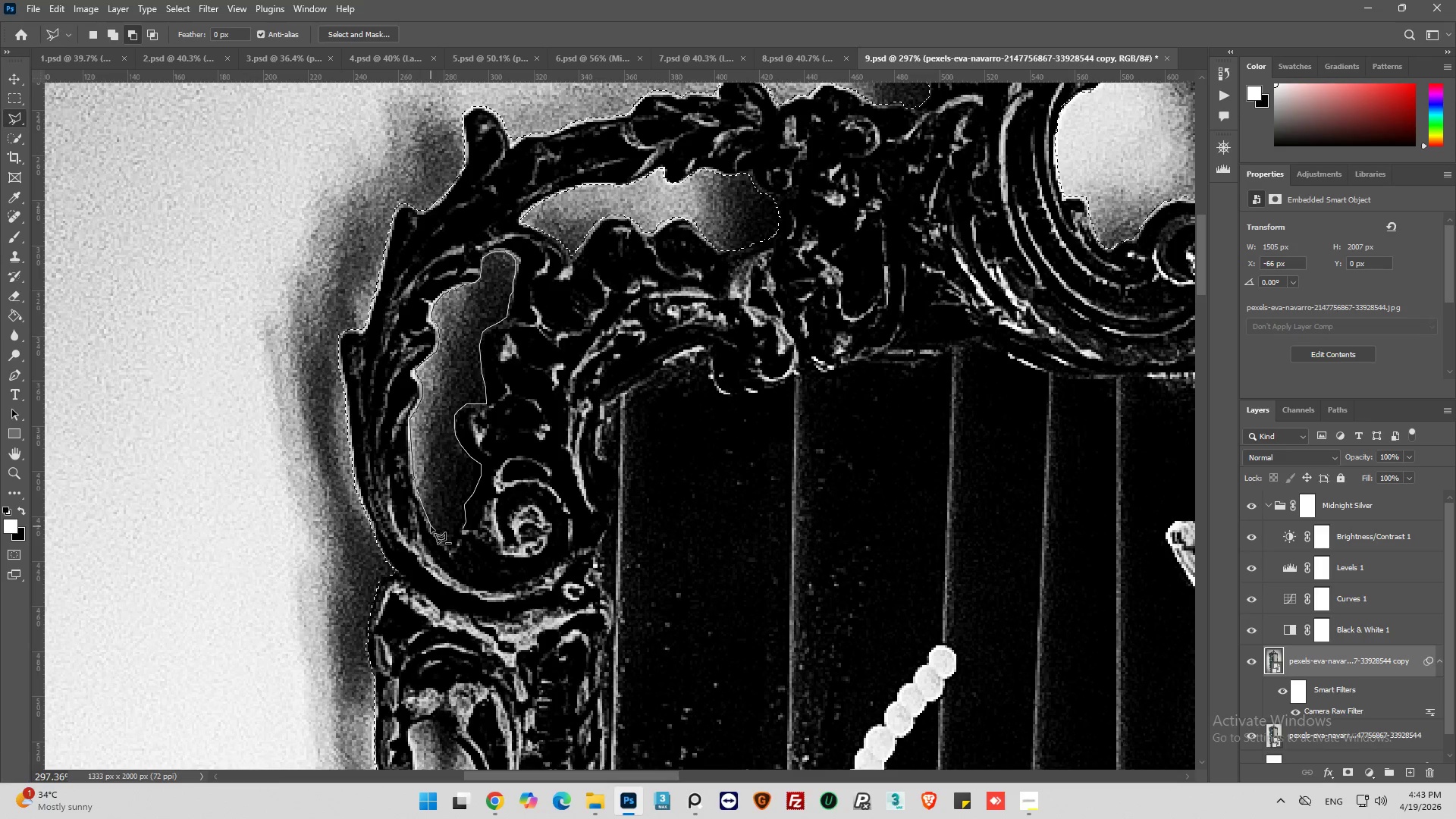 
left_click([431, 526])
 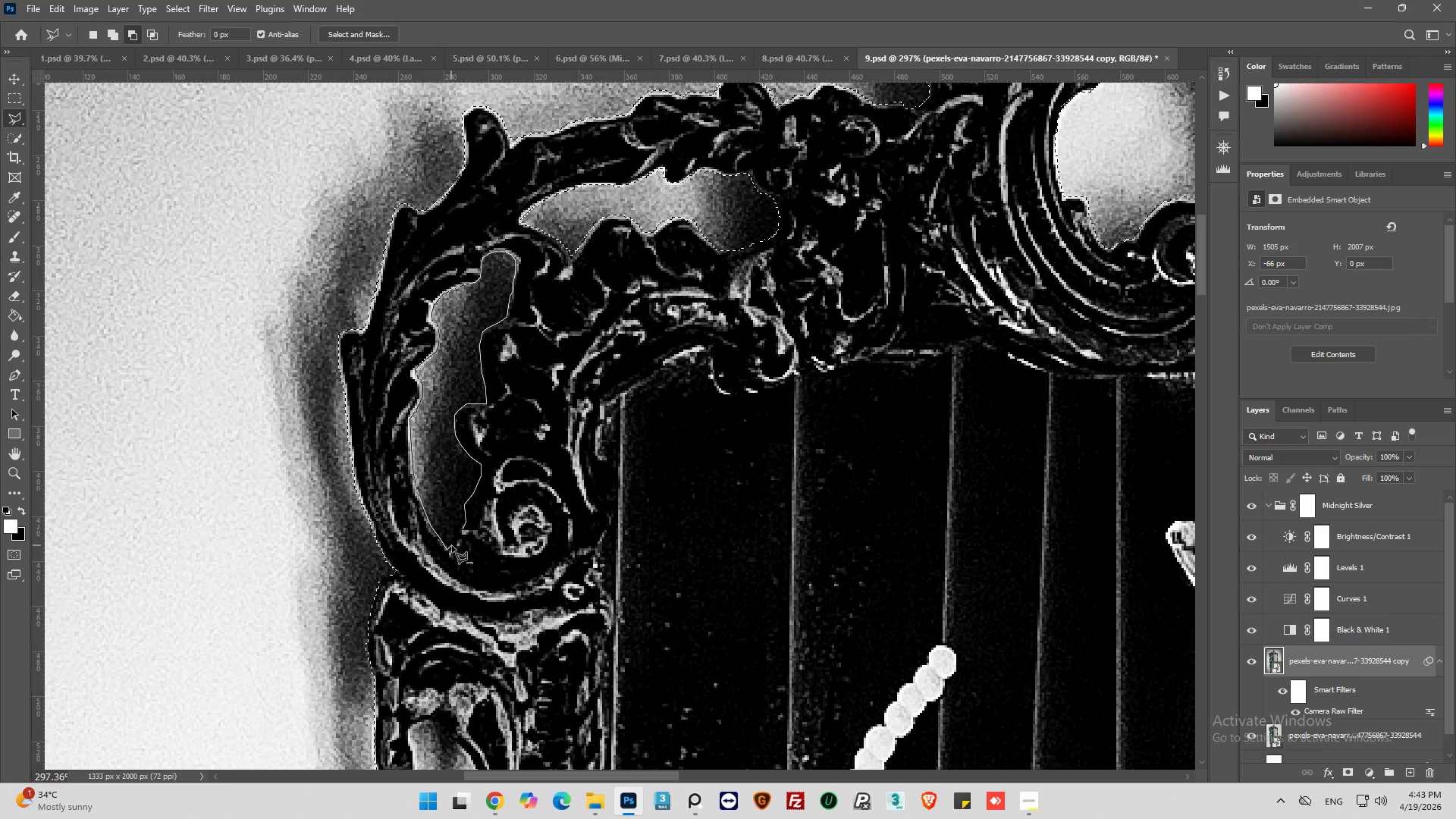 
left_click([457, 544])
 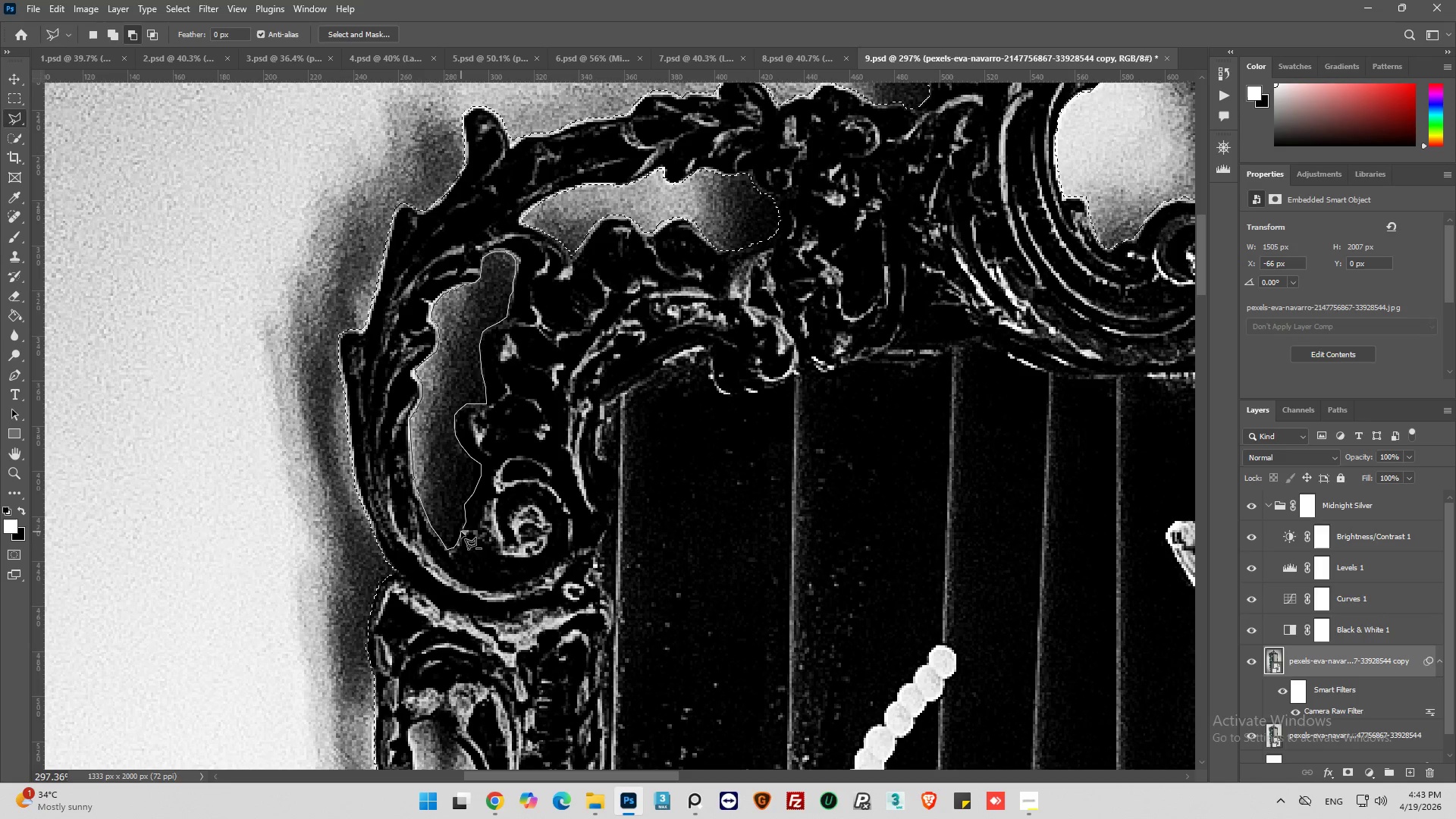 
left_click([462, 528])
 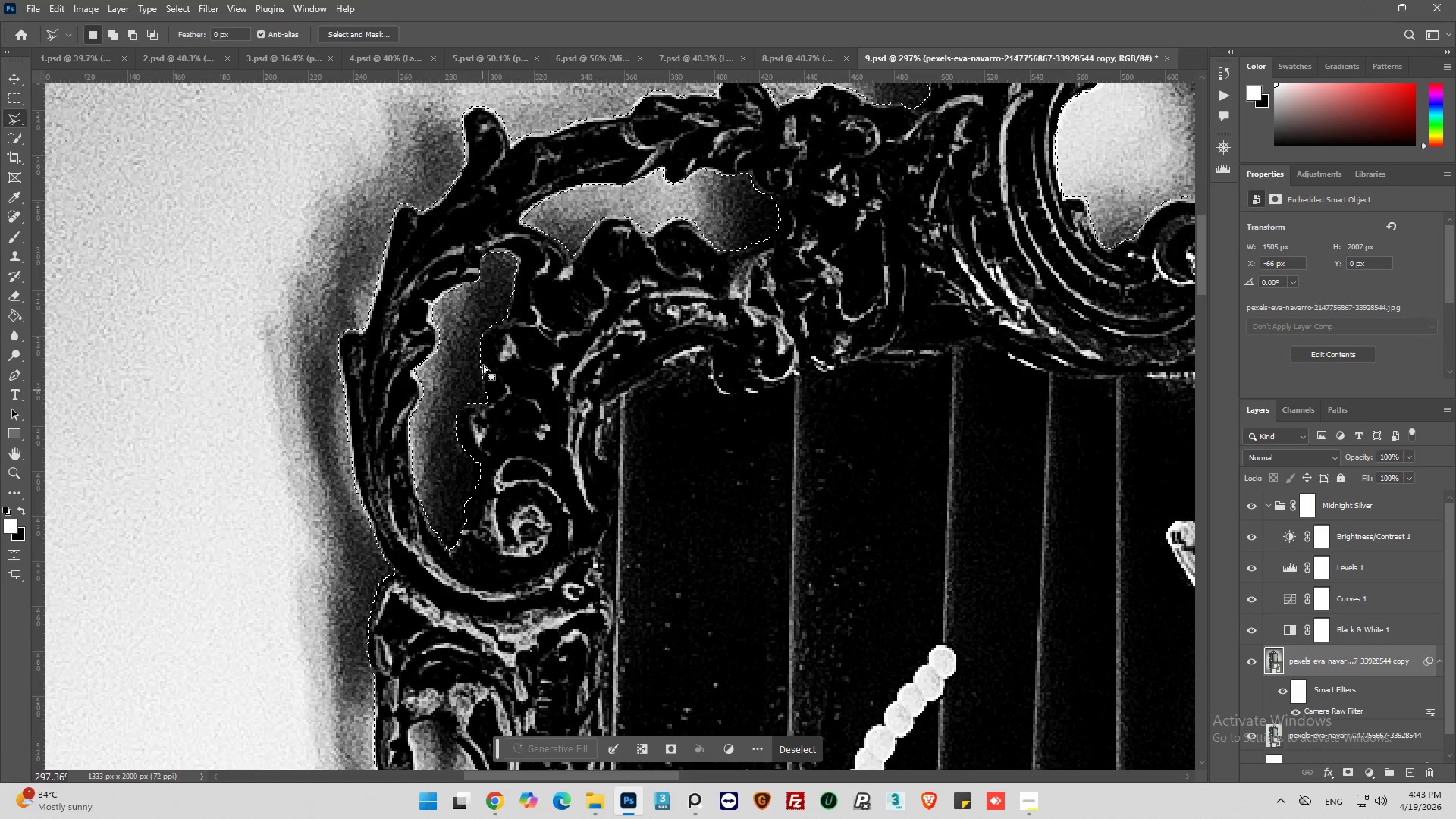 
hold_key(key=AltLeft, duration=0.33)
scroll: coordinate [328, 438], scroll_direction: down, amount: 7.0
 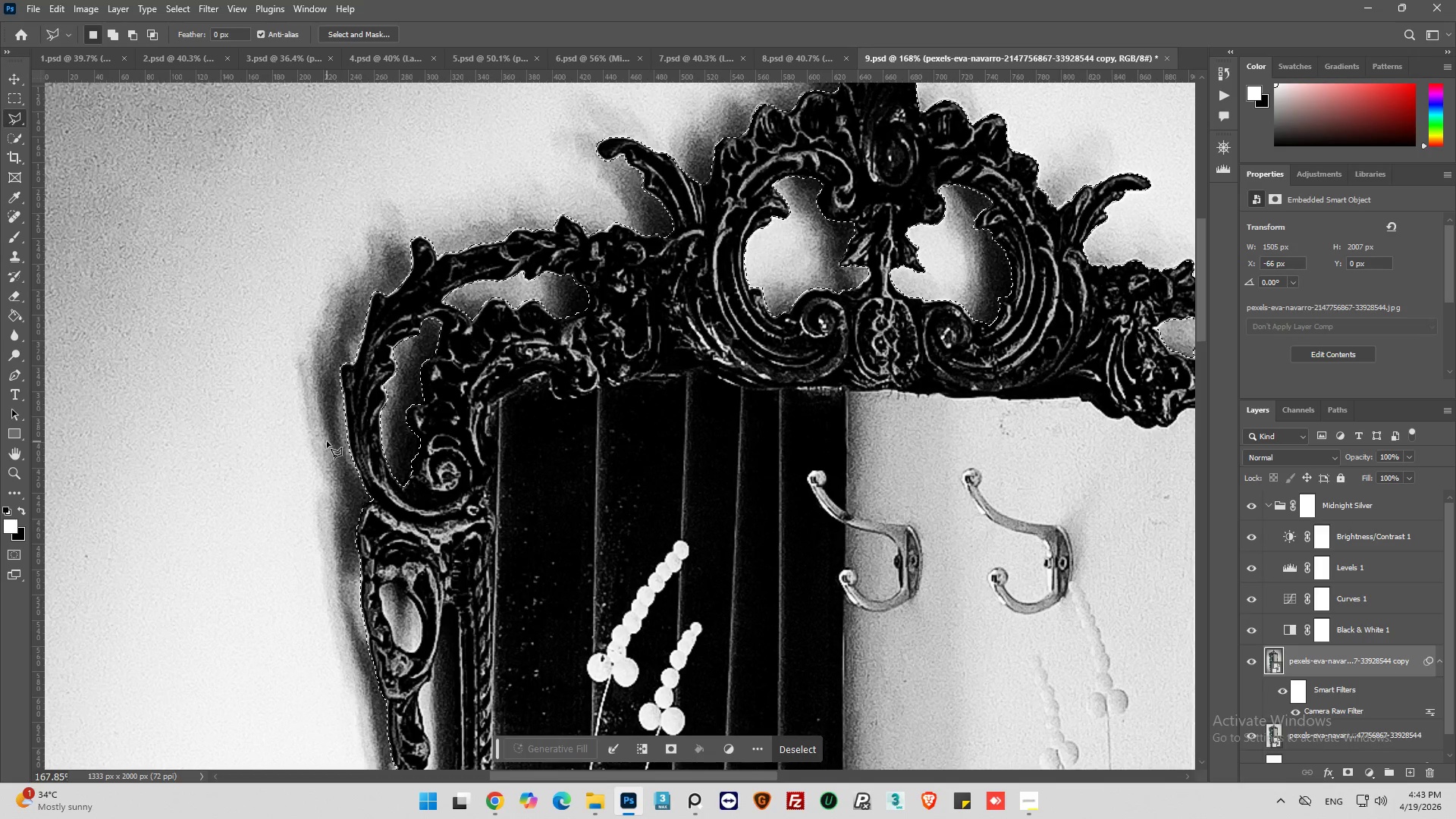 
hold_key(key=AltLeft, duration=0.31)
scroll: coordinate [364, 436], scroll_direction: down, amount: 9.0
 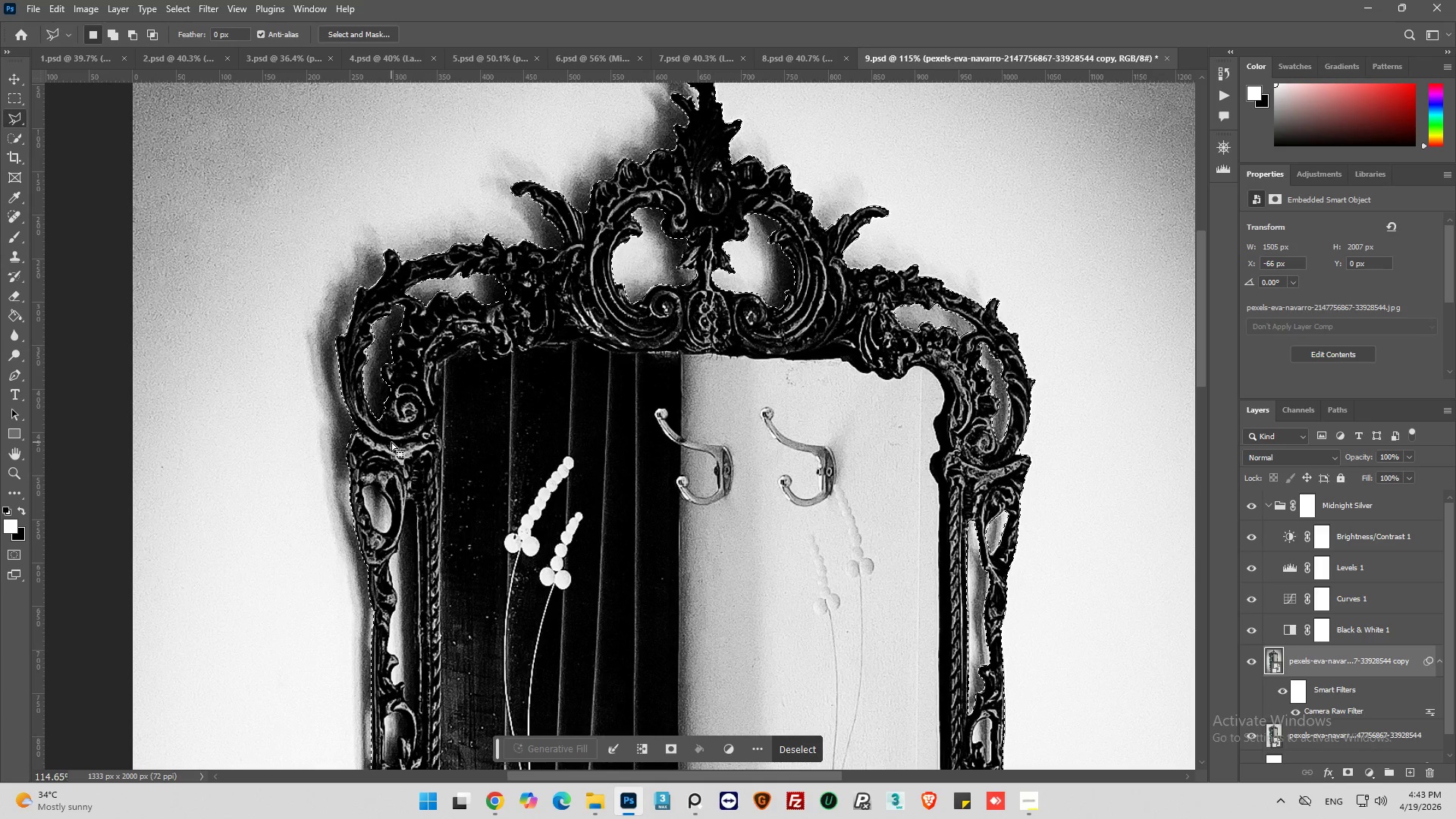 
wait(7.0)
 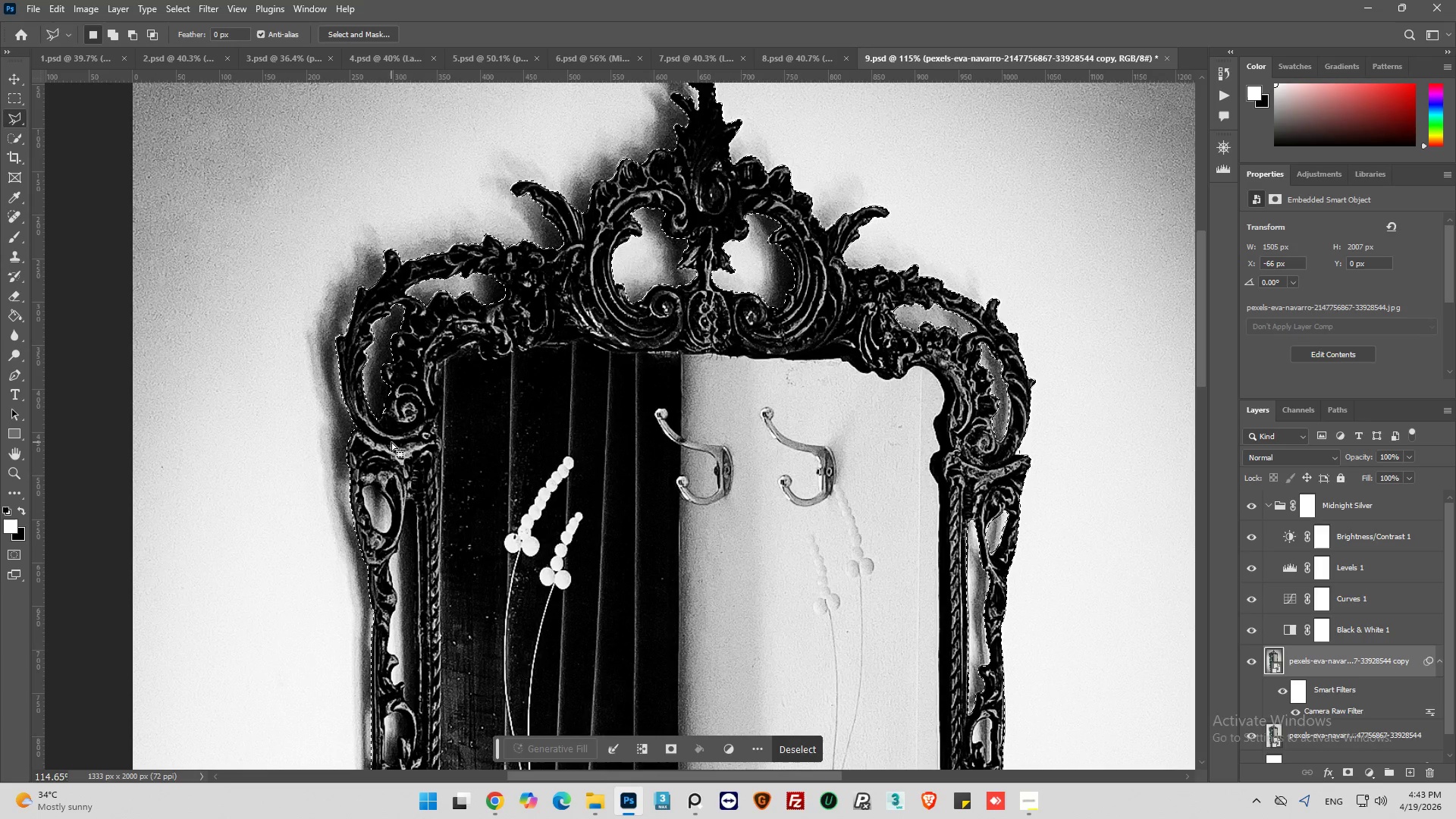 
key(Alt+AltLeft)
 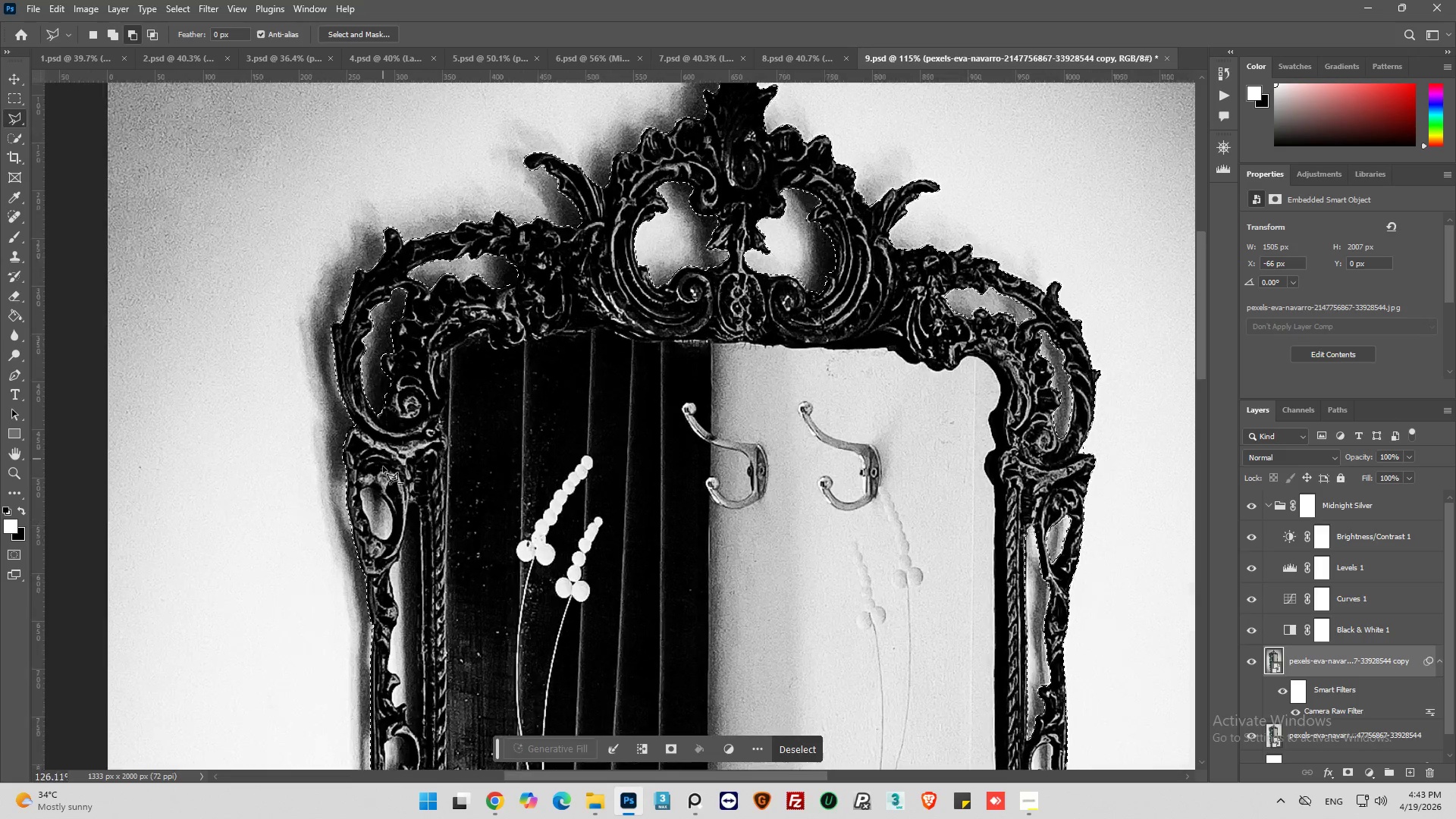 
hold_key(key=AltLeft, duration=0.33)
 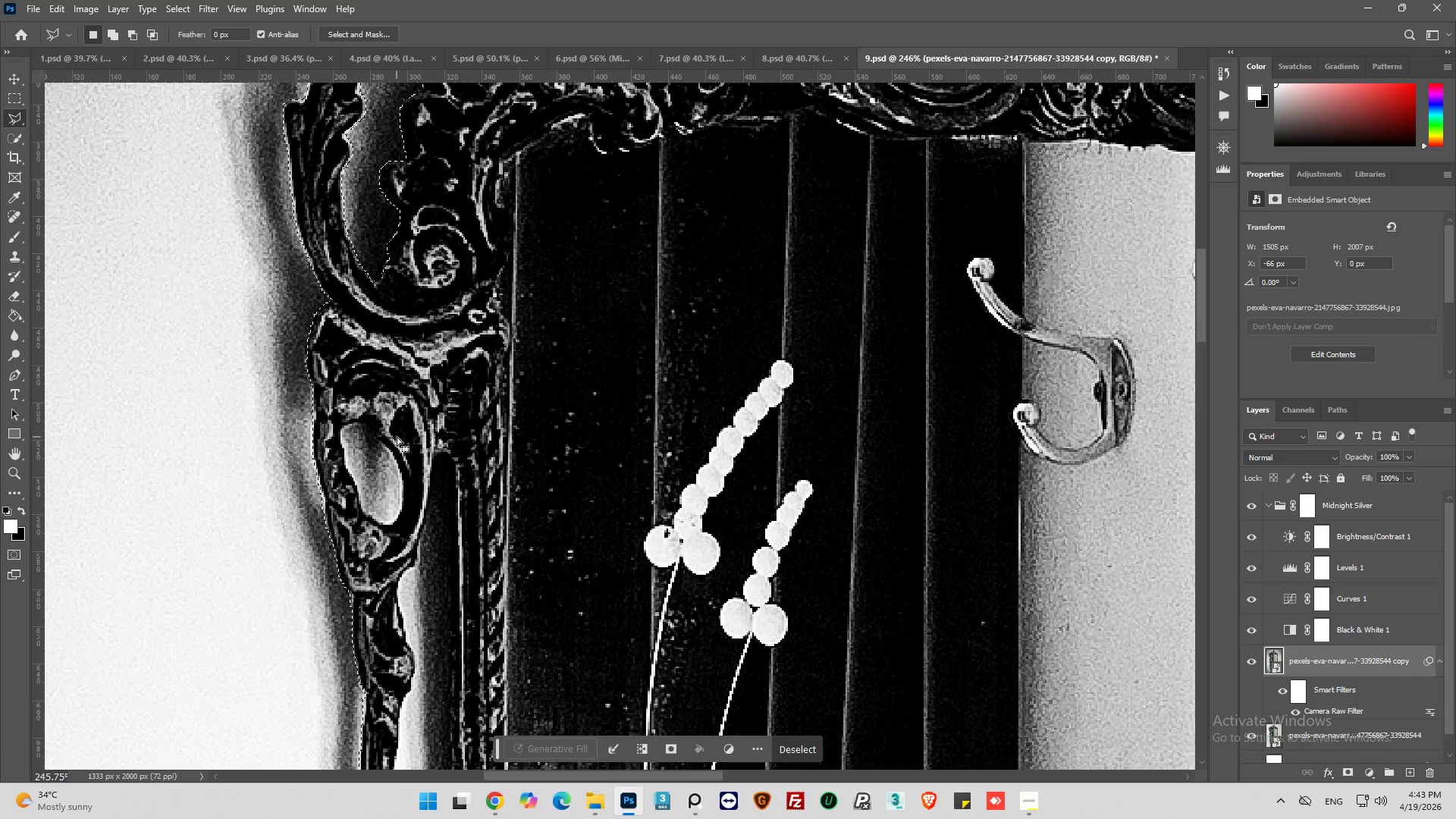 
scroll: coordinate [390, 472], scroll_direction: down, amount: 1.0
 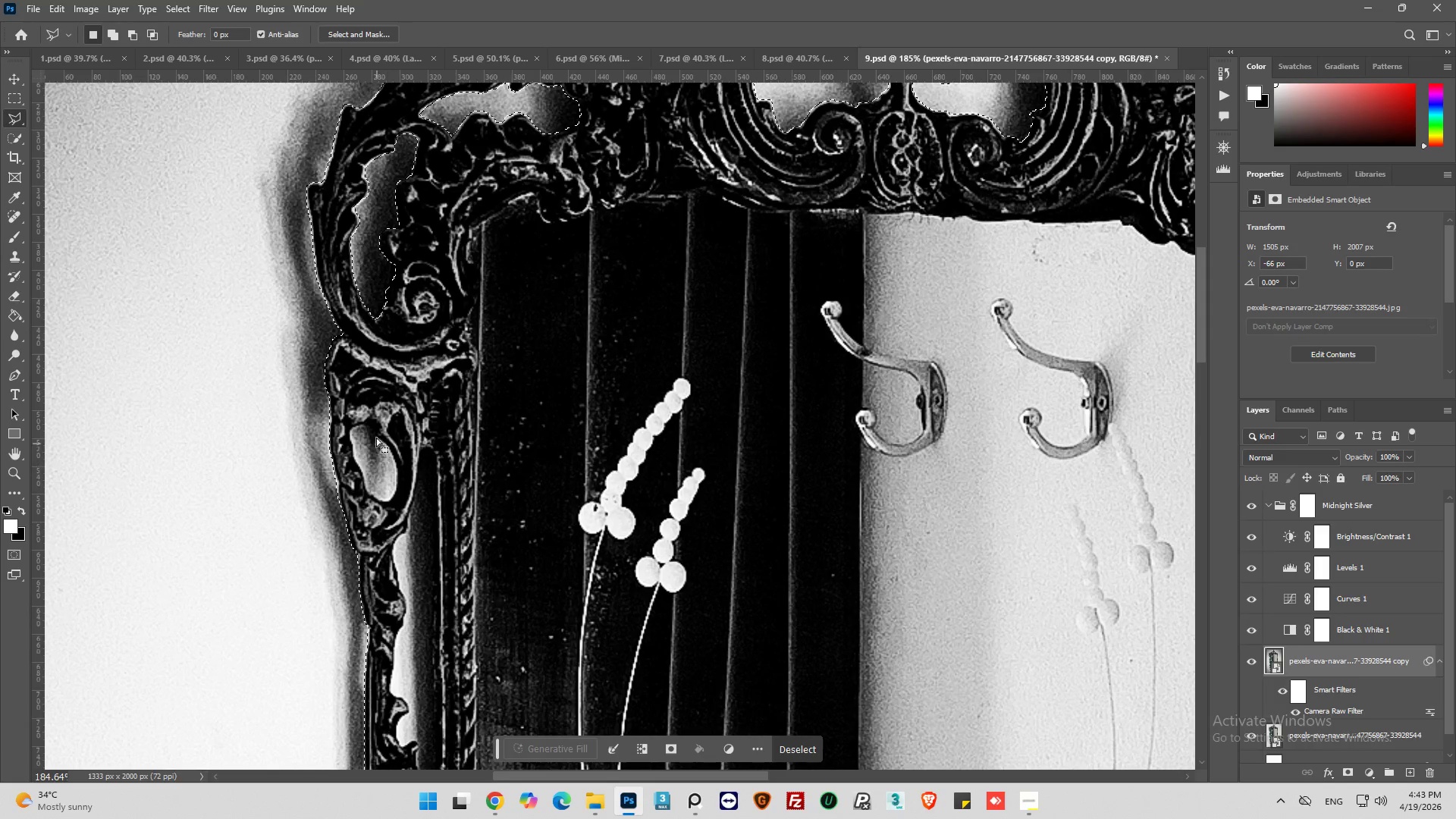 
scroll: coordinate [378, 432], scroll_direction: up, amount: 3.0
 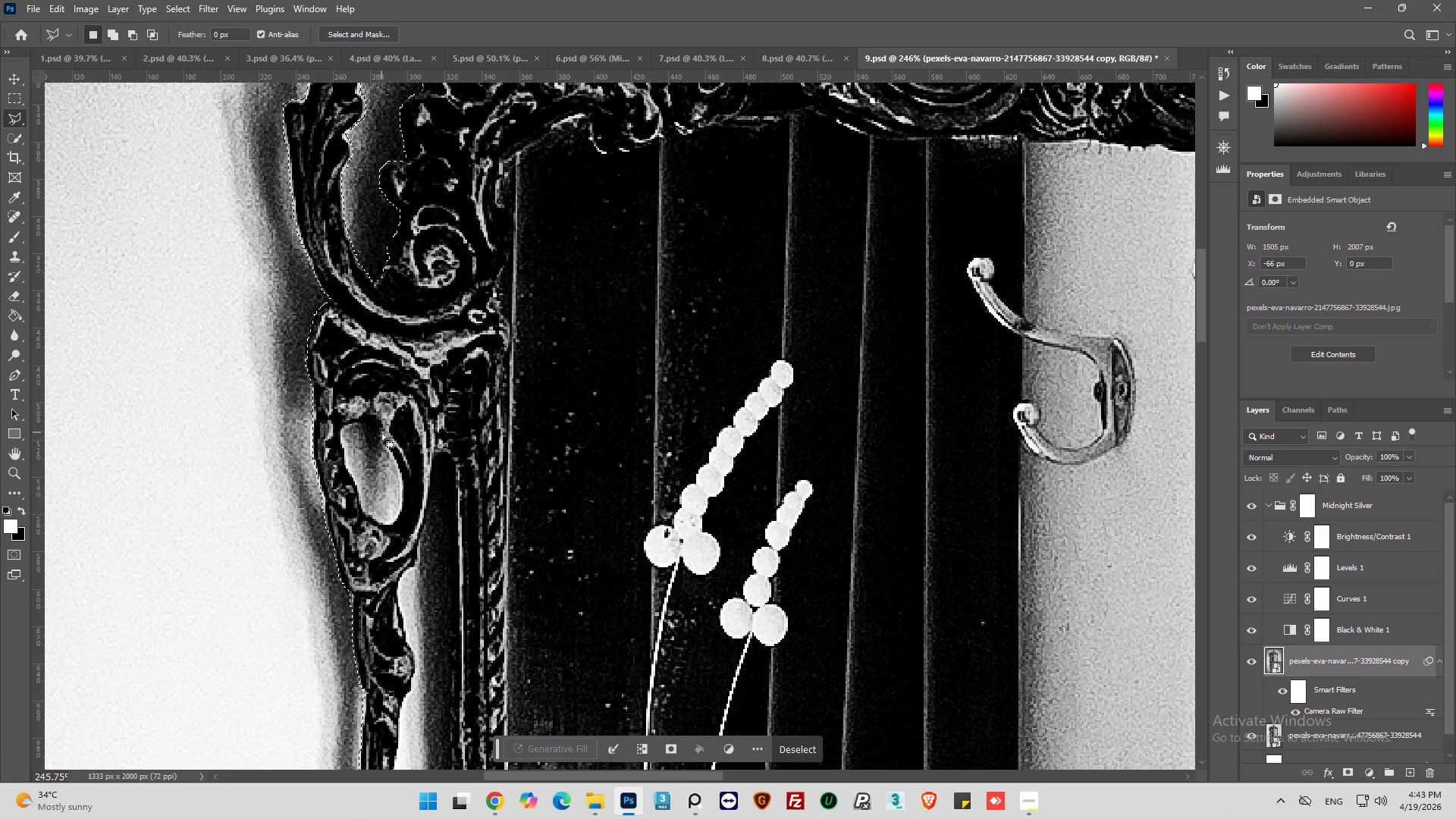 
key(Alt+AltLeft)
 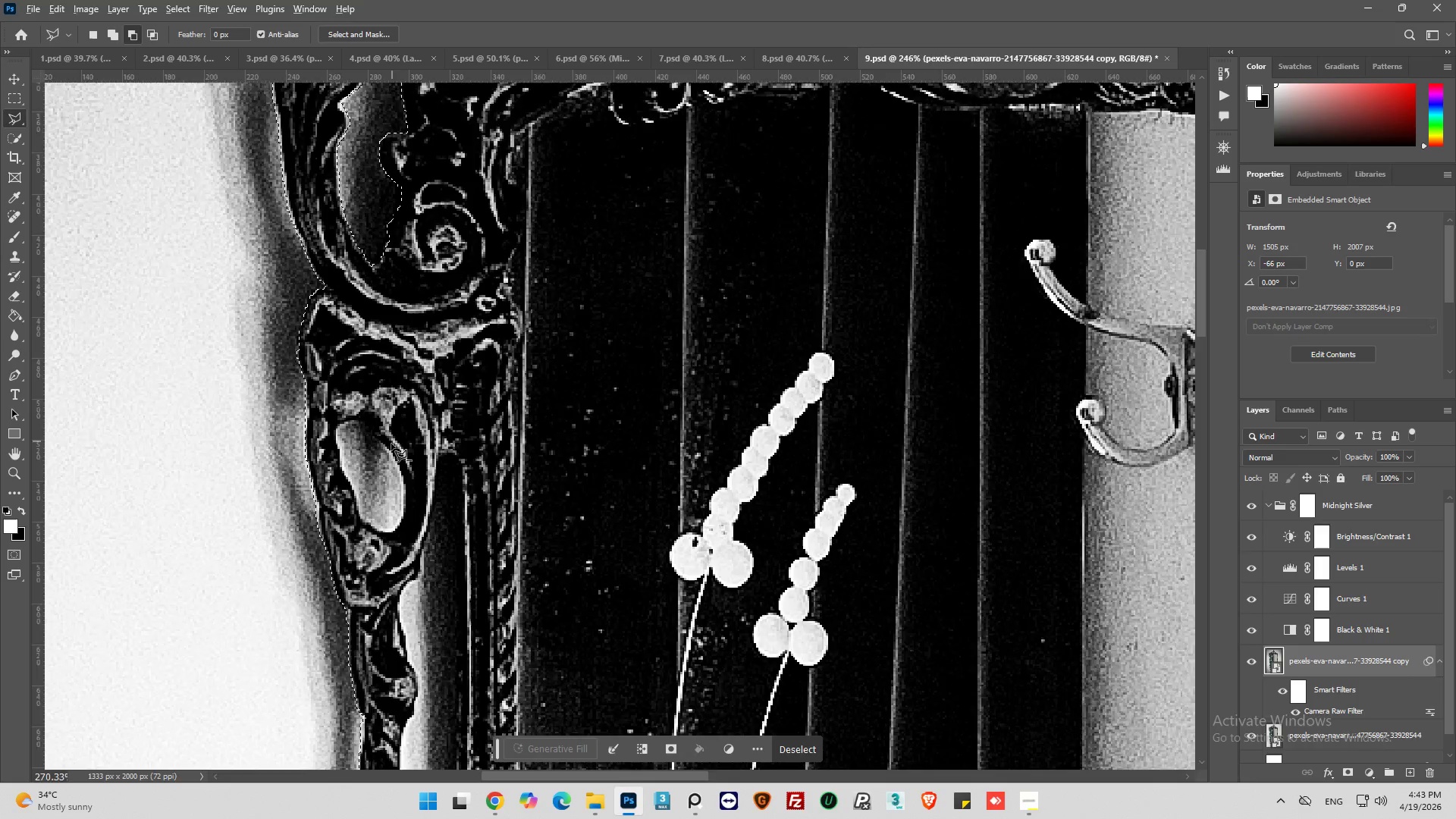 
scroll: coordinate [391, 444], scroll_direction: up, amount: 4.0
 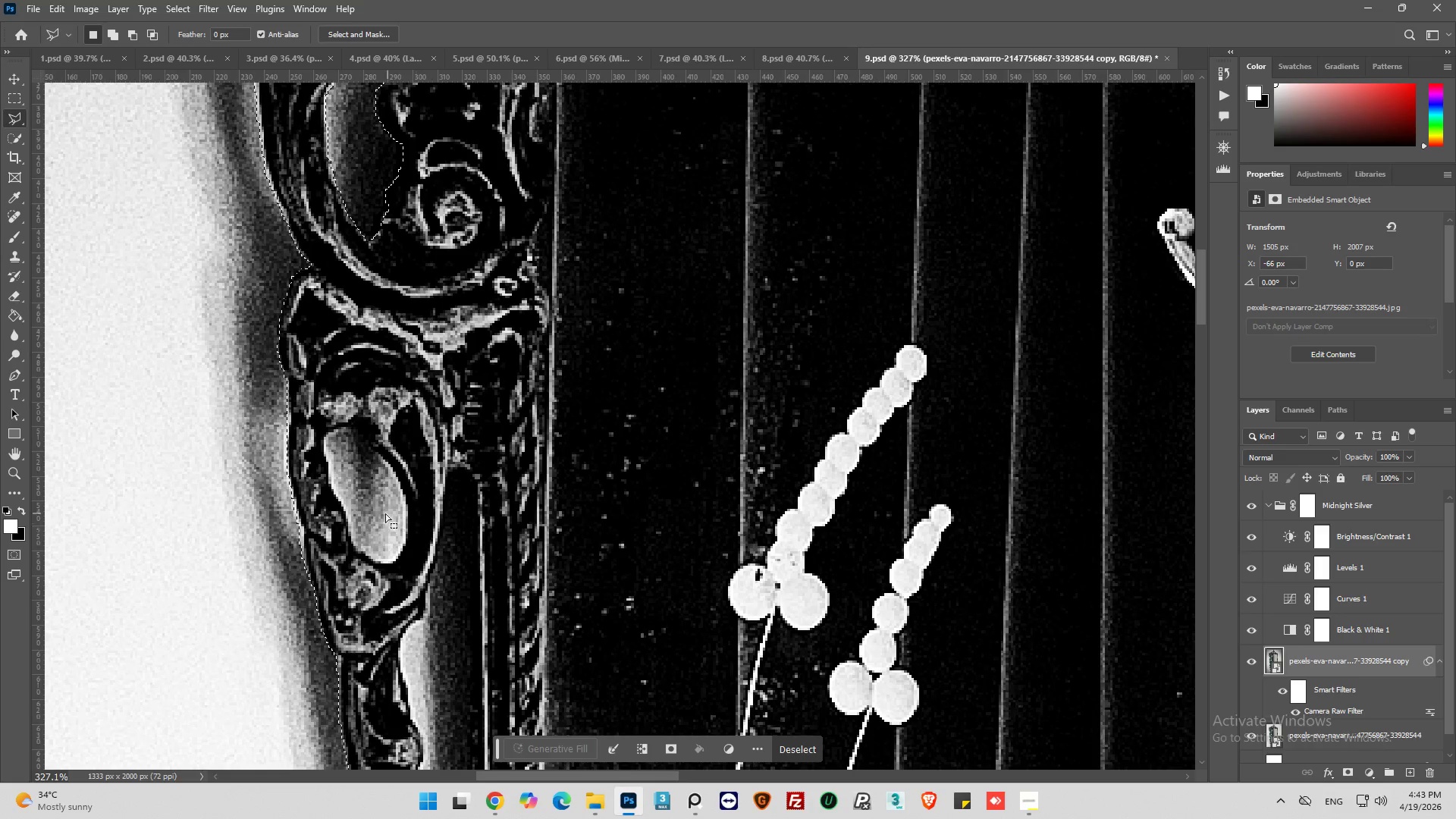 
key(Alt+AltLeft)
 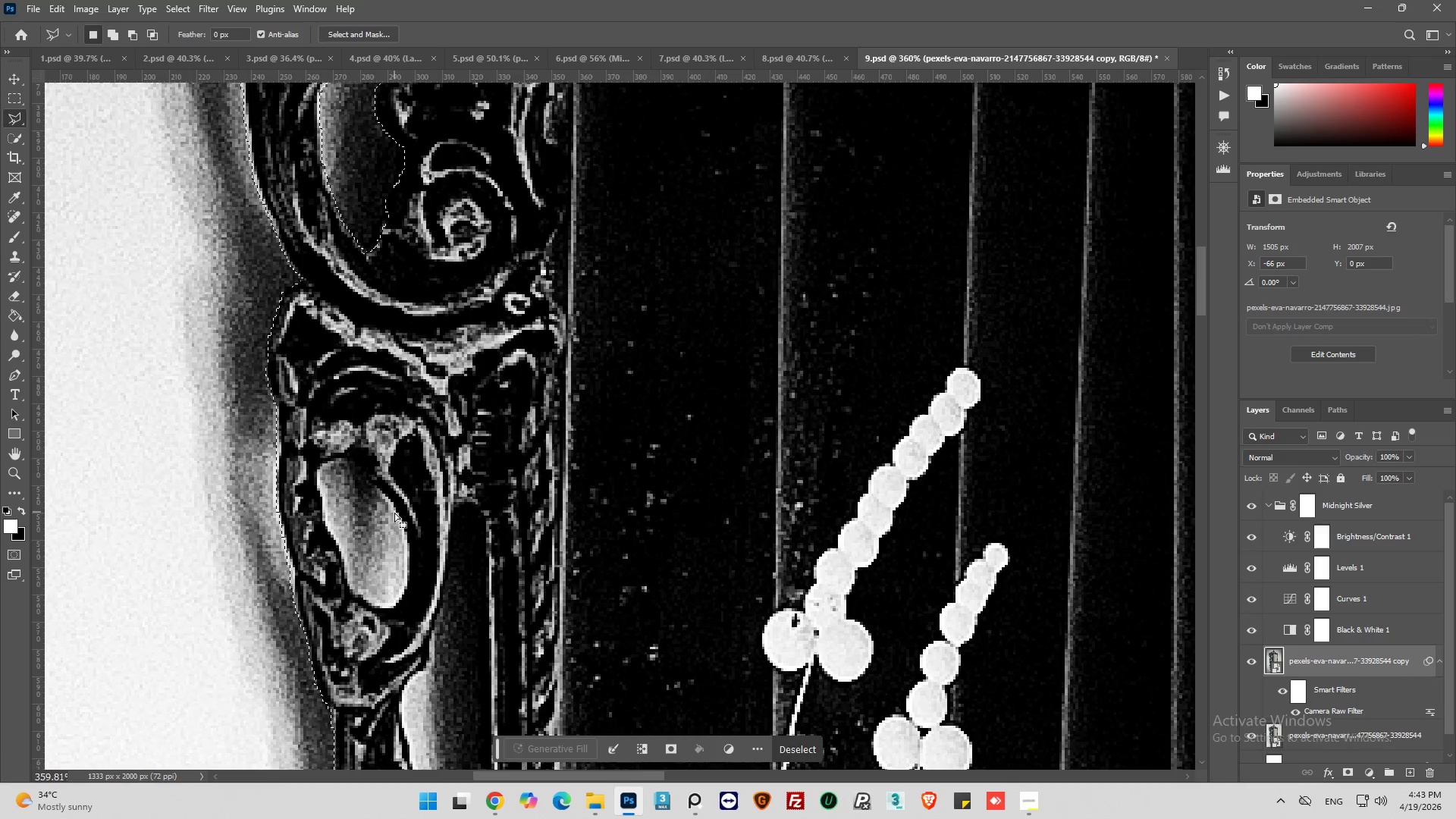 
hold_key(key=AltLeft, duration=1.09)
 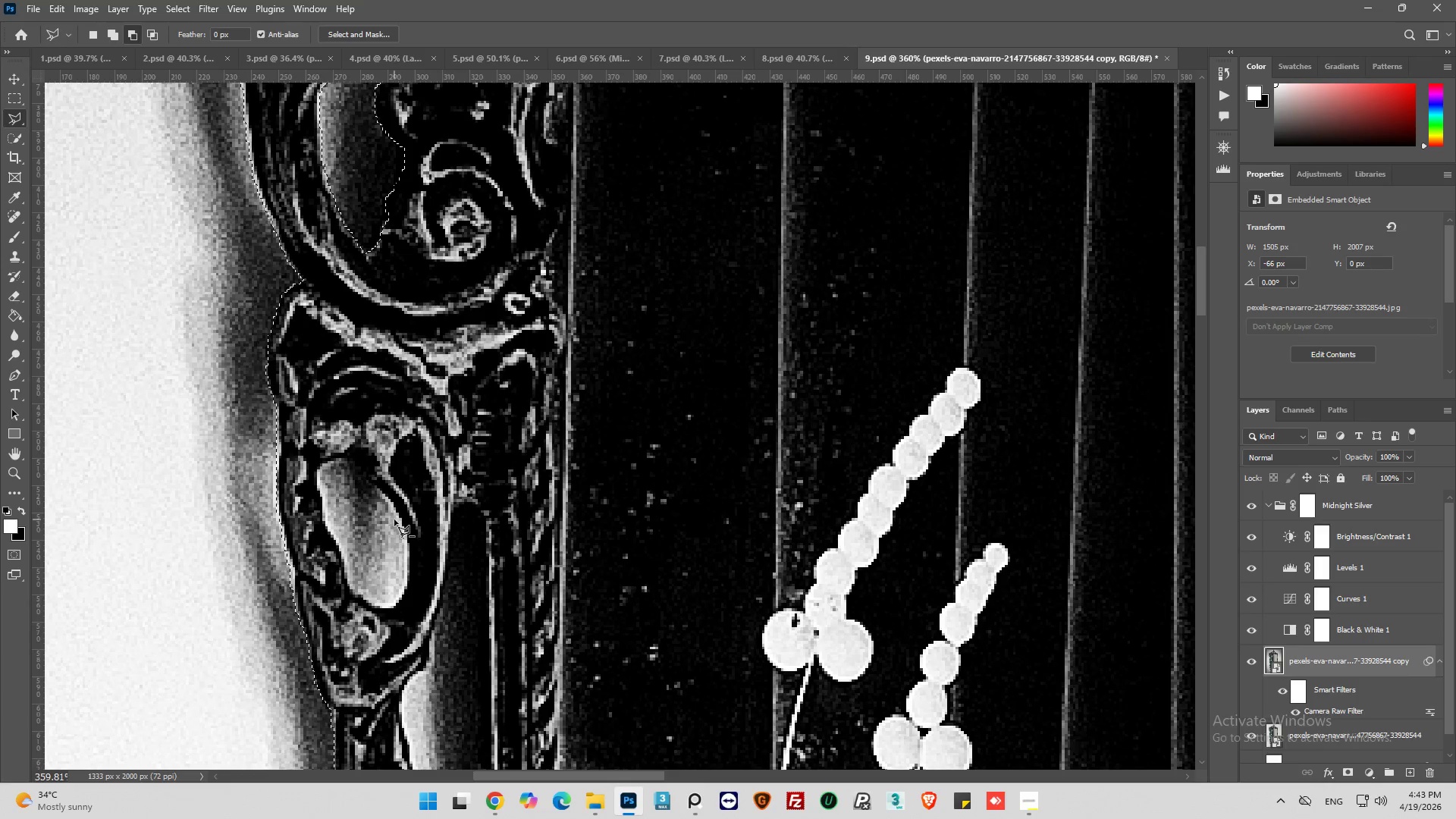 
scroll: coordinate [392, 511], scroll_direction: up, amount: 4.0
 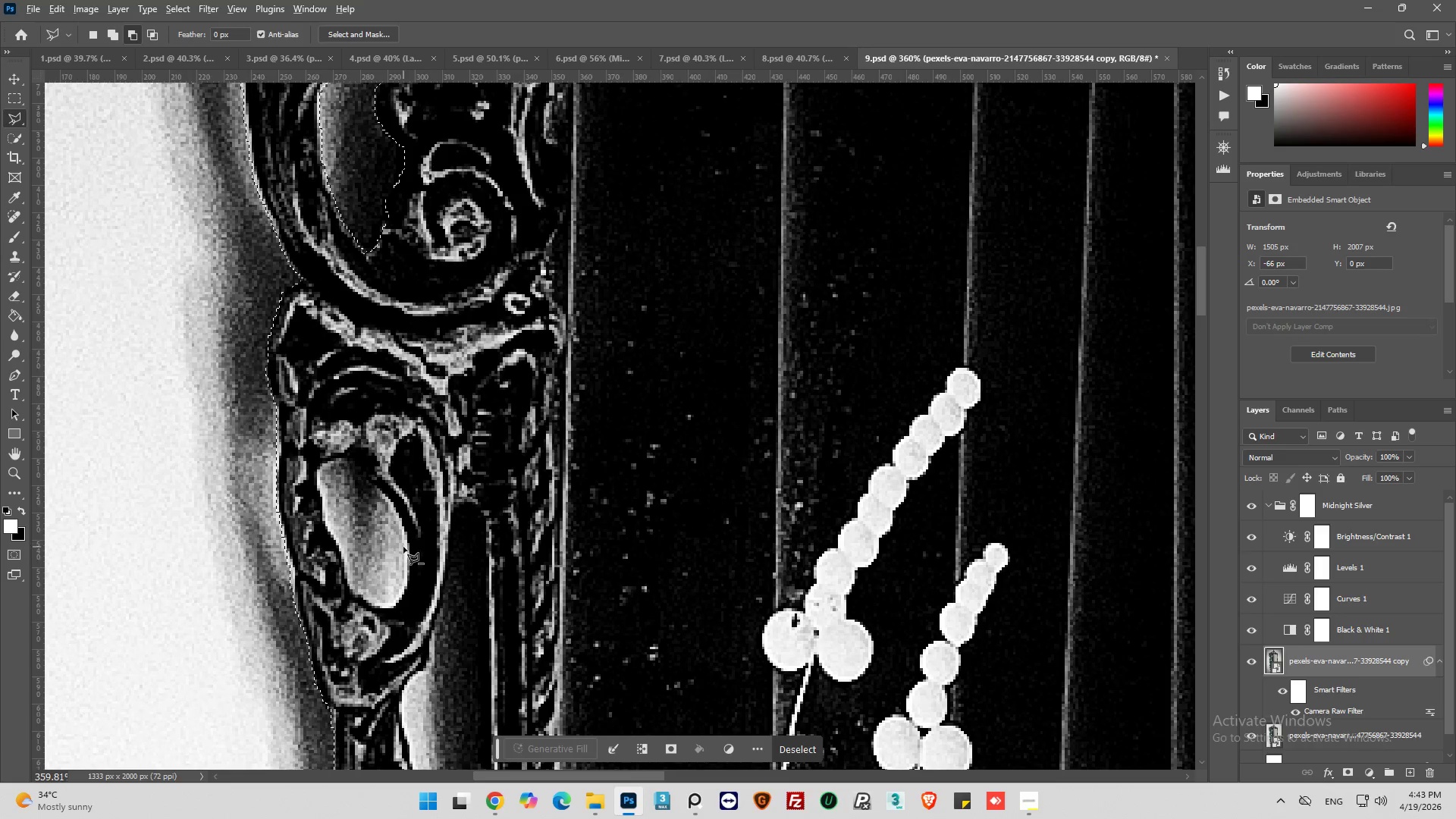 
left_click([403, 539])
 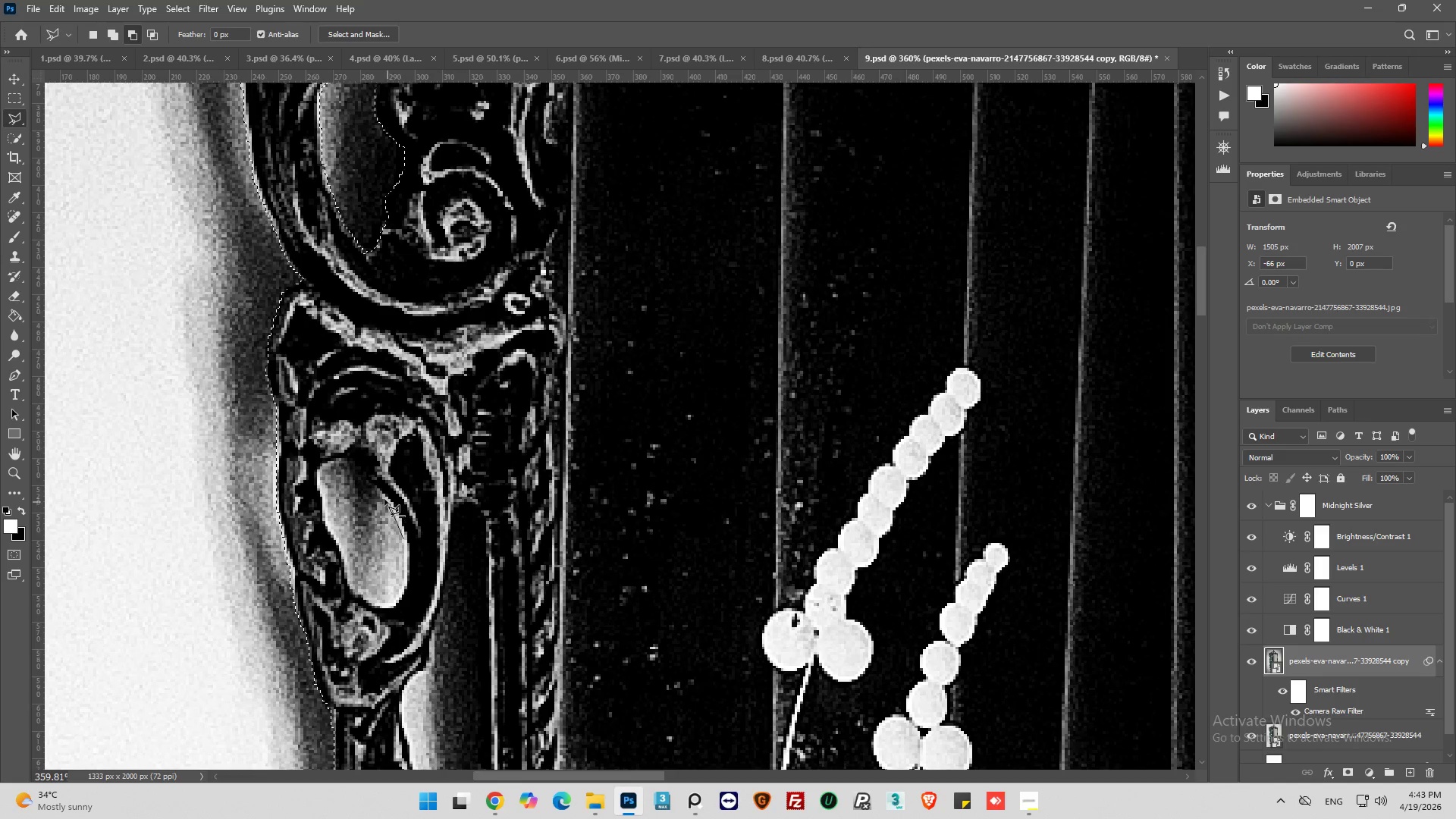 
left_click([377, 489])
 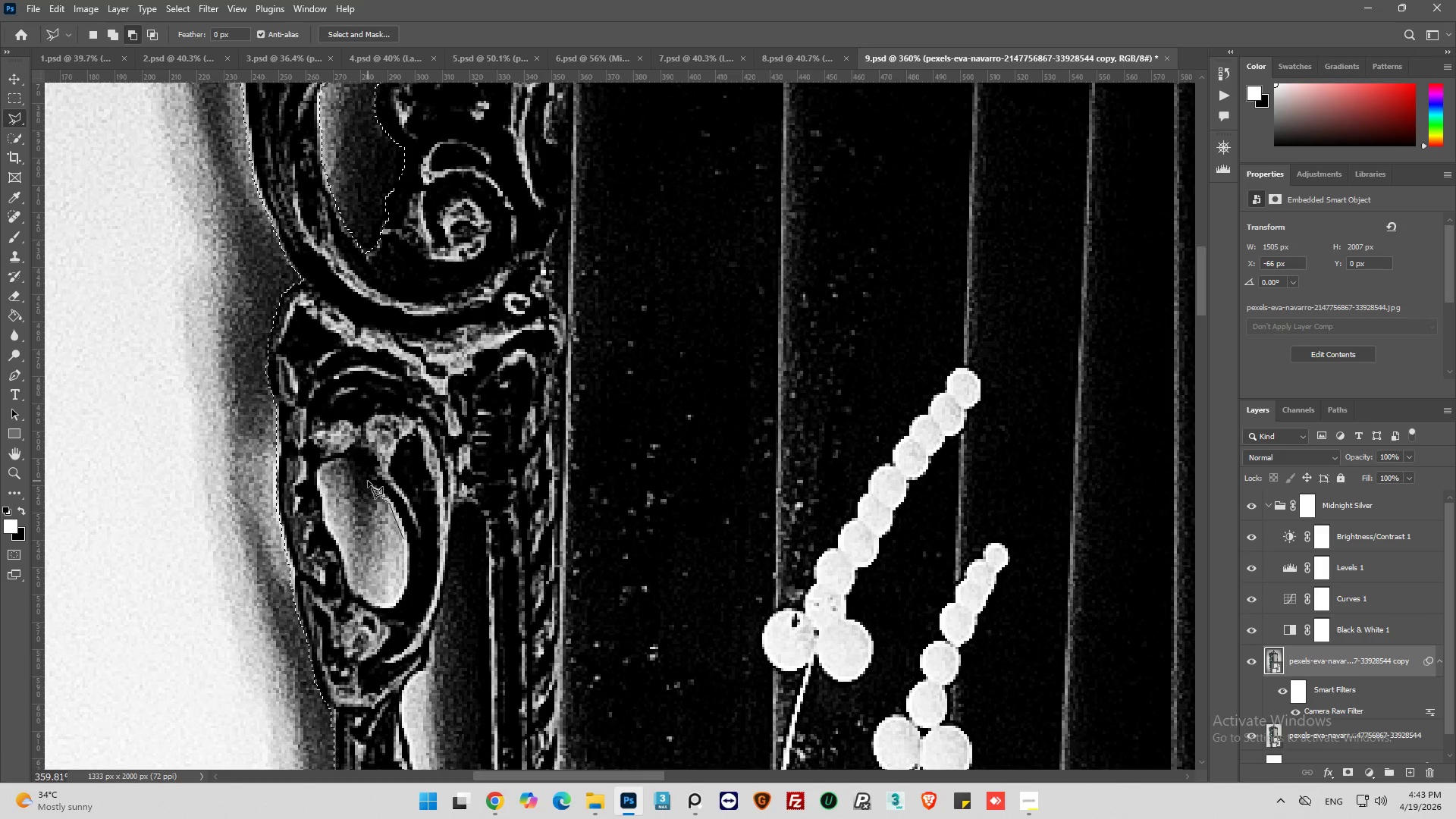 
double_click([369, 475])
 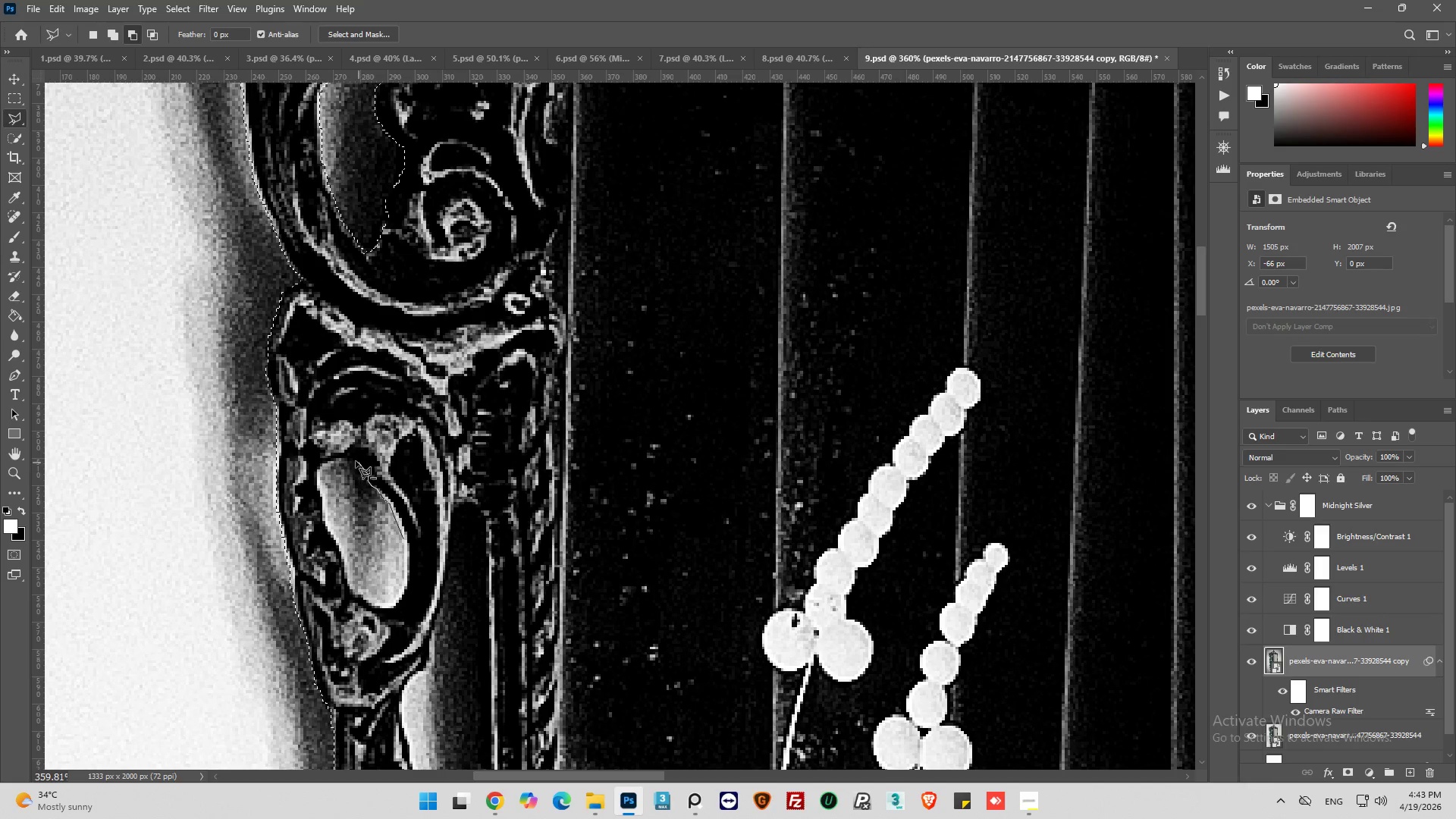 
double_click([356, 461])
 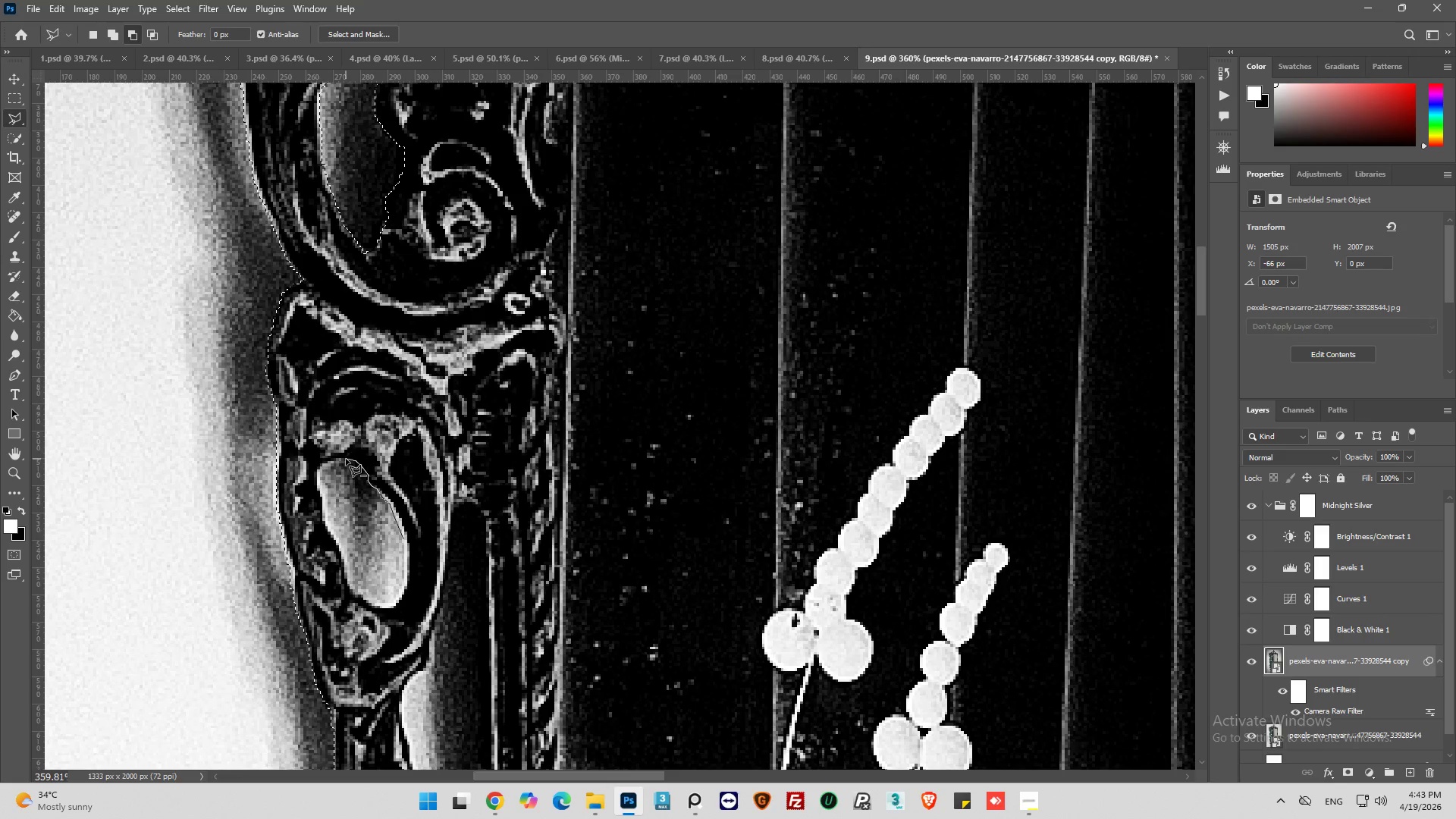 
left_click([346, 459])
 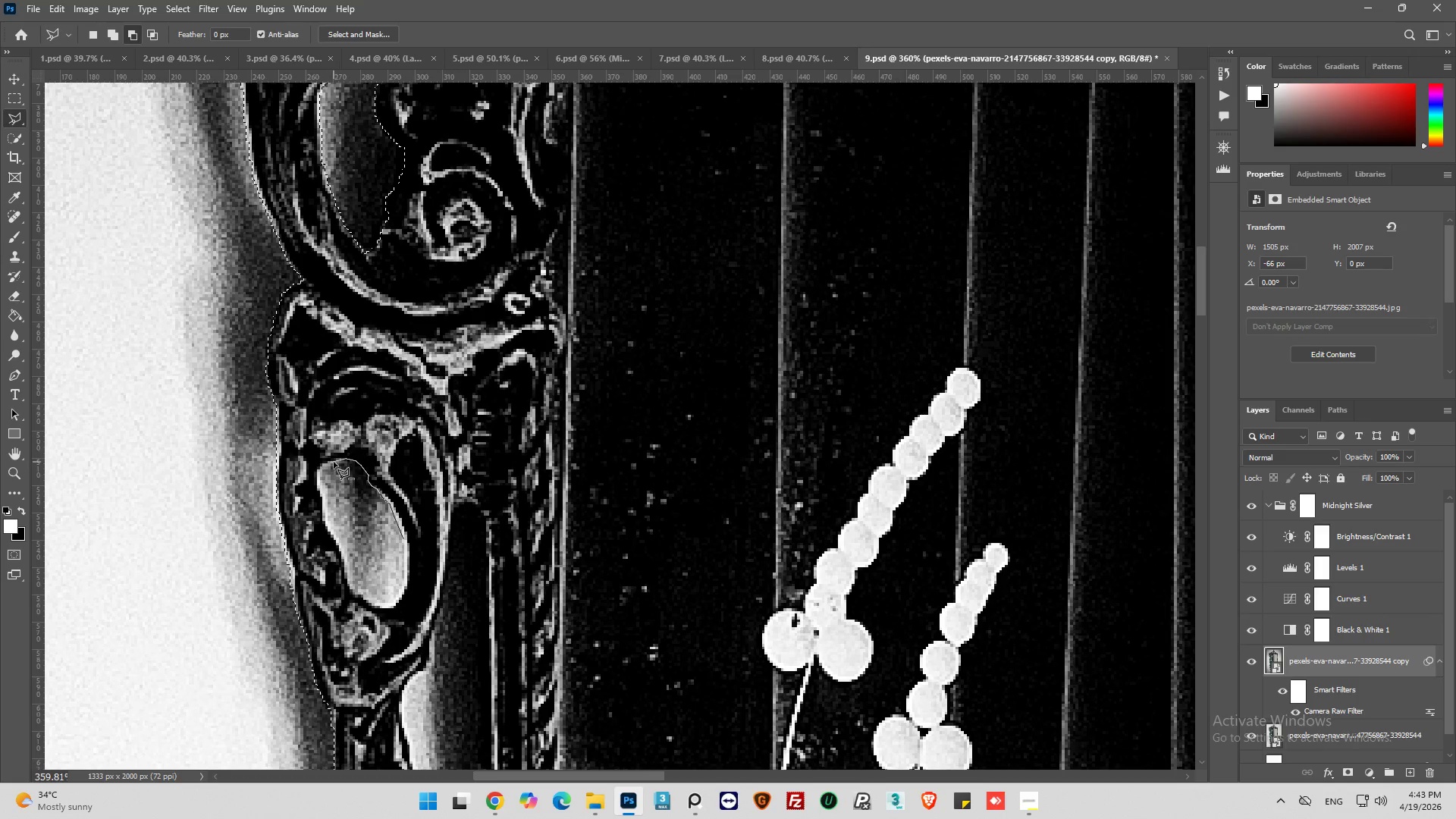 
left_click([334, 462])
 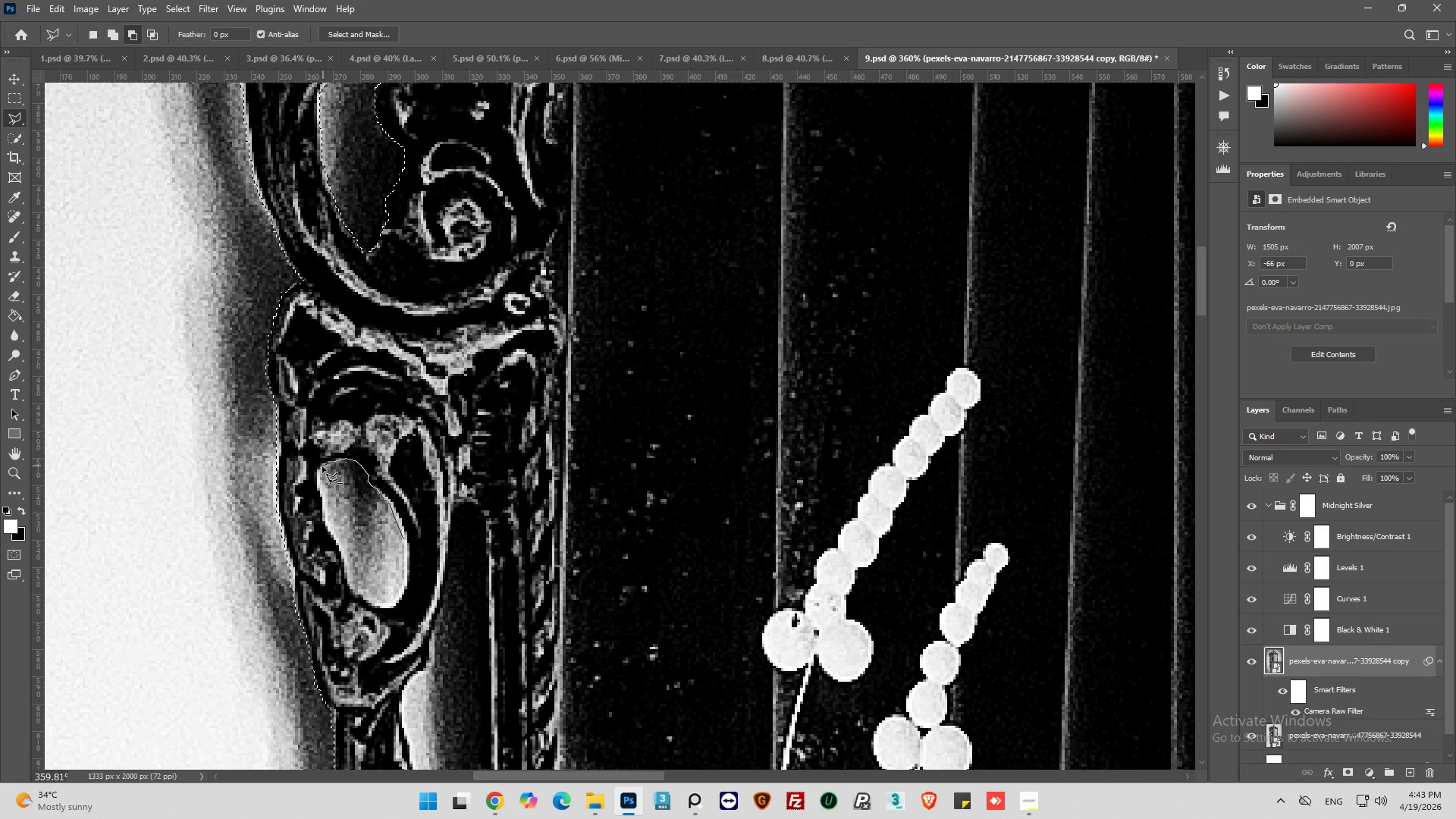 
left_click([319, 473])
 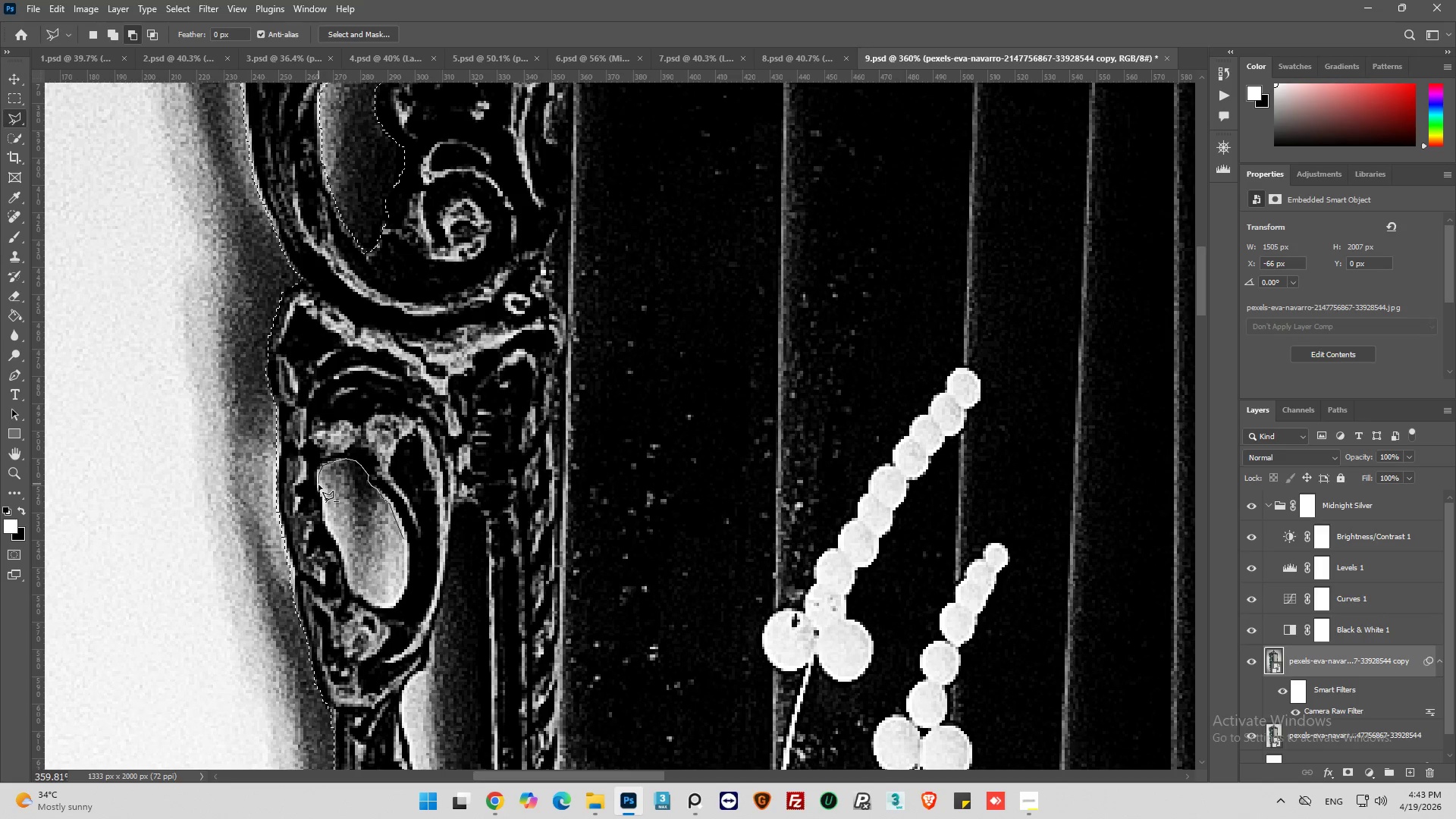 
left_click([318, 487])
 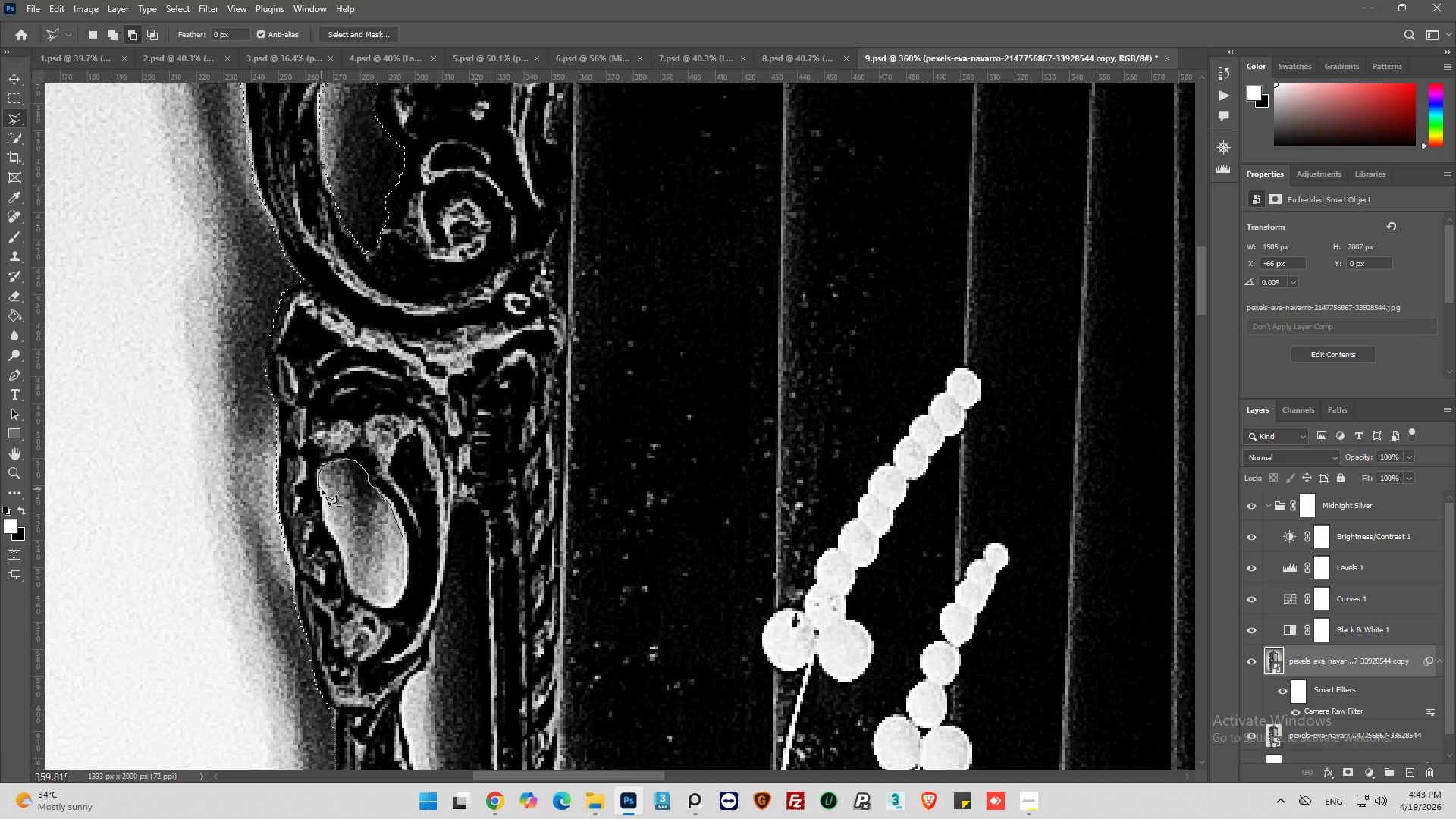 
left_click([322, 489])
 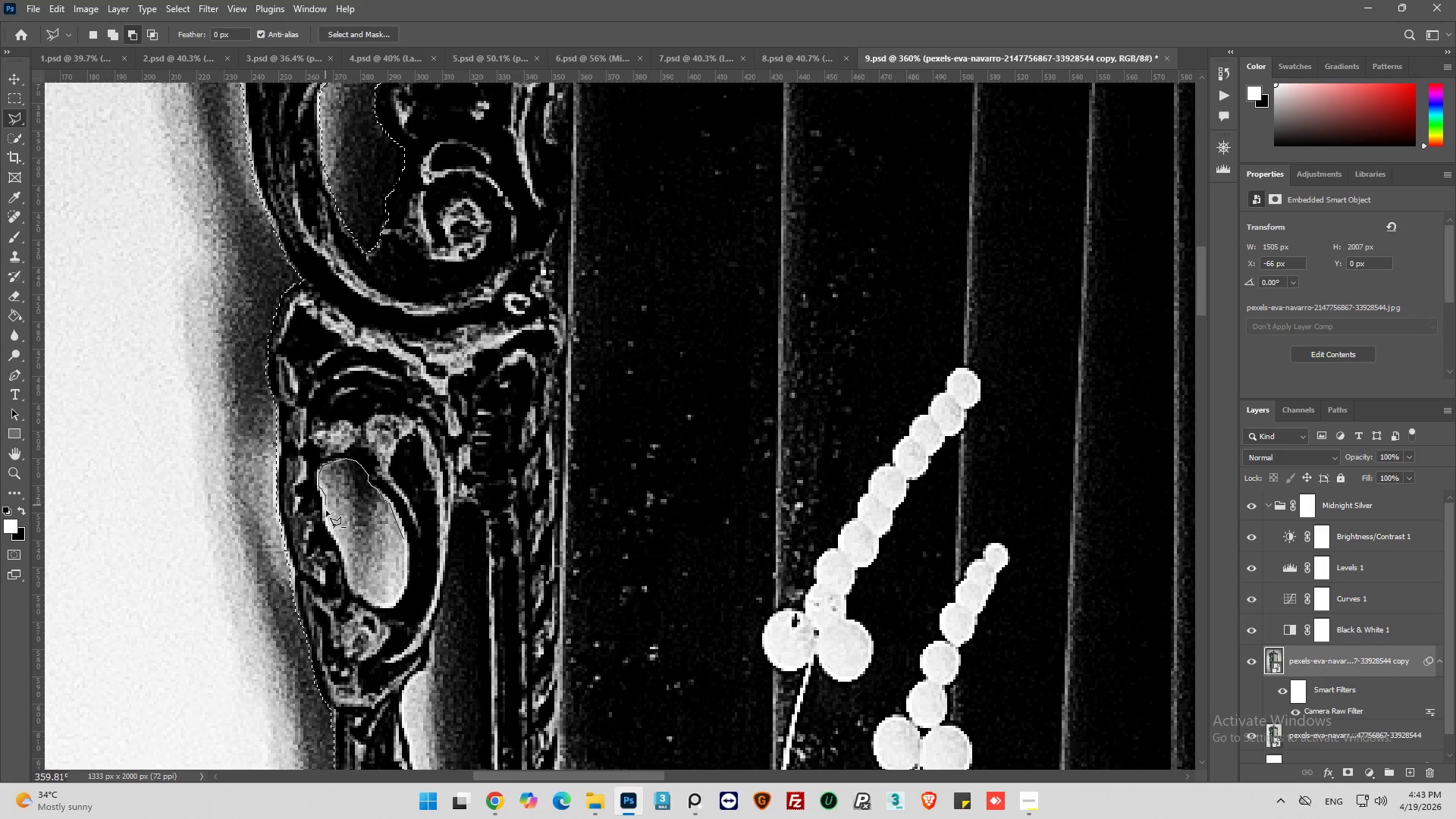 
left_click([326, 511])
 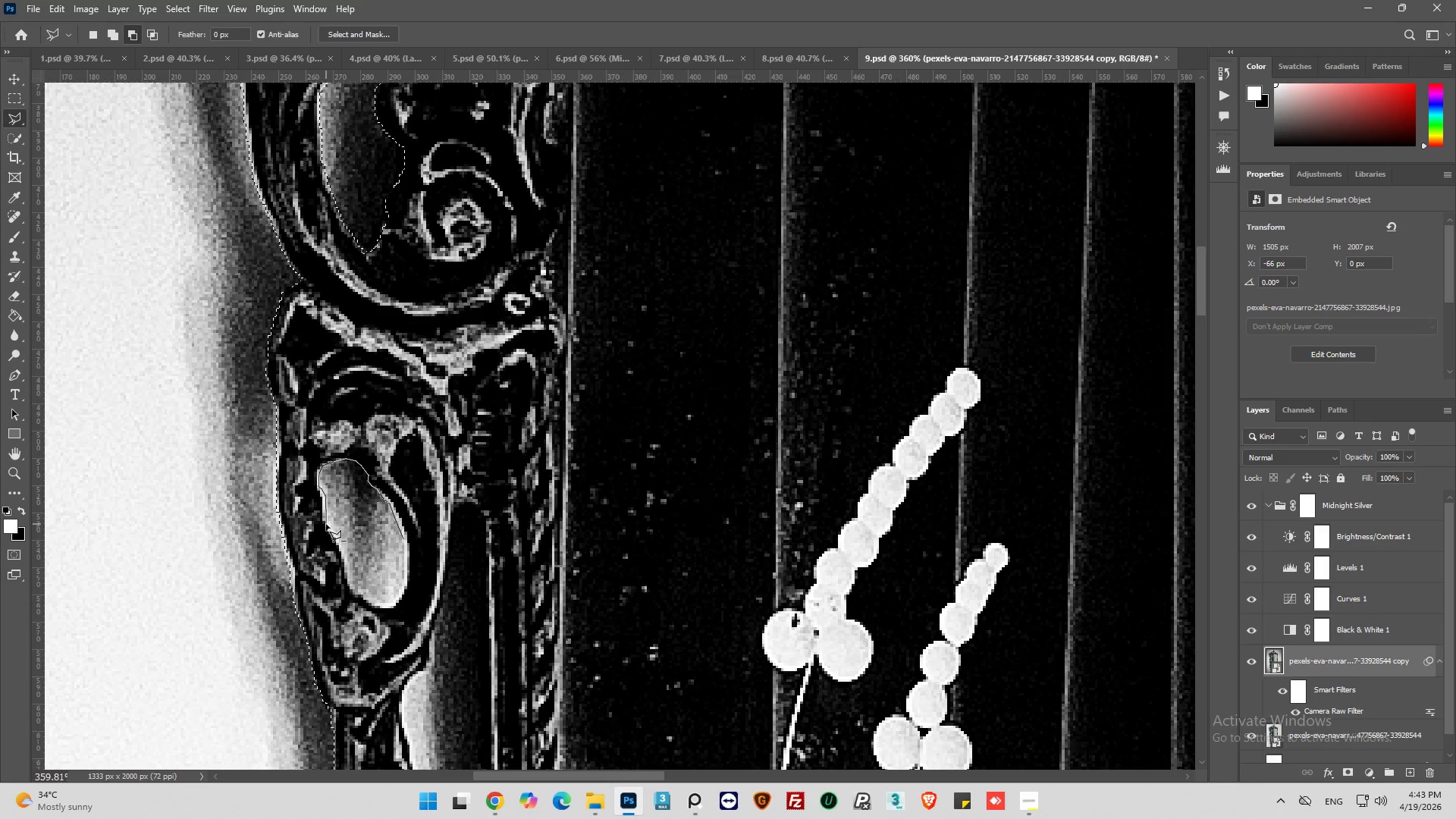 
left_click([326, 519])
 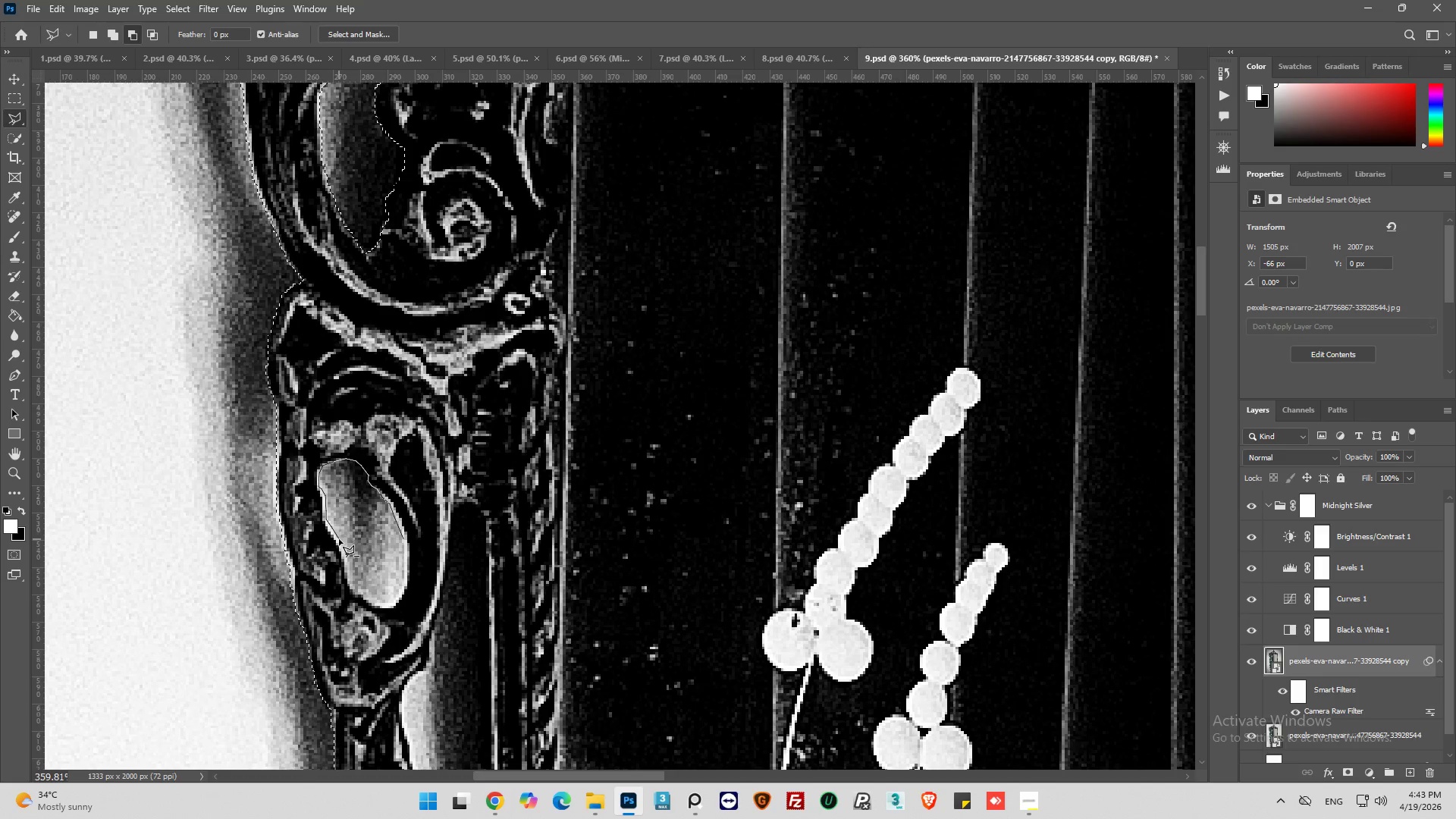 
left_click([339, 541])
 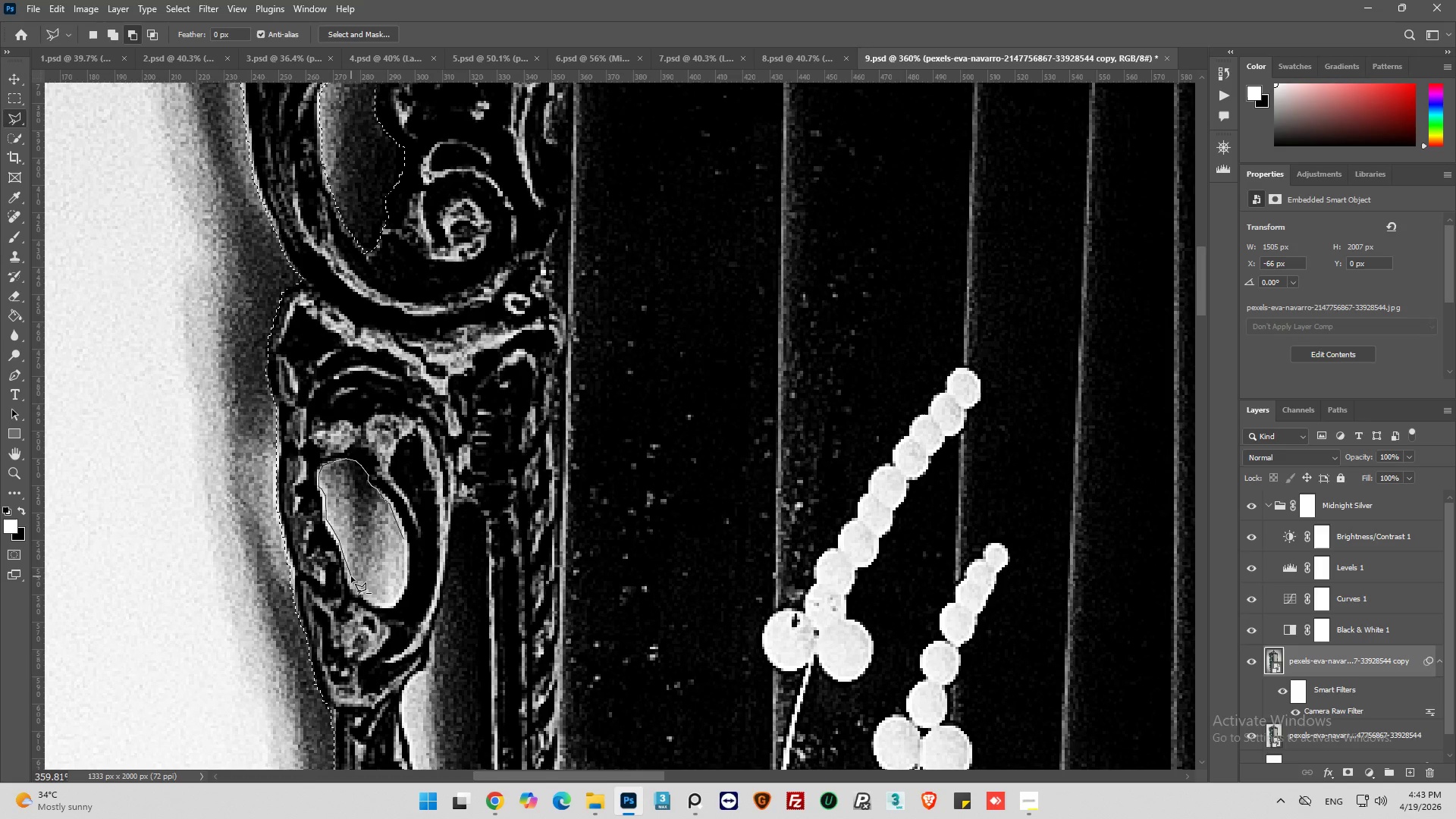 
left_click([349, 579])
 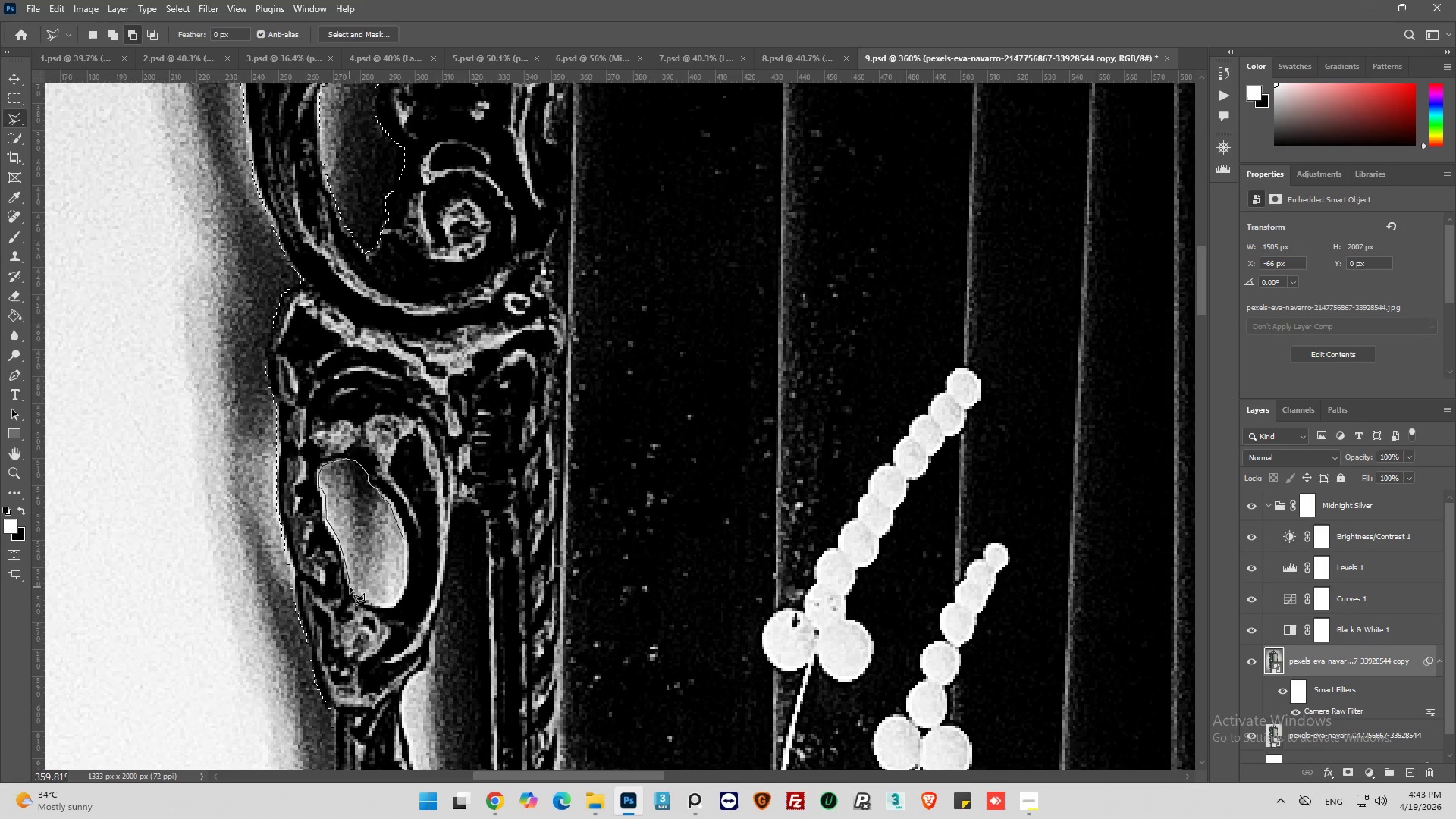 
left_click([350, 587])
 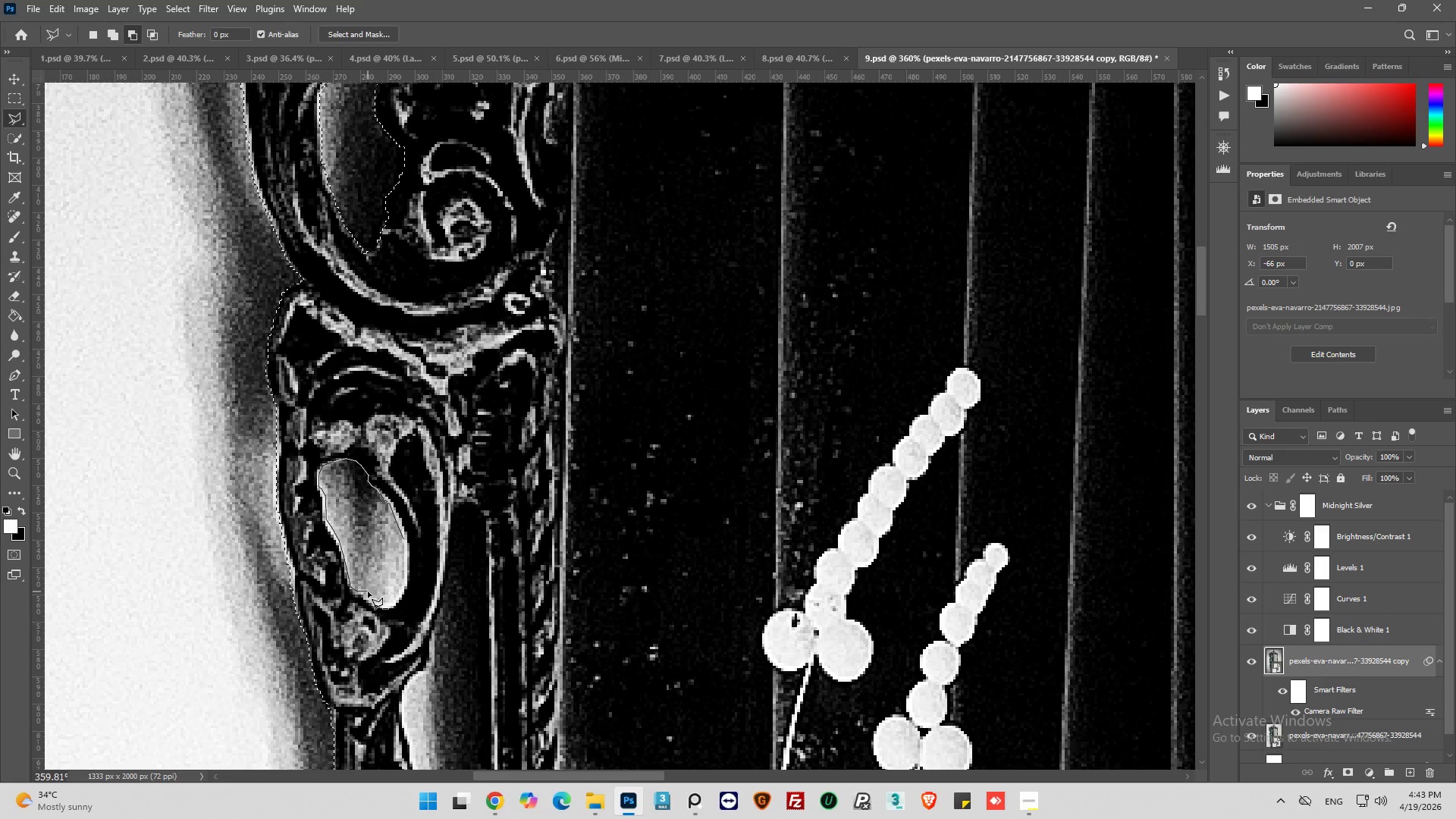 
left_click([366, 594])
 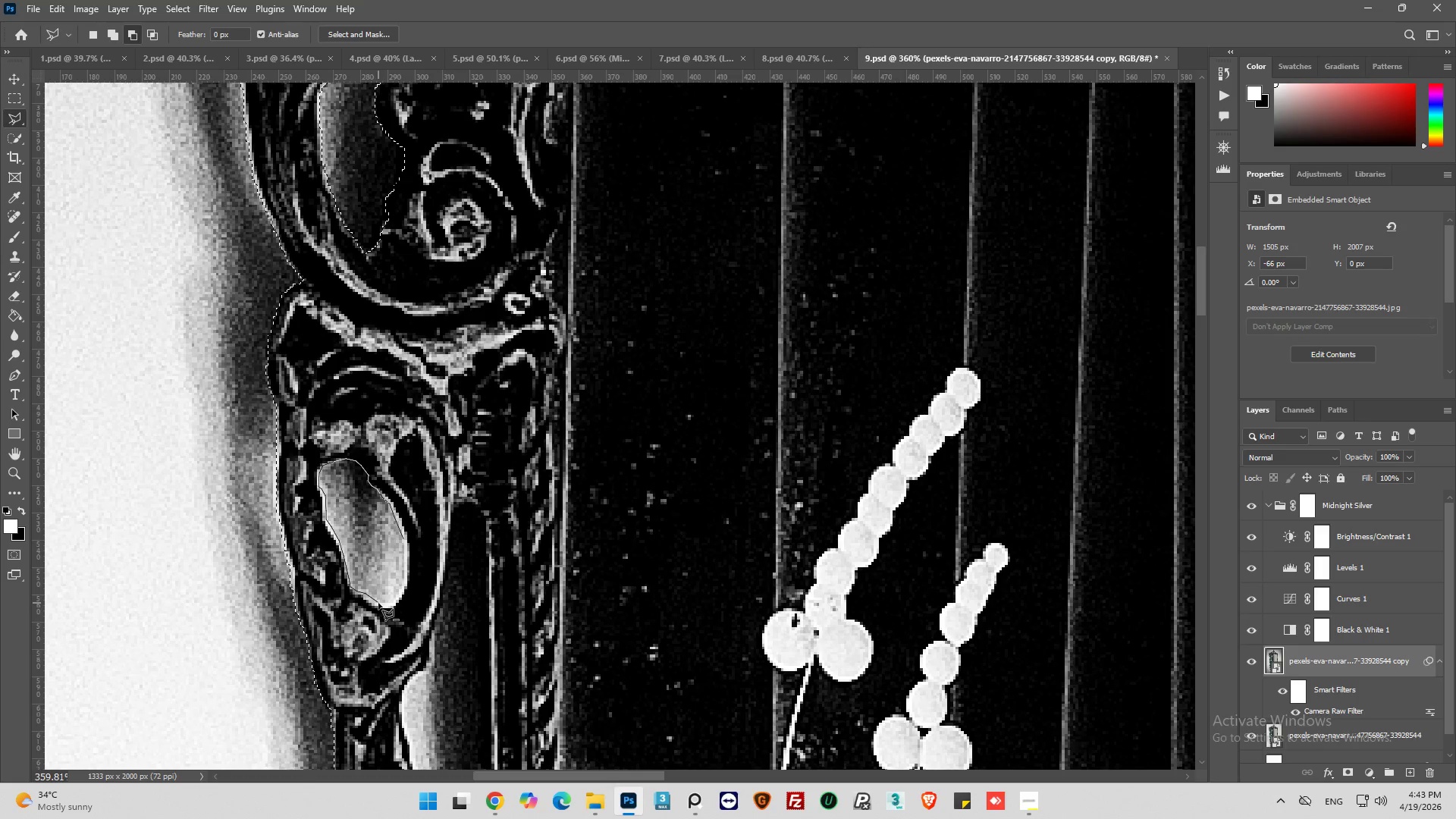 
left_click([378, 602])
 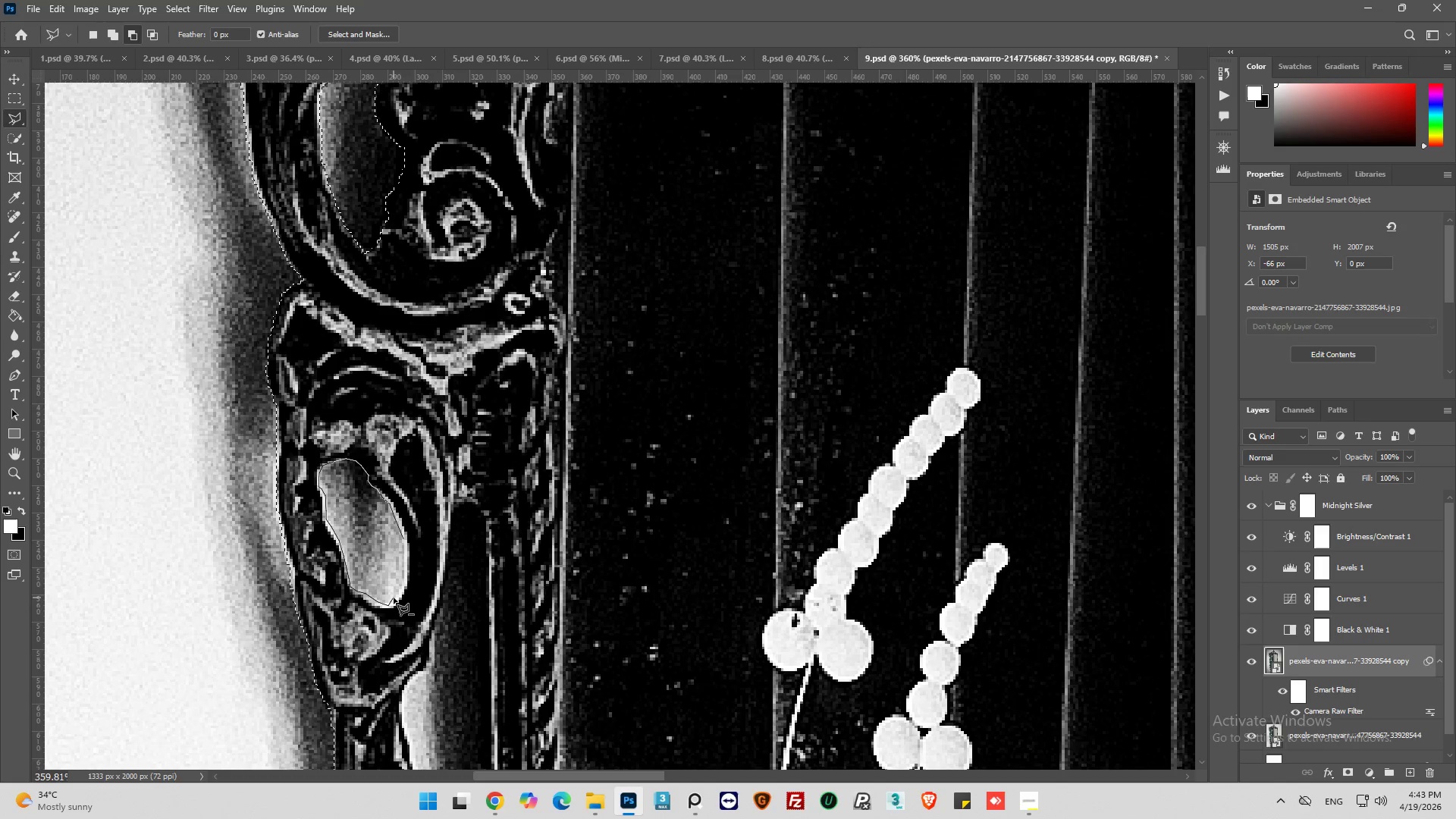 
left_click_drag(start_coordinate=[398, 595], to_coordinate=[399, 590])
 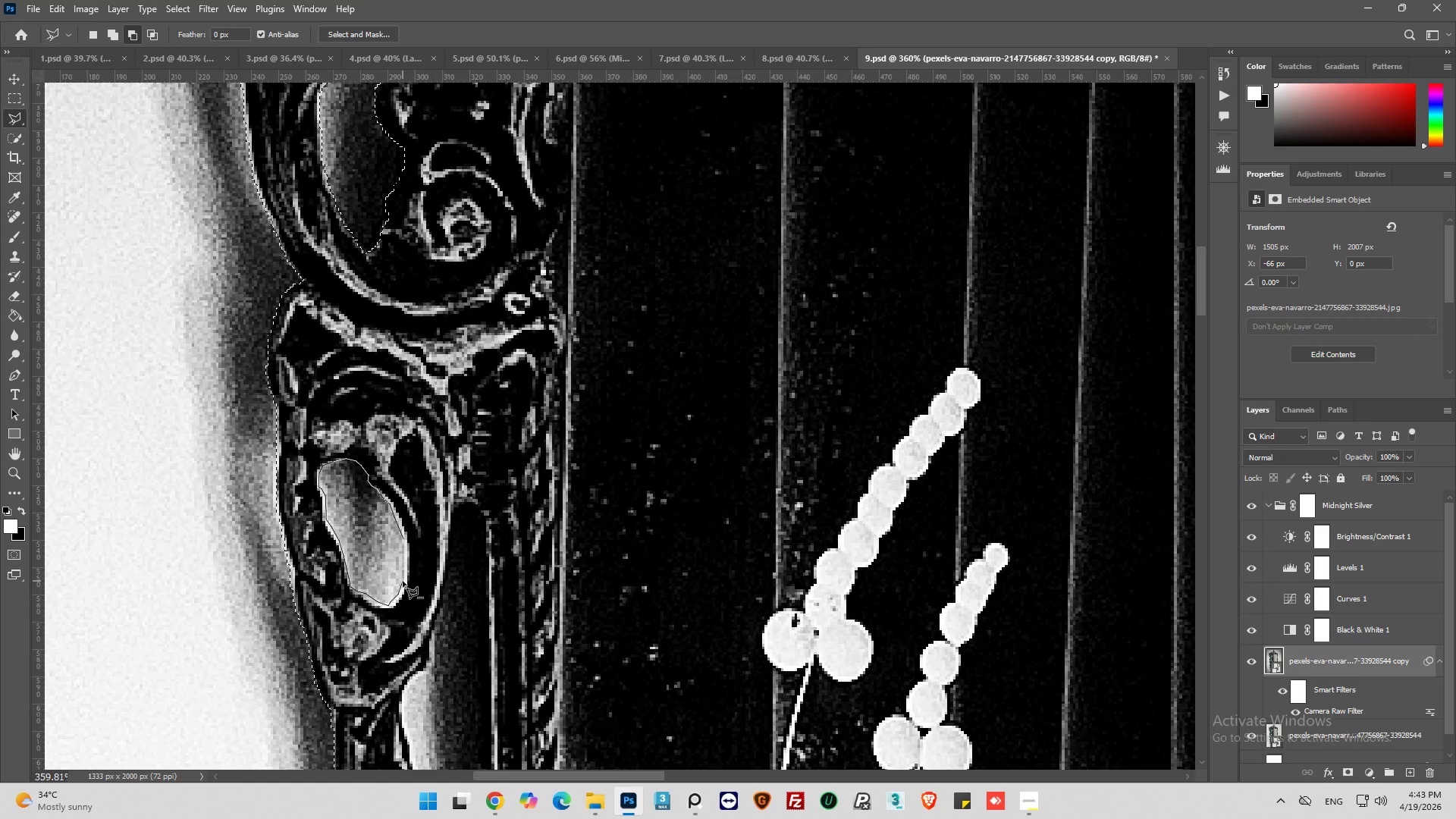 
left_click([403, 581])
 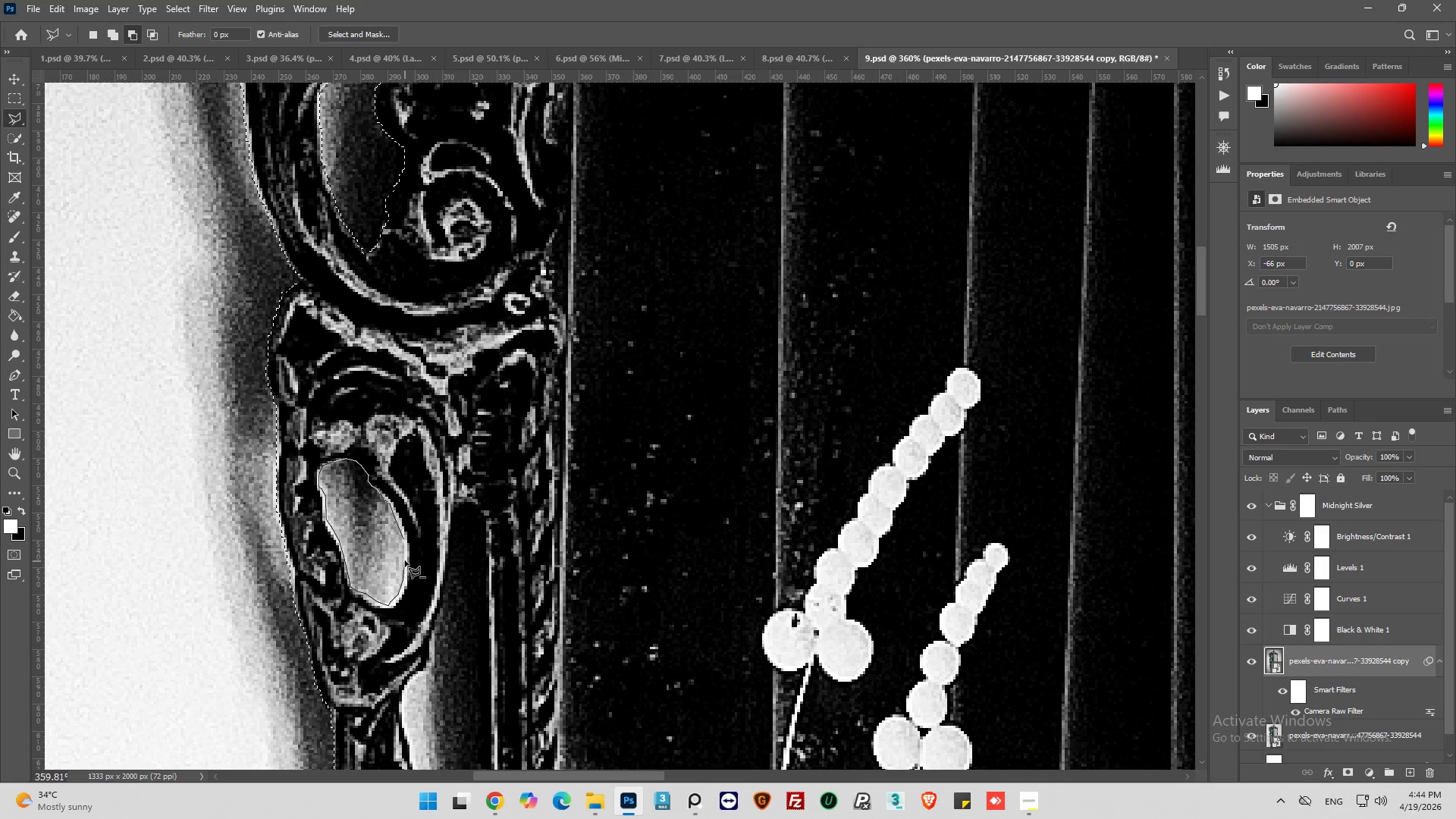 
left_click([403, 557])
 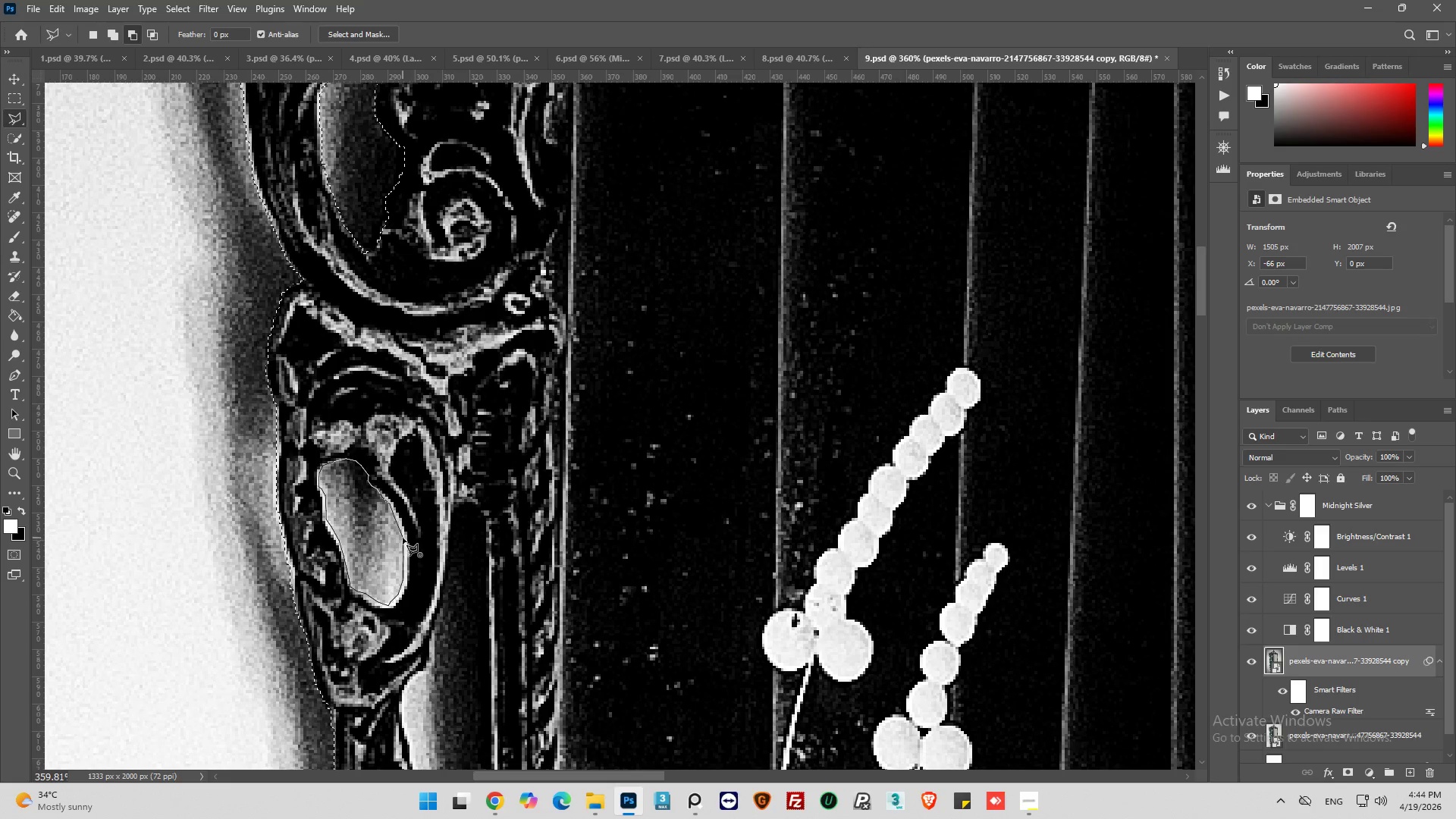 
left_click([403, 538])
 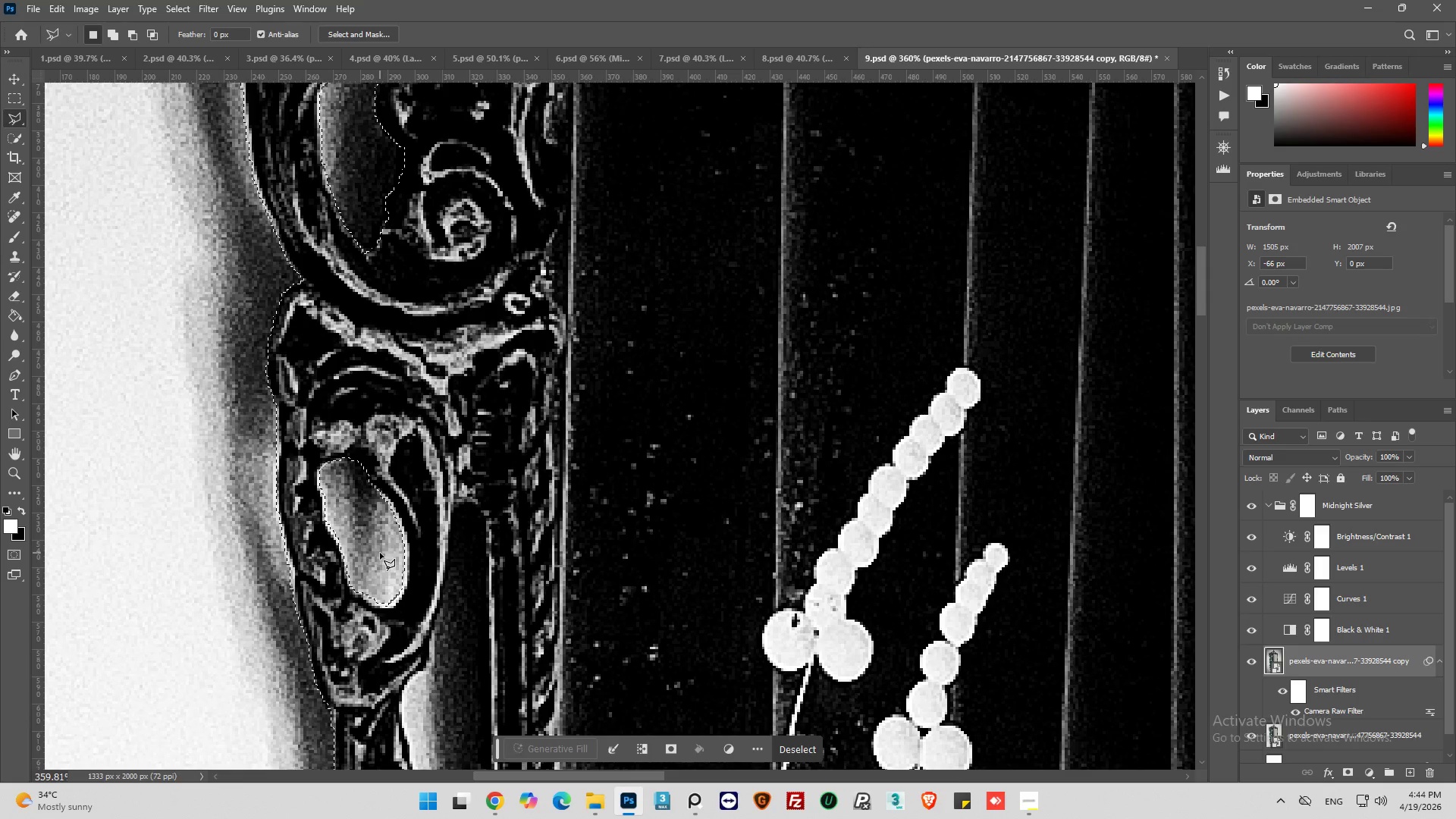 
key(Alt+AltLeft)
 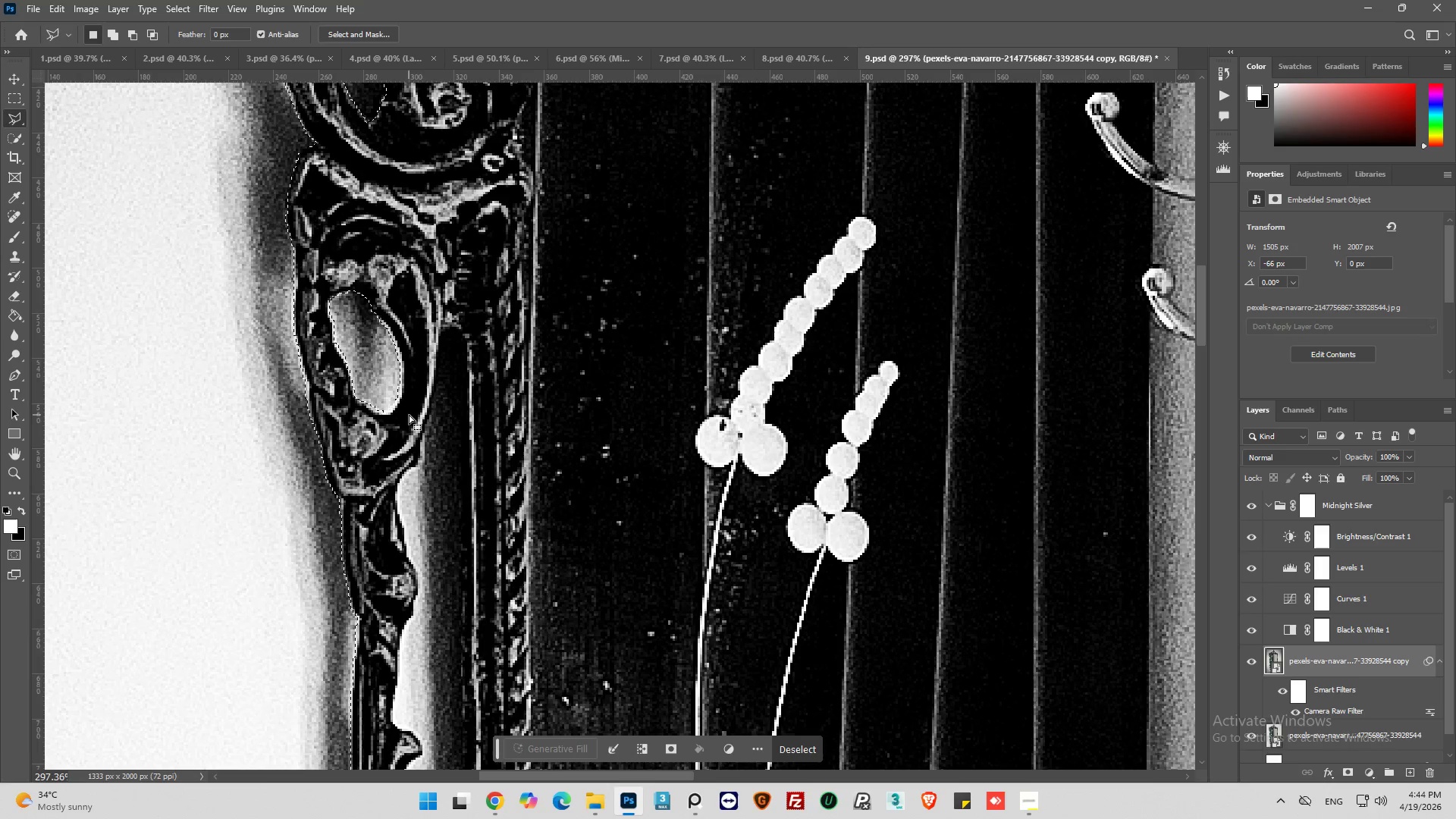 
scroll: coordinate [381, 503], scroll_direction: down, amount: 18.0
 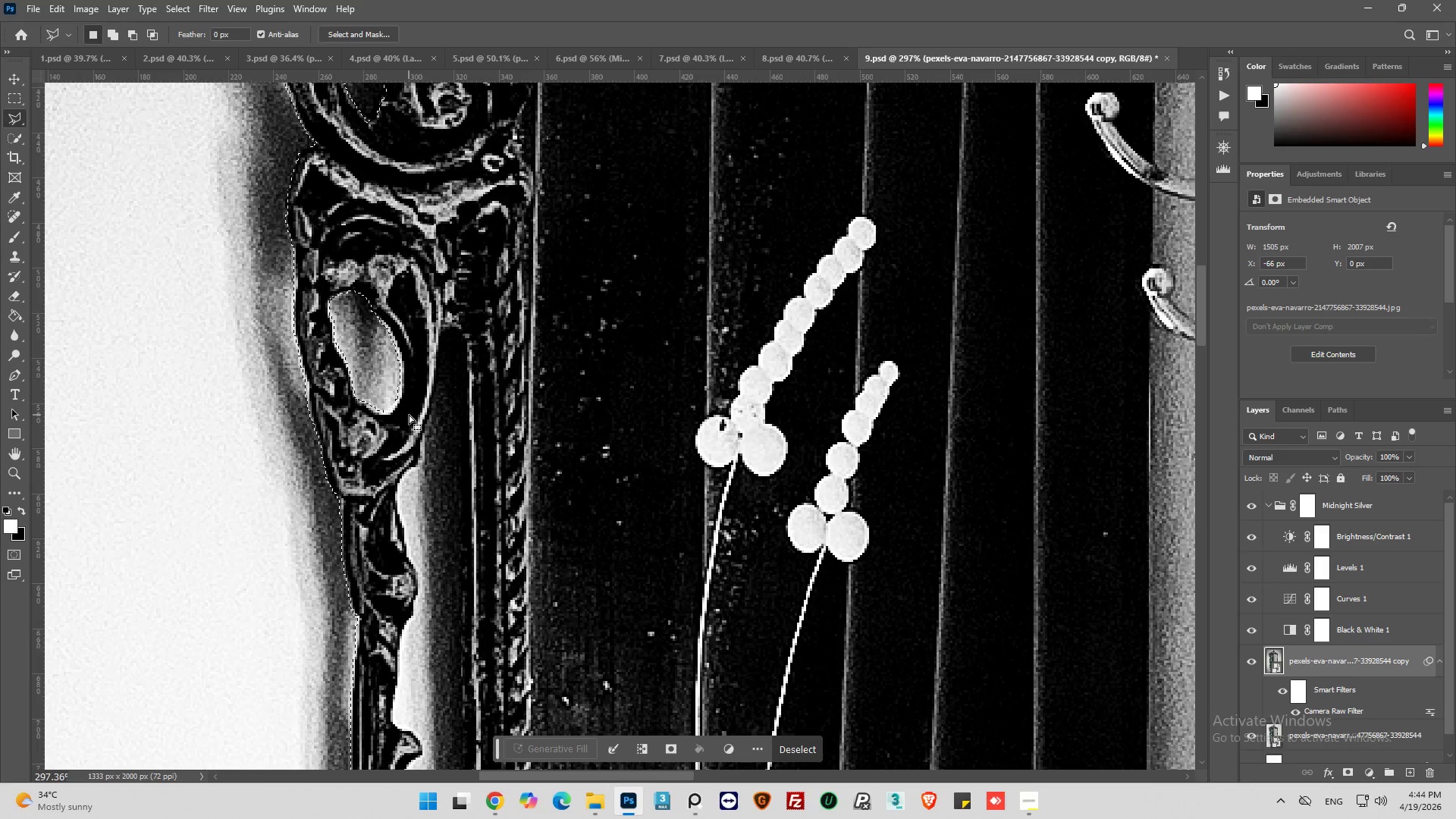 
key(Alt+AltLeft)
 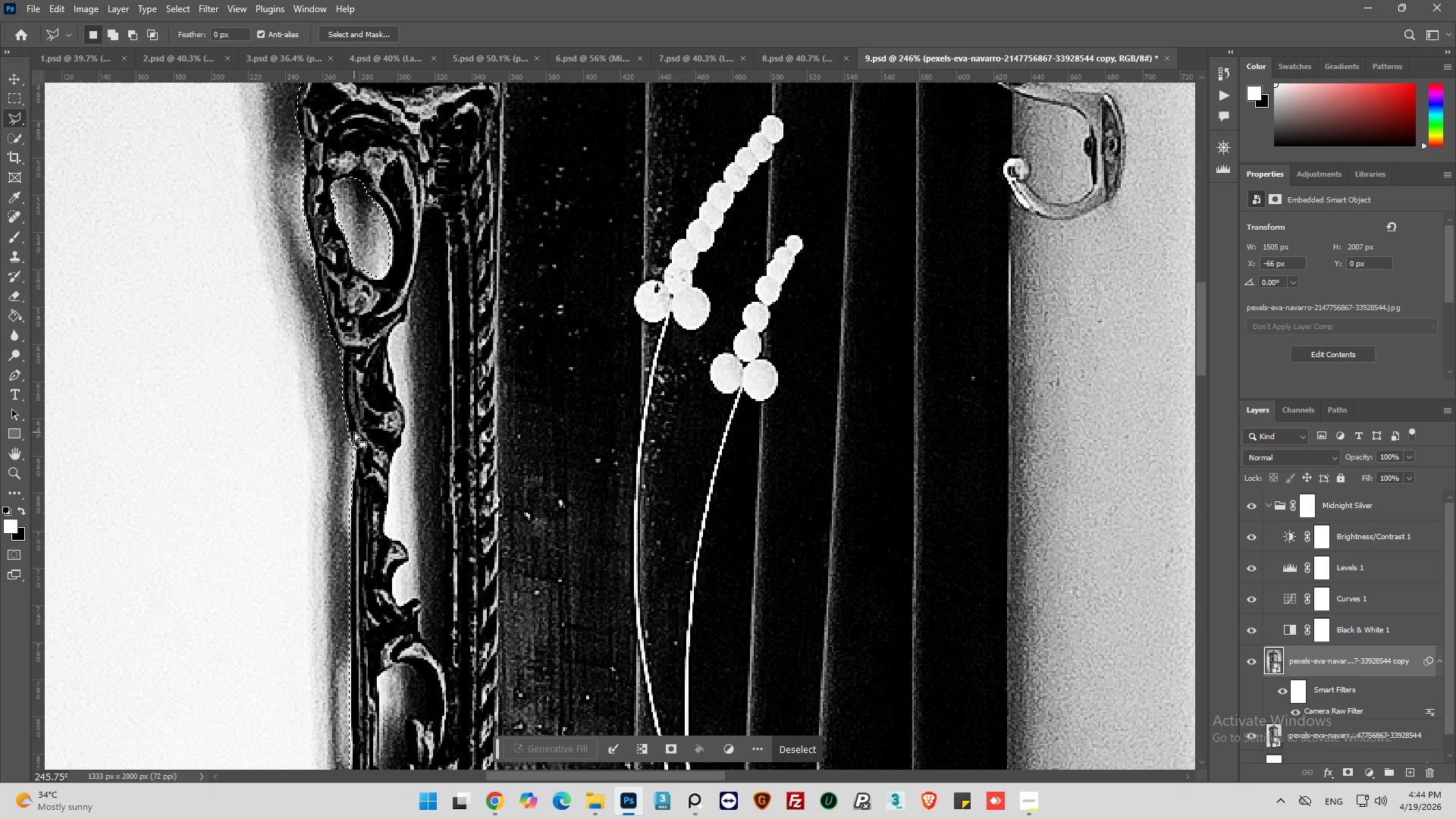 
scroll: coordinate [337, 444], scroll_direction: down, amount: 16.0
 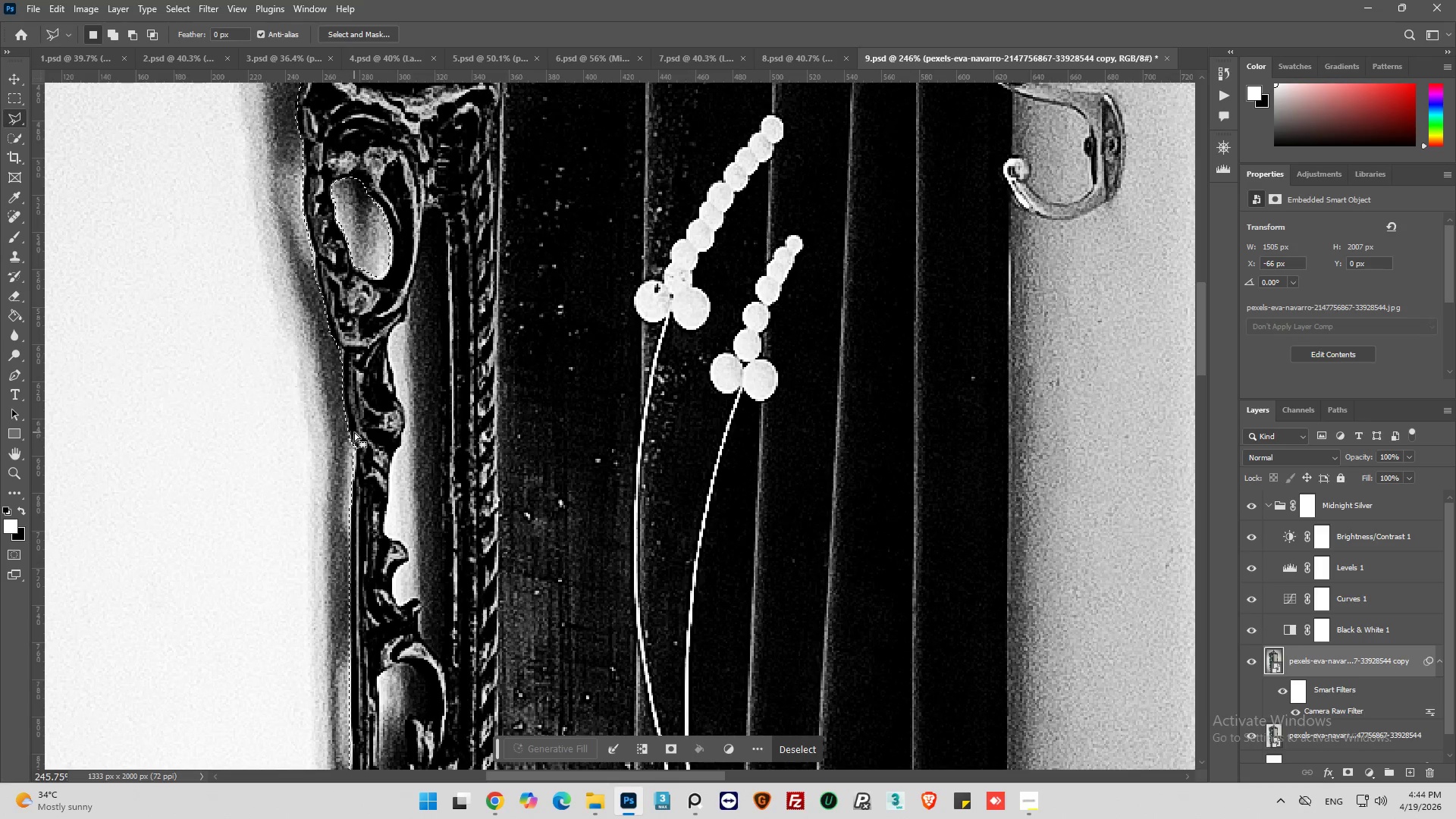 
hold_key(key=AltLeft, duration=0.36)
 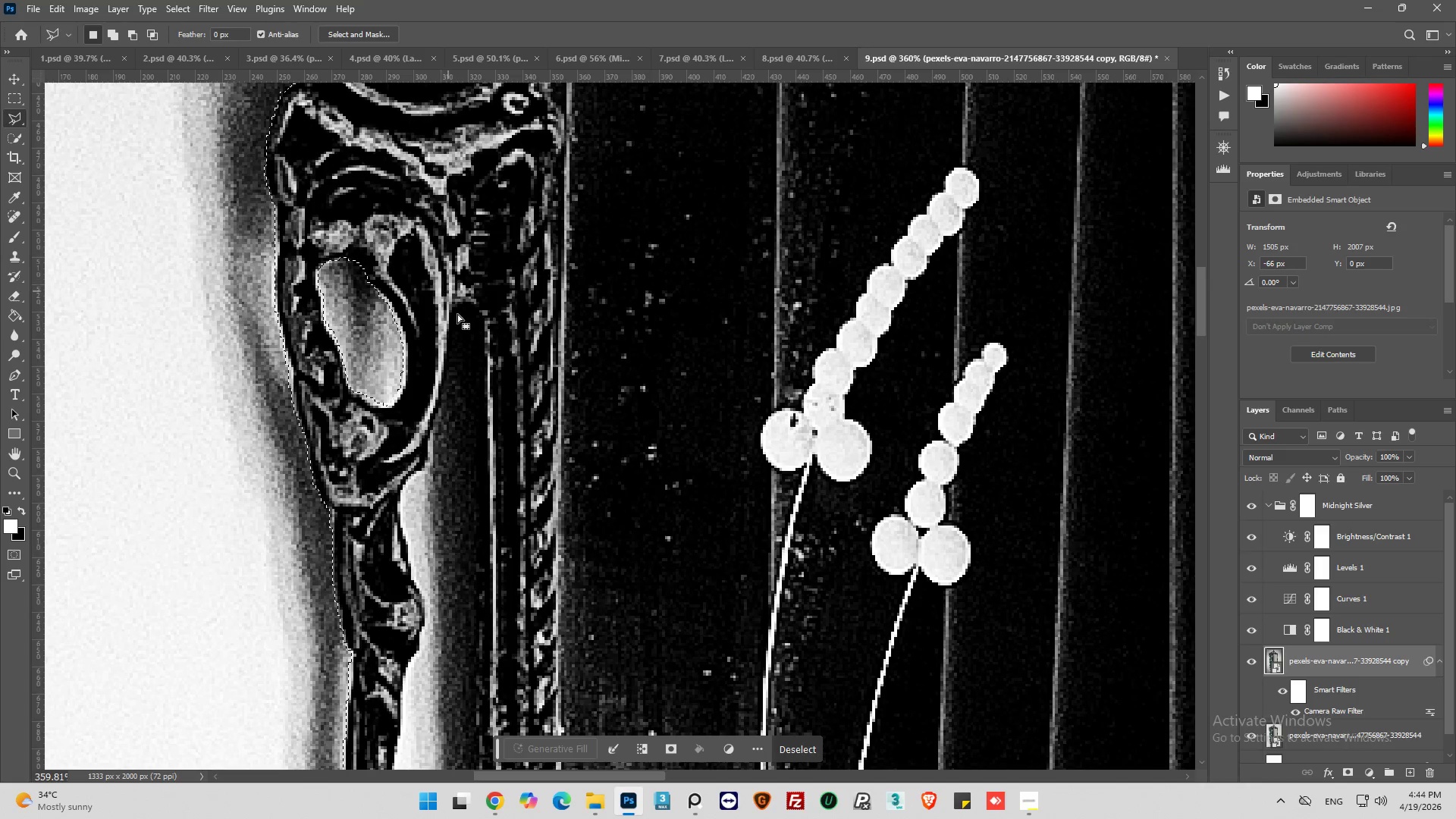 
hold_key(key=AltLeft, duration=1.59)
 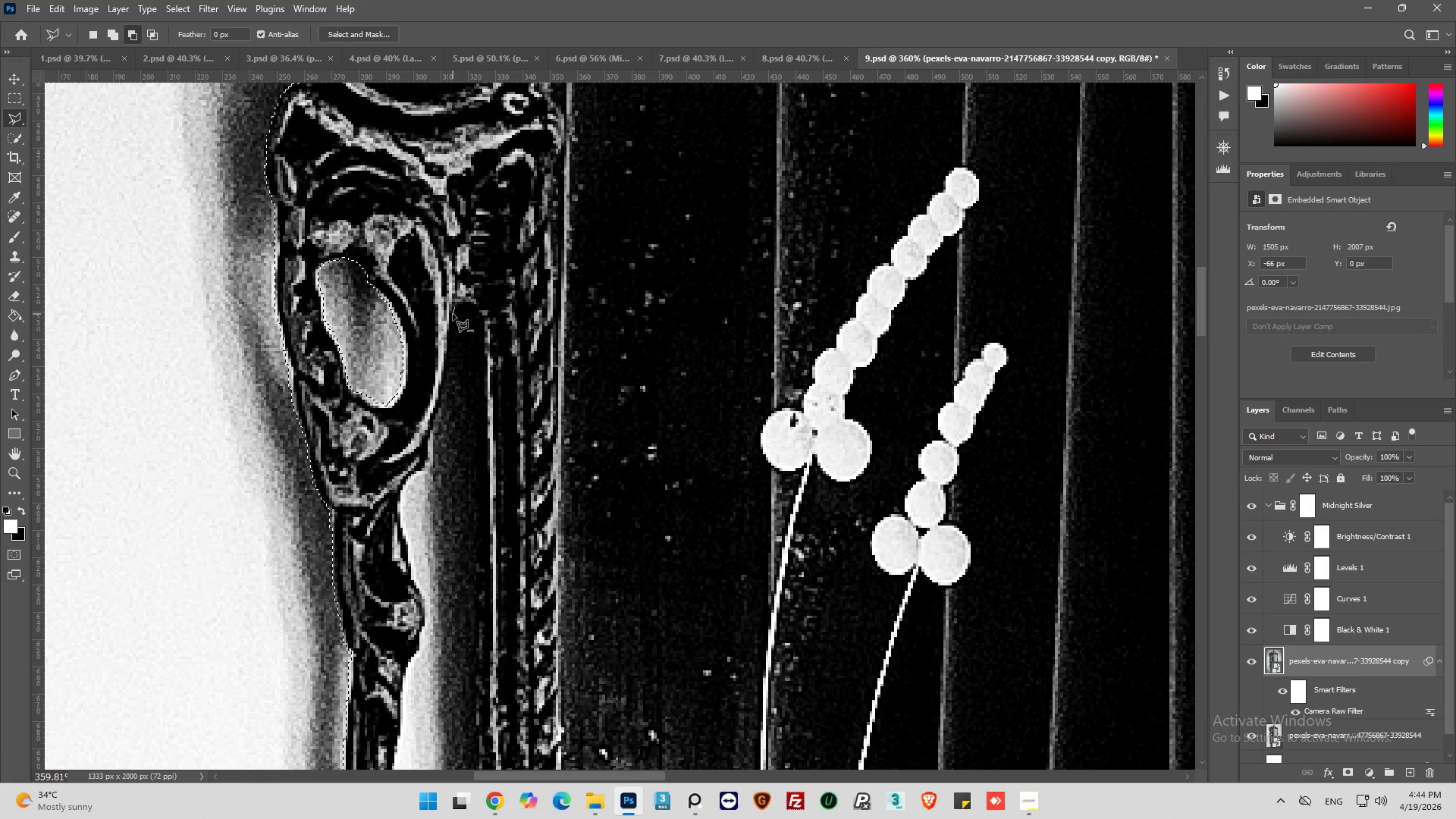 
scroll: coordinate [443, 284], scroll_direction: up, amount: 17.0
 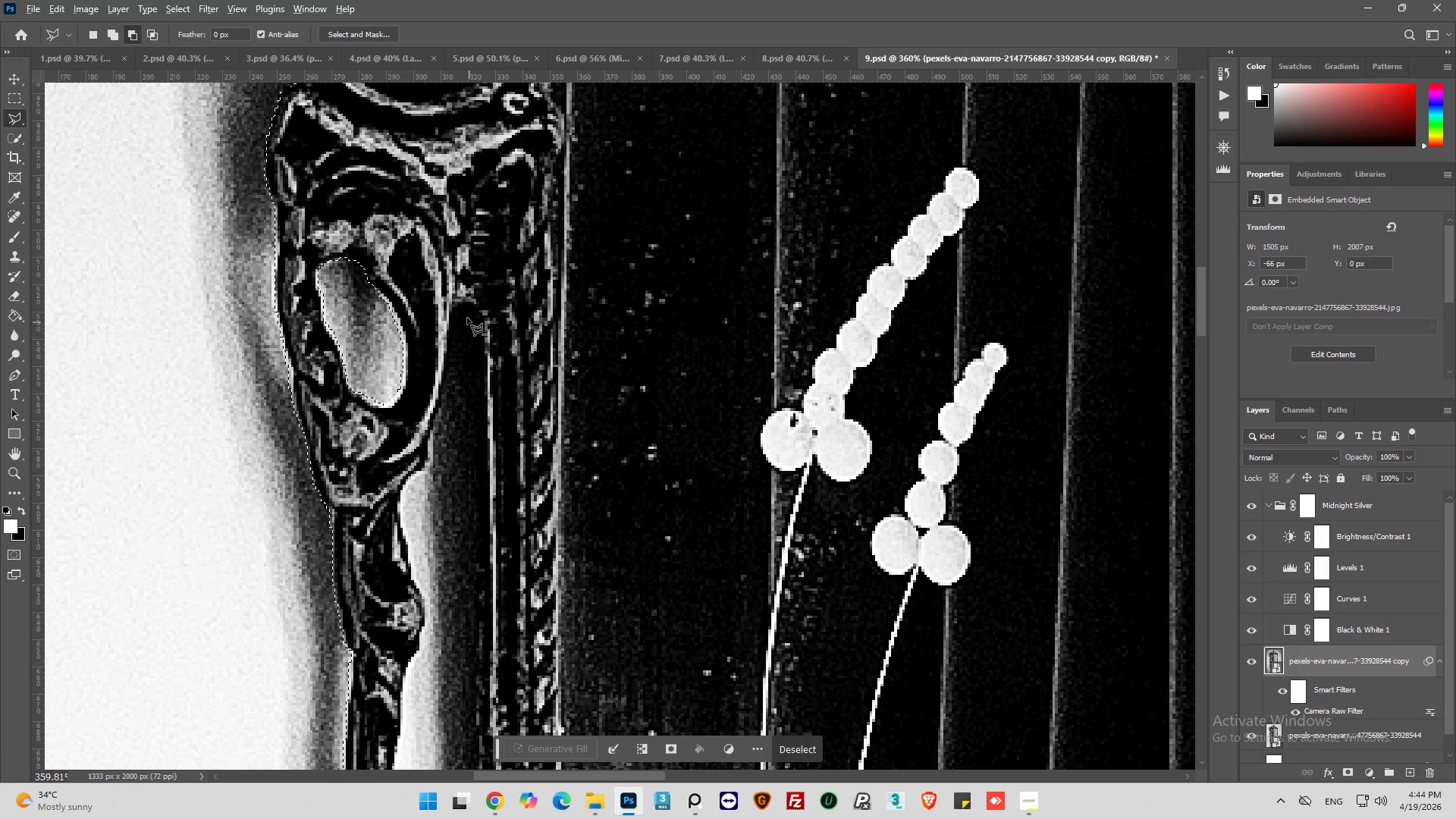 
left_click_drag(start_coordinate=[453, 314], to_coordinate=[453, 318])
 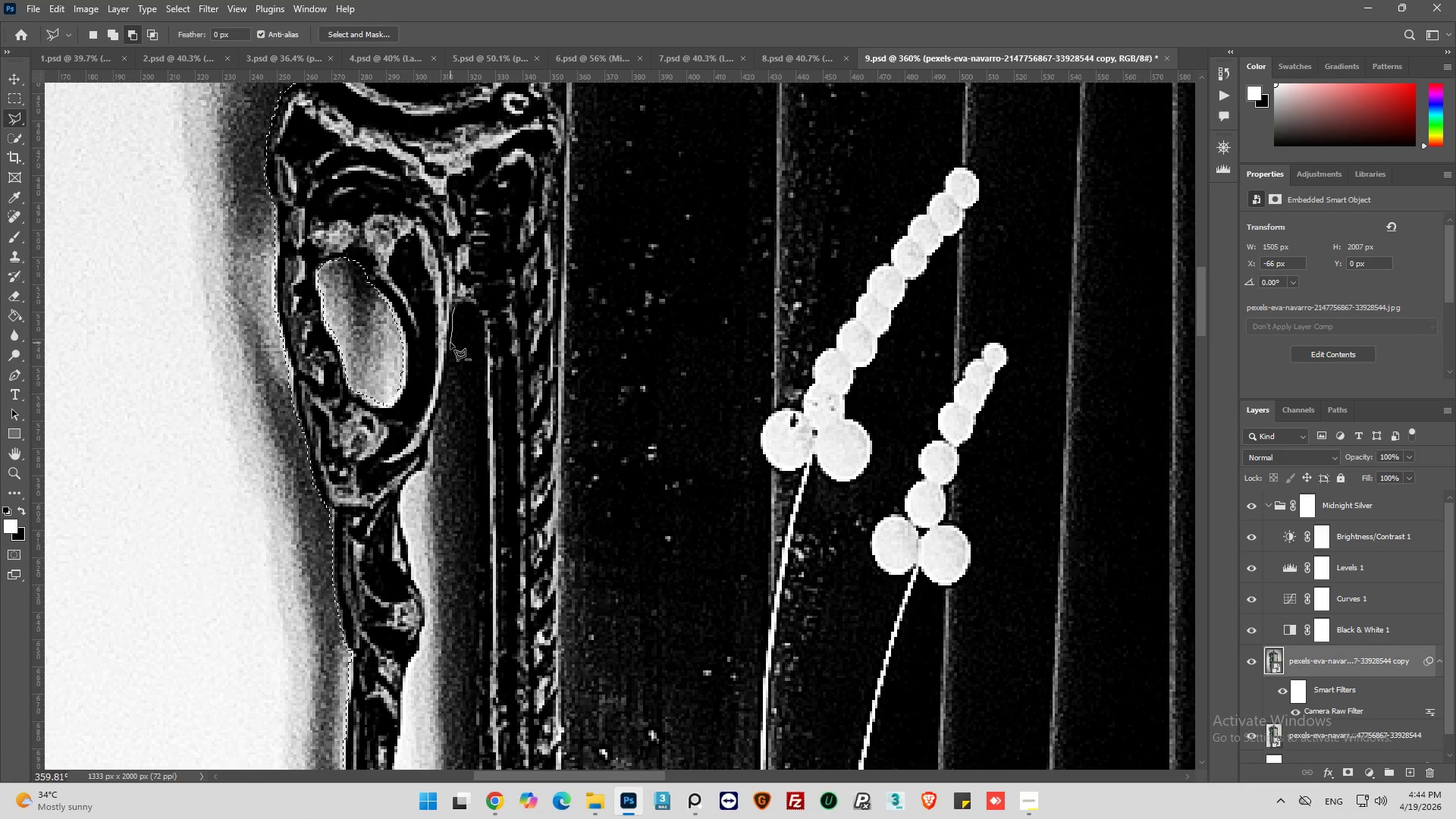 
left_click([450, 343])
 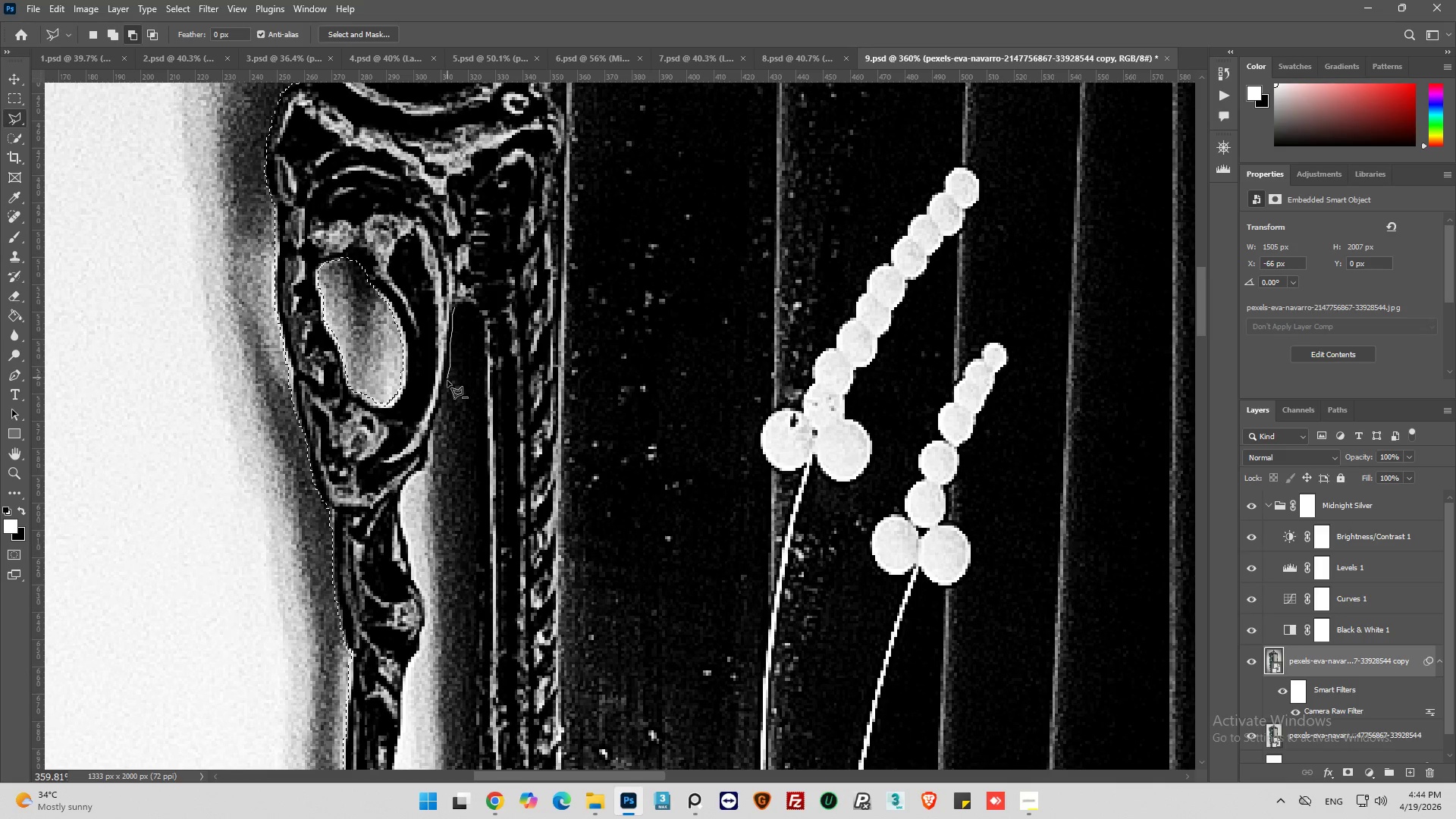 
left_click_drag(start_coordinate=[447, 381], to_coordinate=[447, 388])
 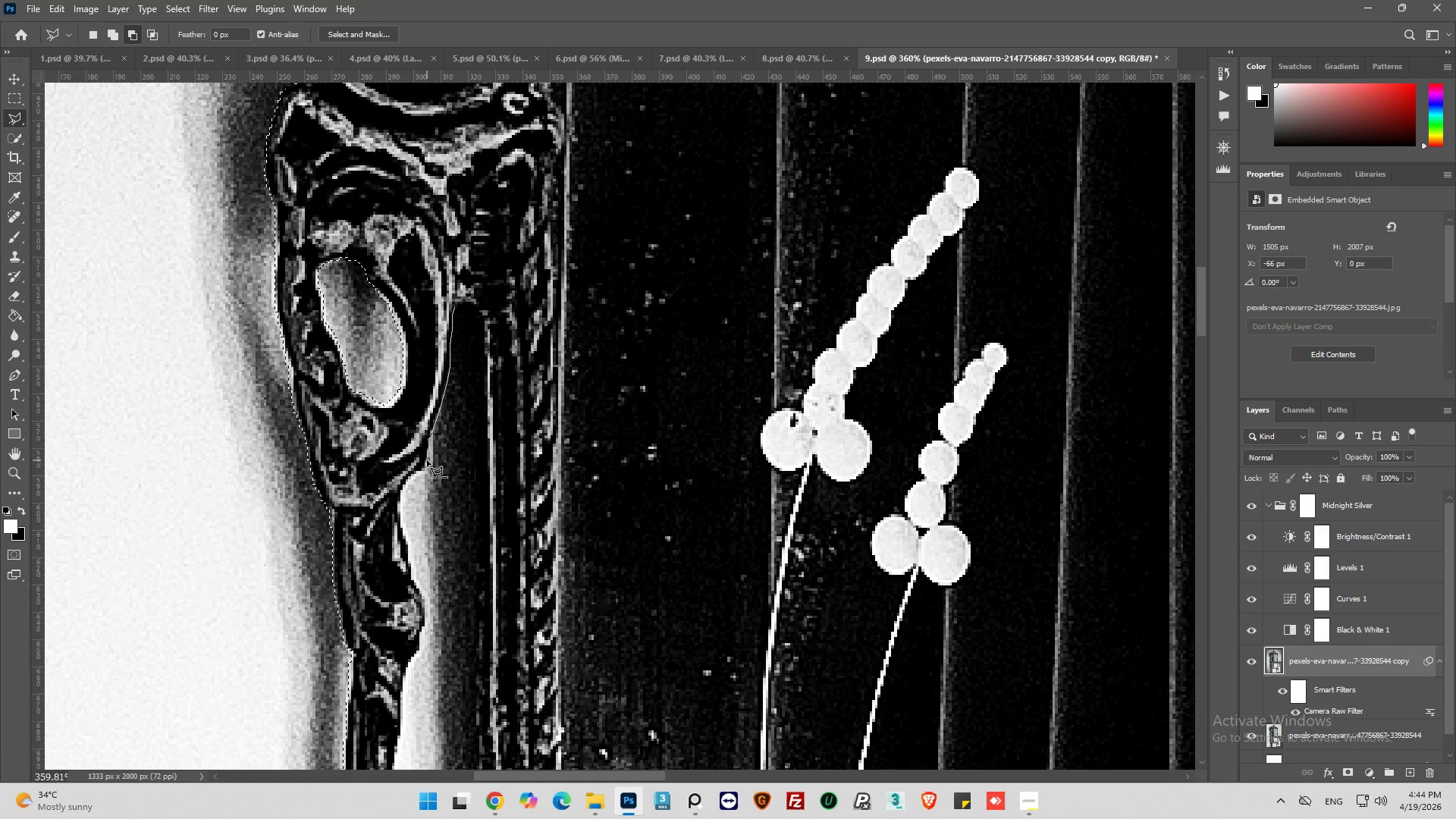 
wait(7.92)
 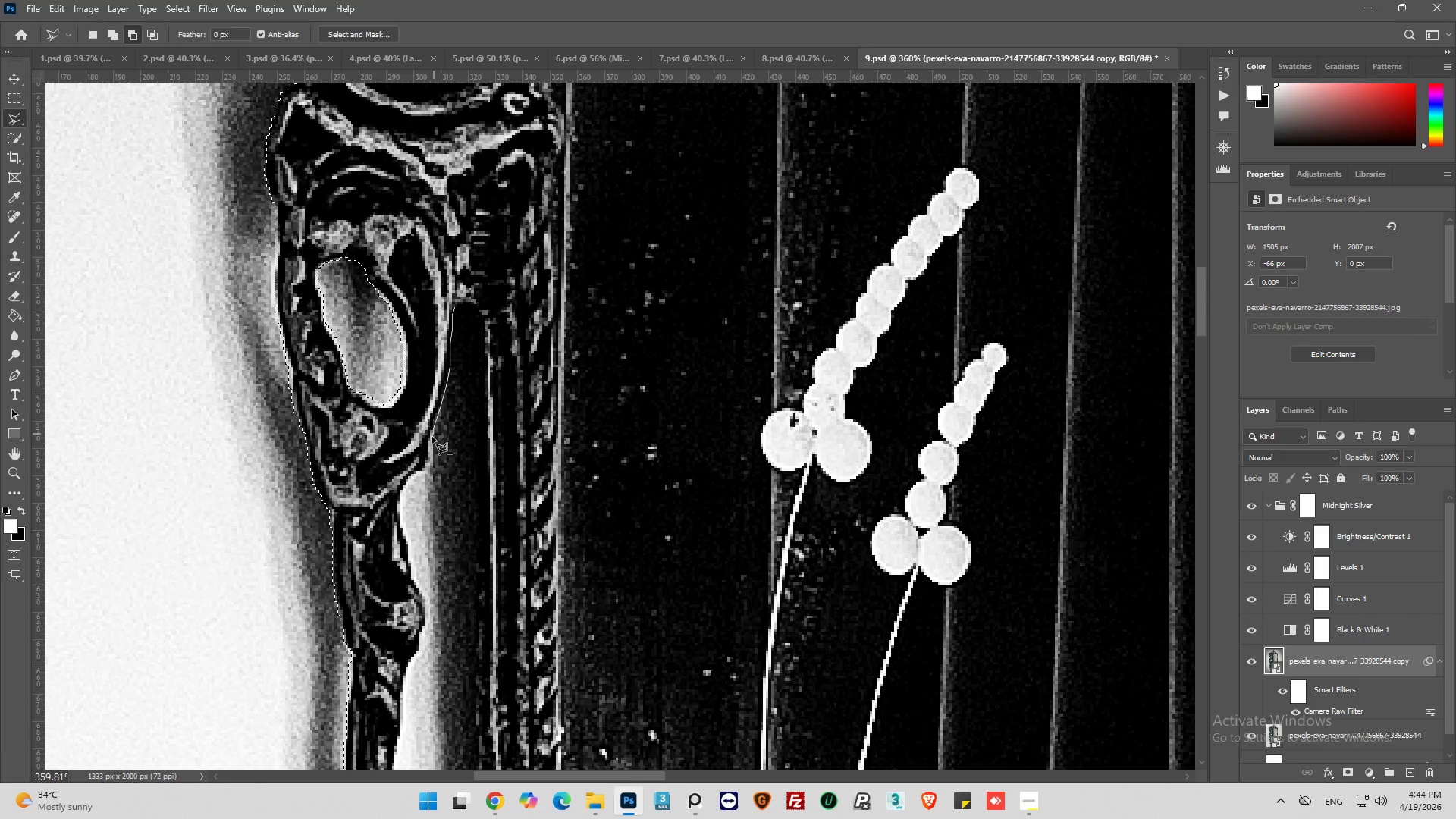 
left_click([425, 467])
 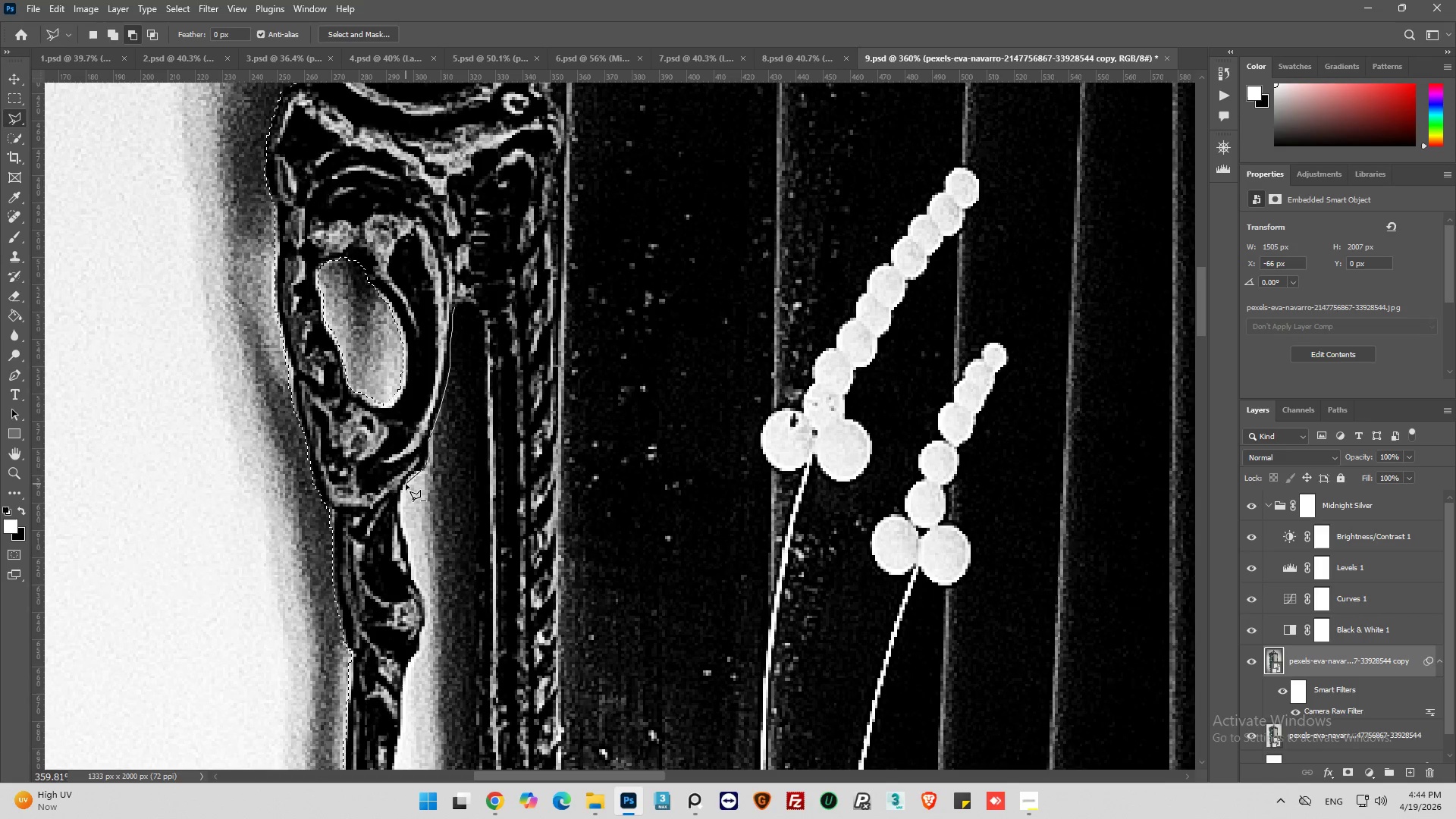 
left_click([407, 484])
 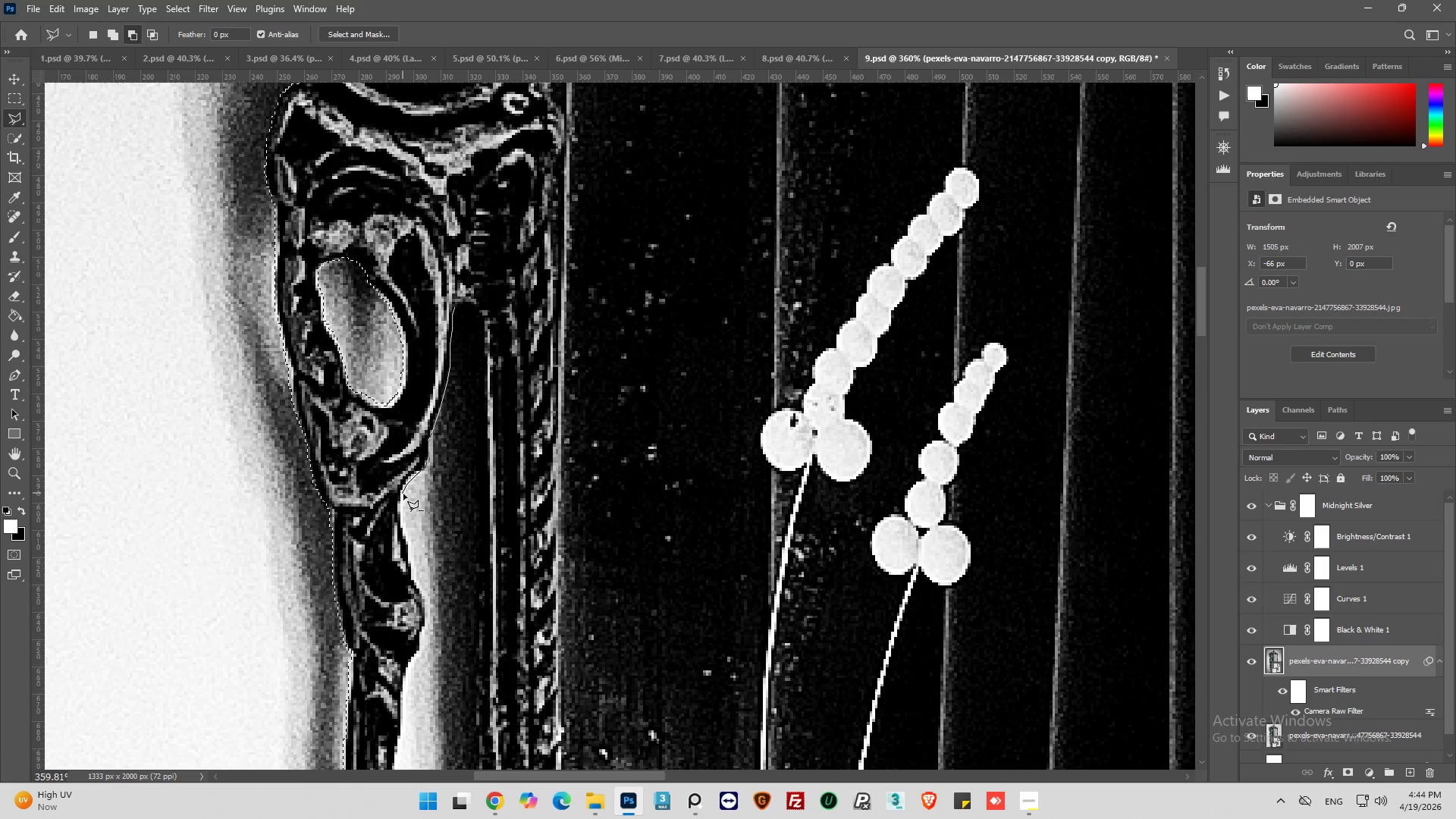 
left_click([403, 494])
 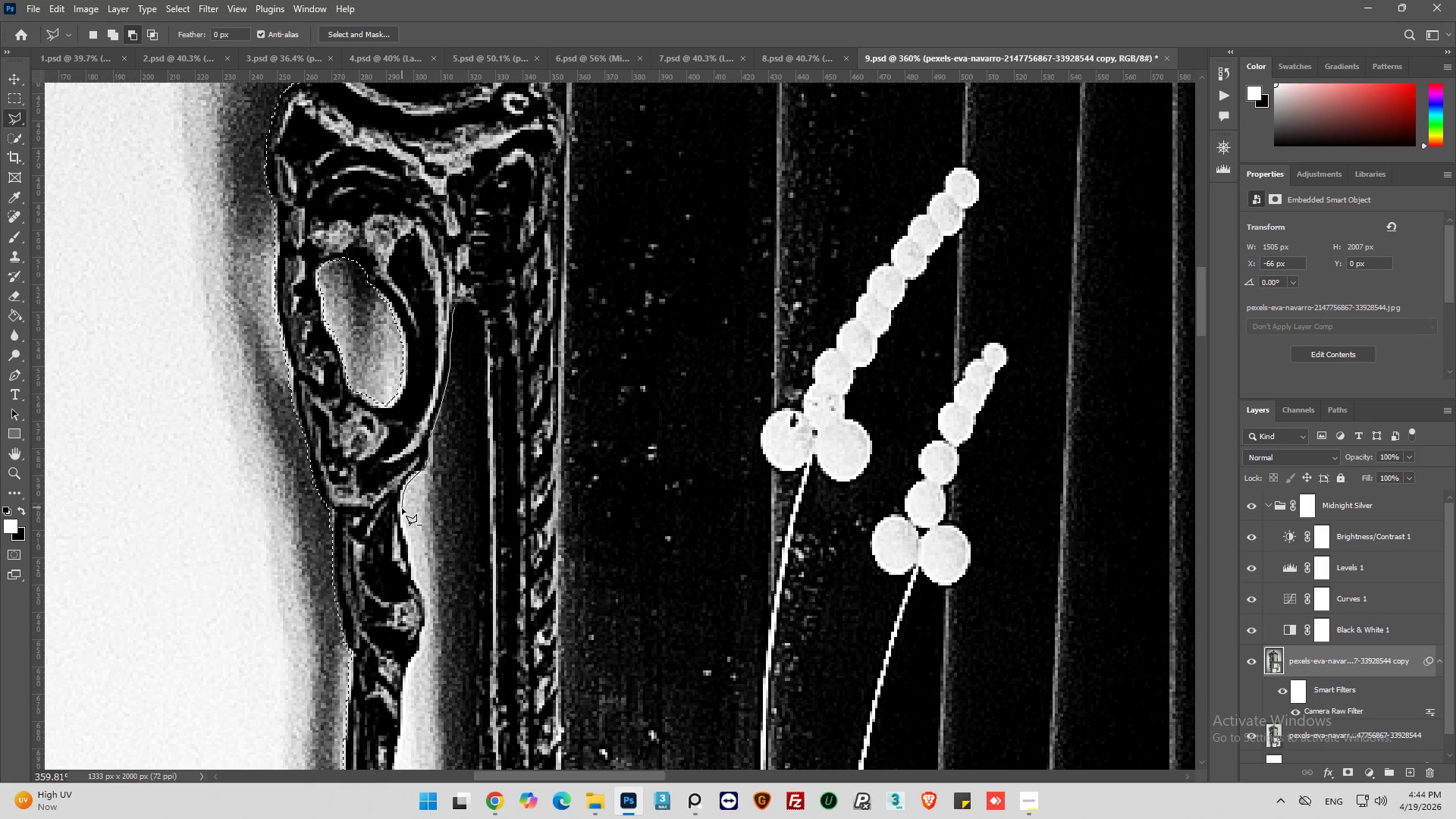 
left_click([402, 510])
 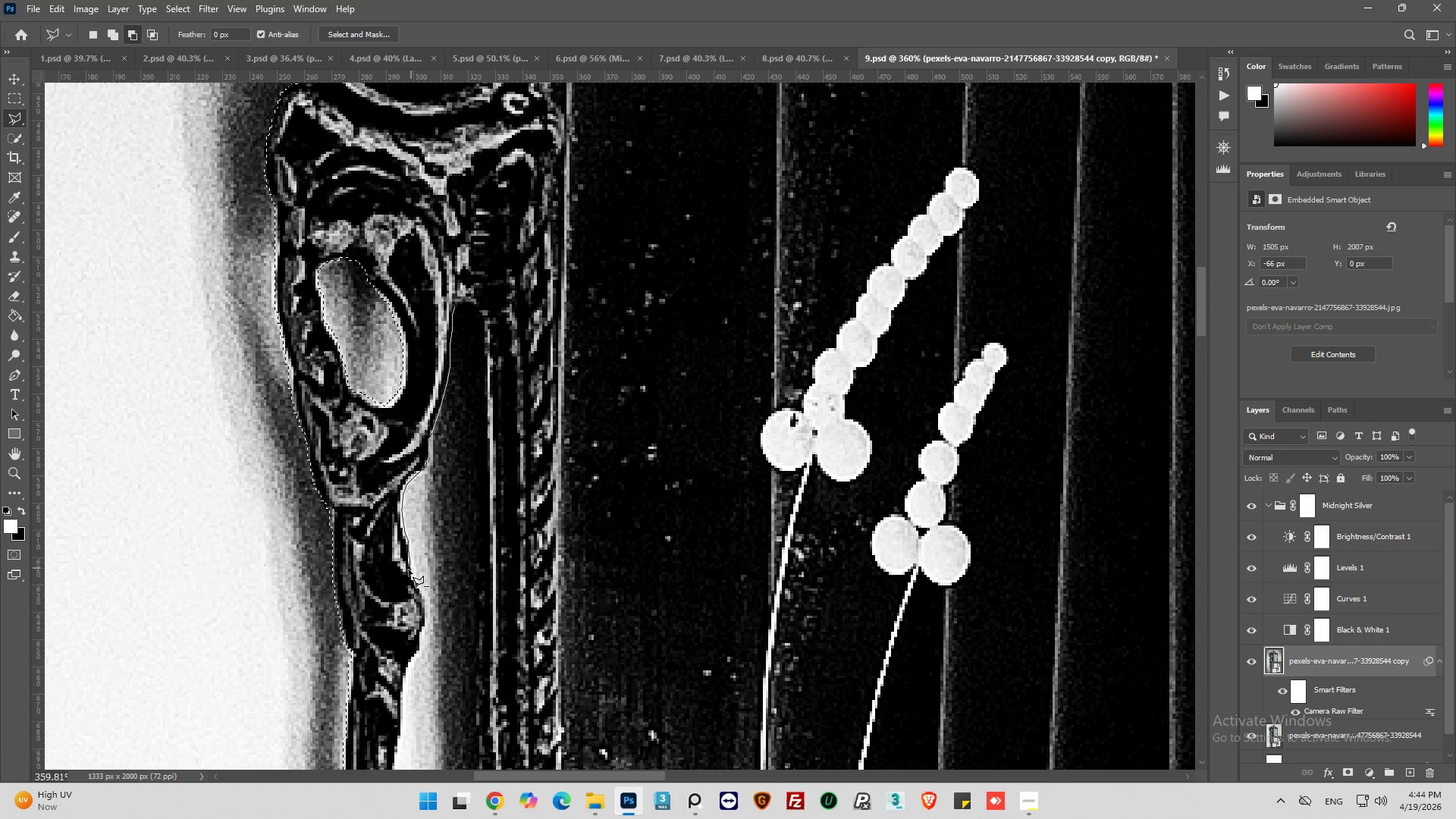 
wait(5.69)
 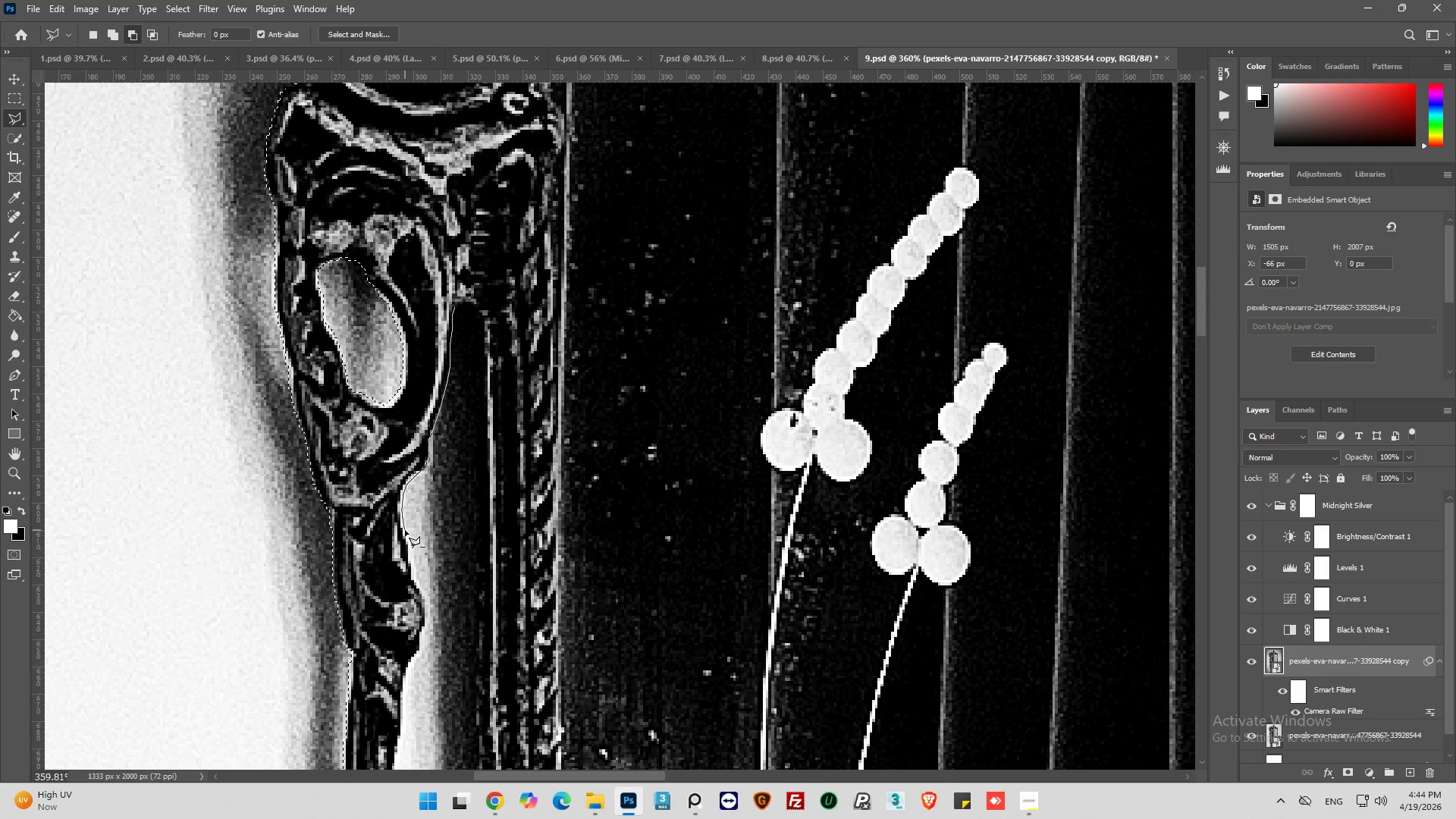 
left_click([412, 573])
 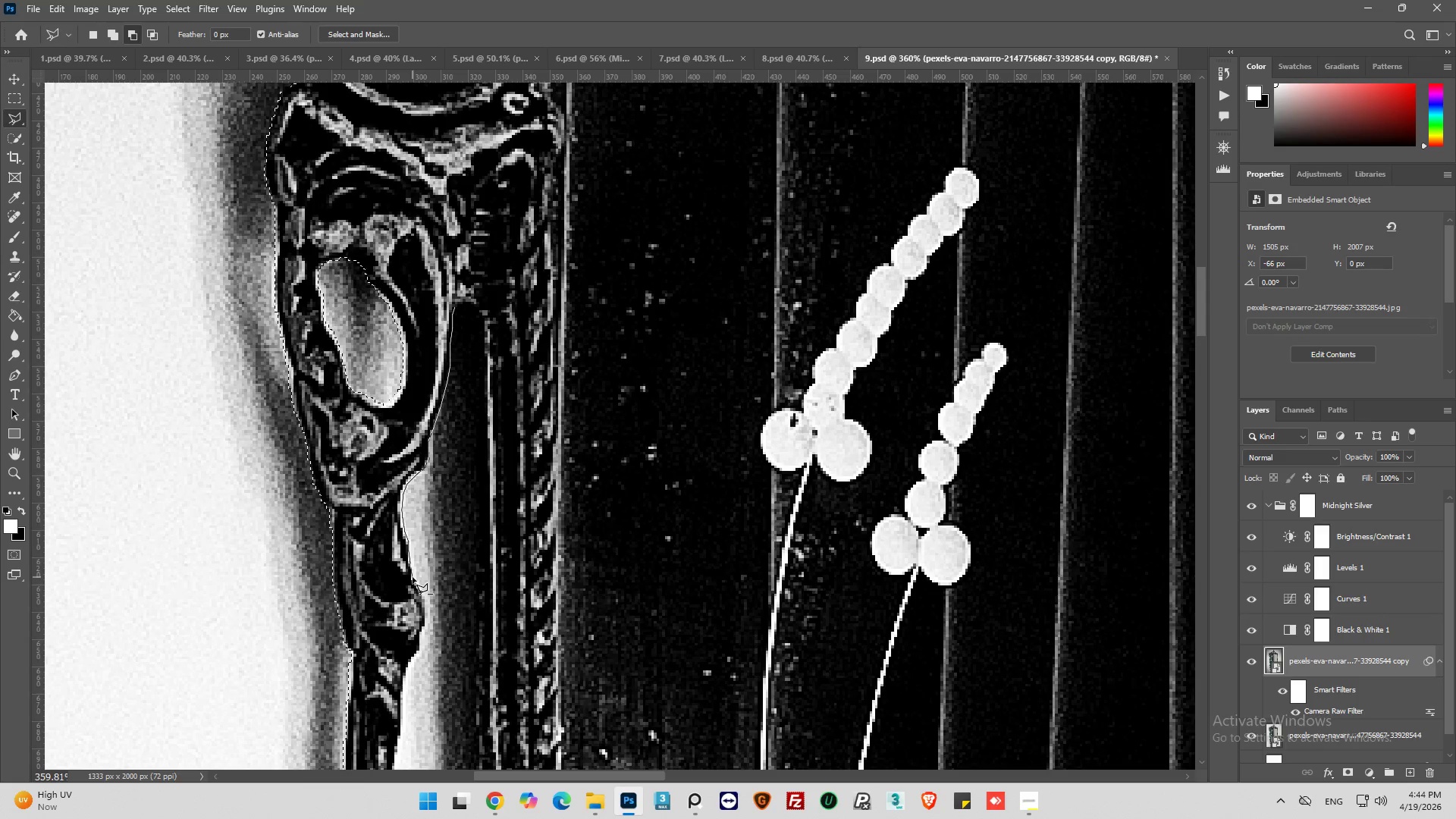 
left_click([413, 579])
 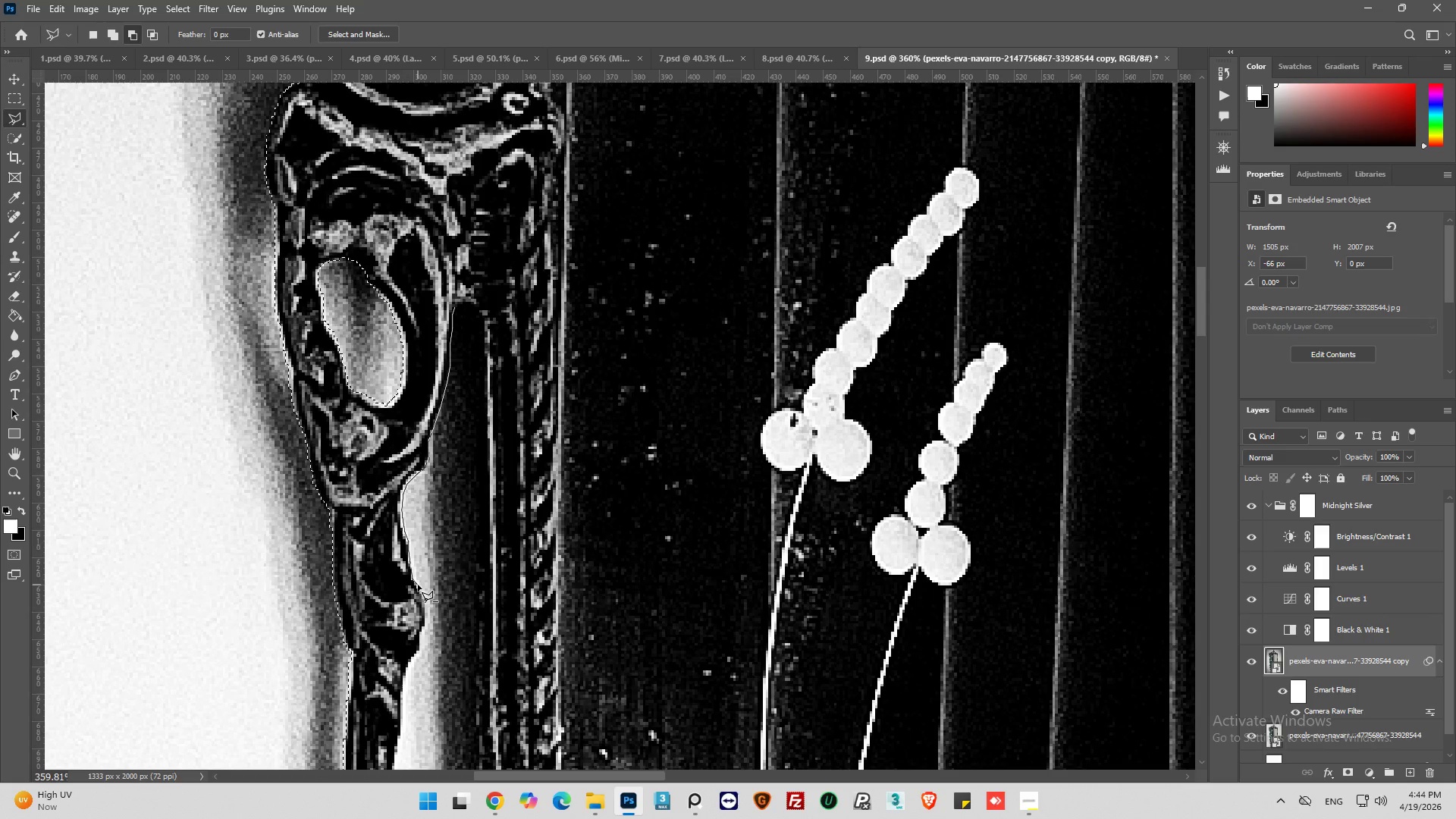 
left_click([418, 585])
 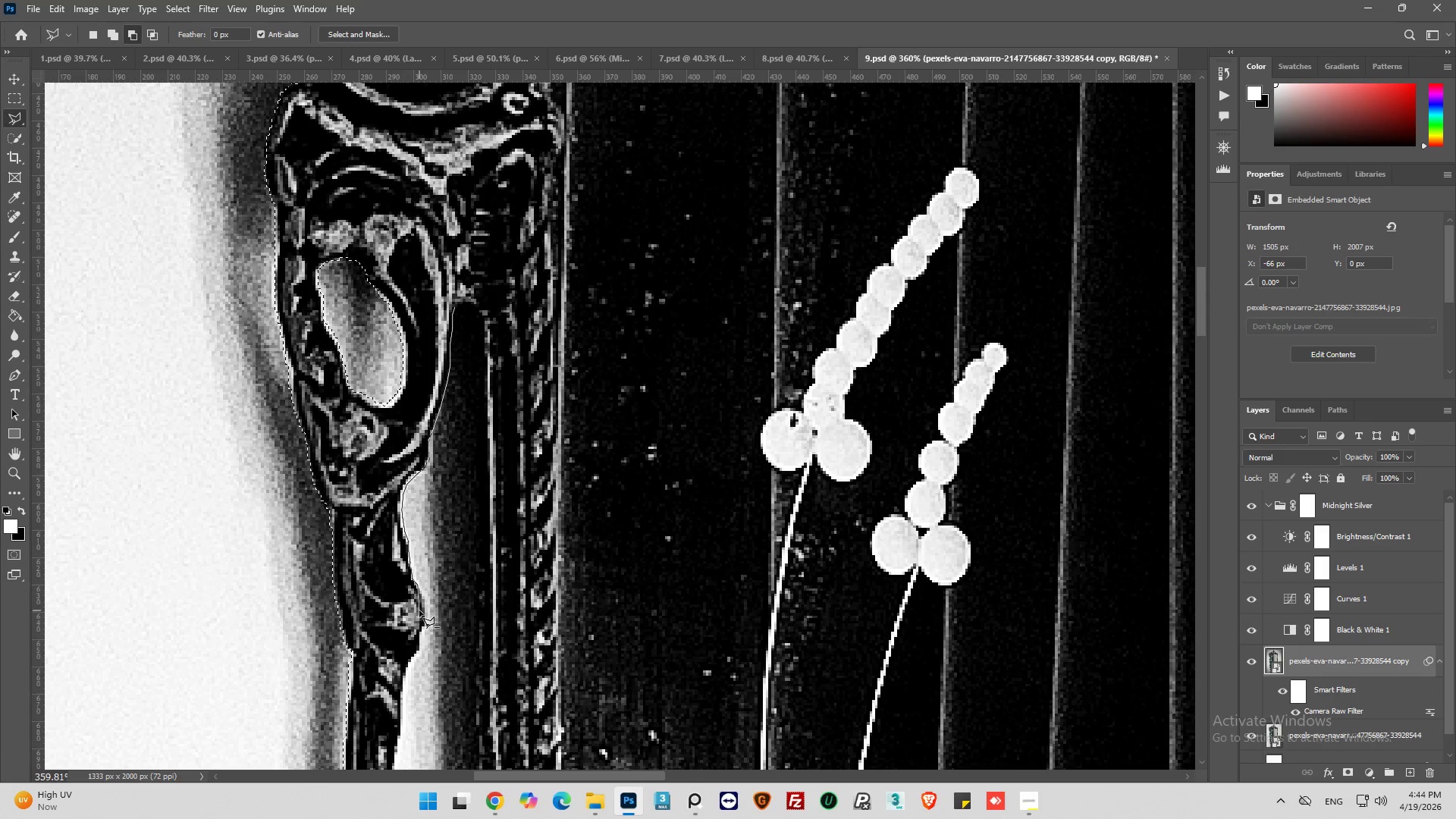 
left_click([424, 604])
 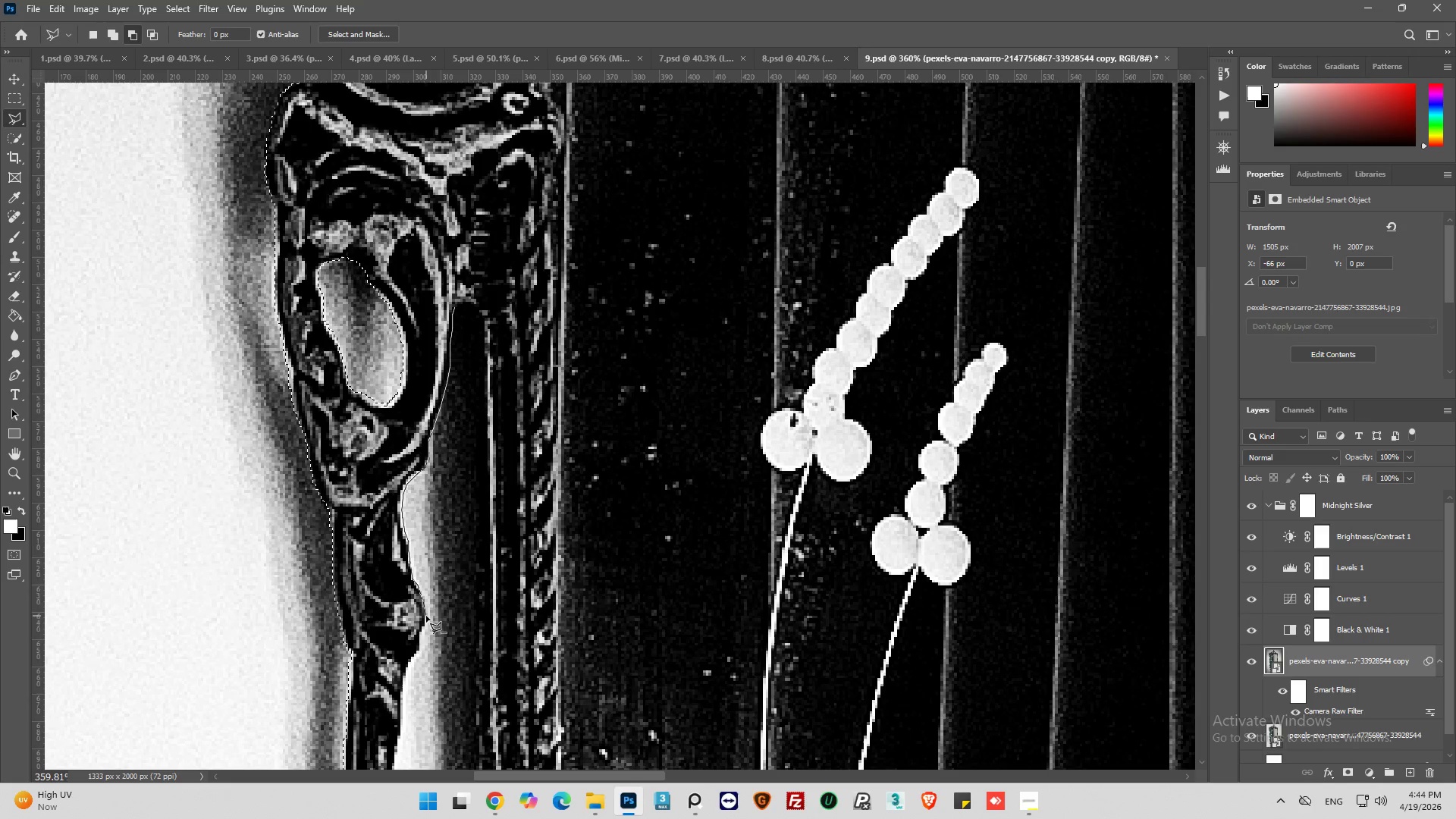 
left_click_drag(start_coordinate=[426, 616], to_coordinate=[425, 620])
 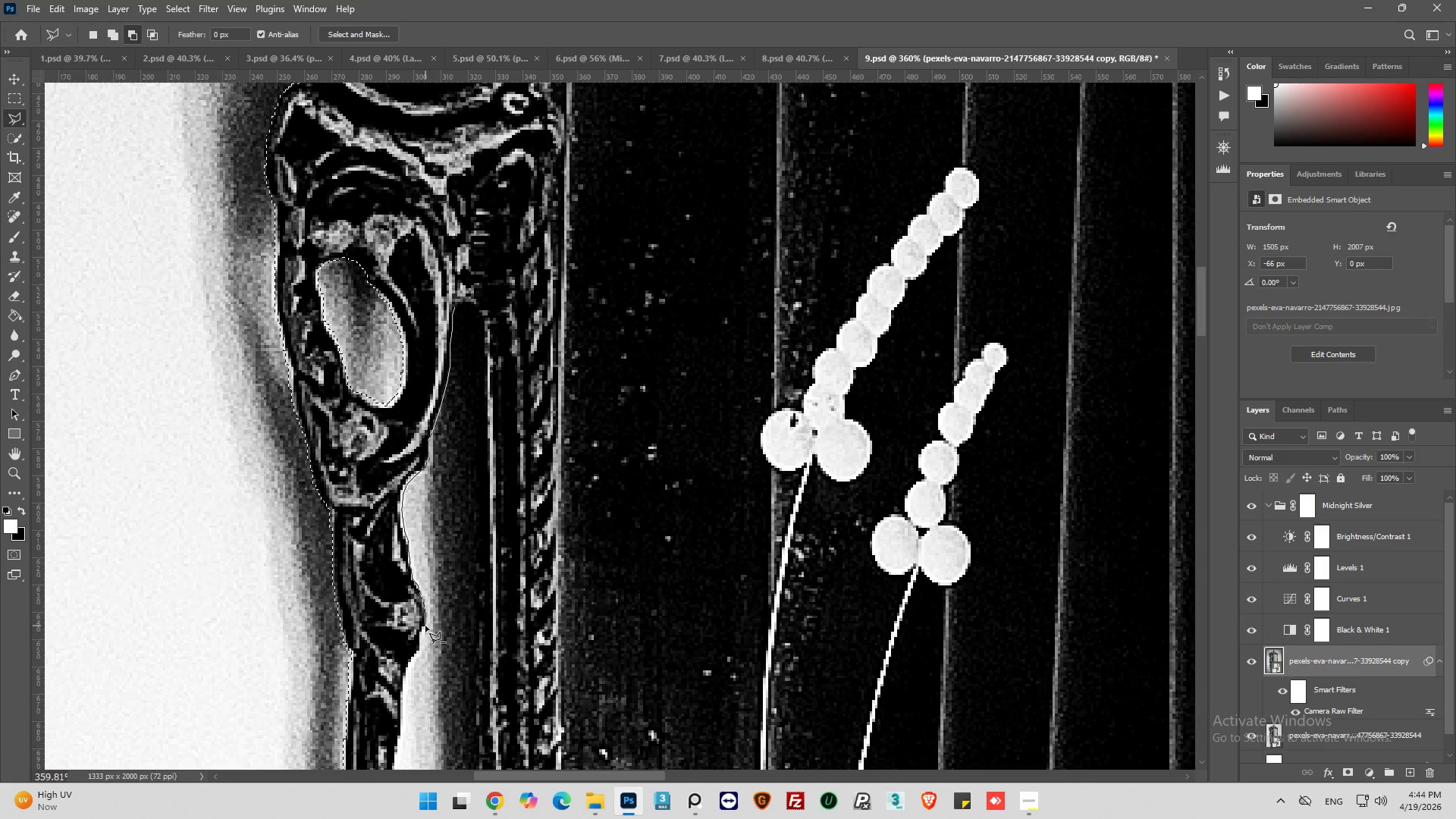 
left_click_drag(start_coordinate=[425, 627], to_coordinate=[424, 631])
 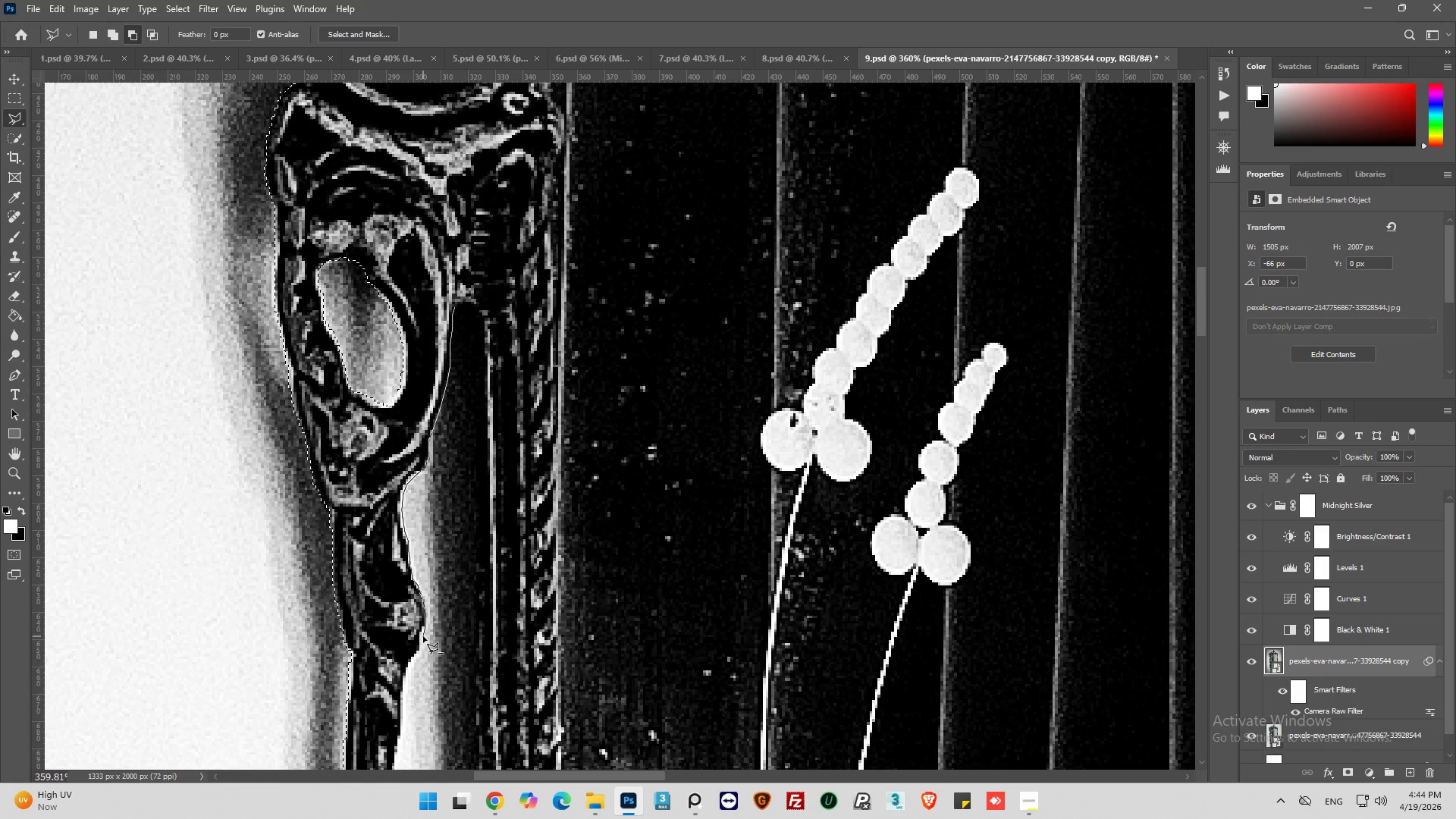 
left_click_drag(start_coordinate=[423, 636], to_coordinate=[420, 641])
 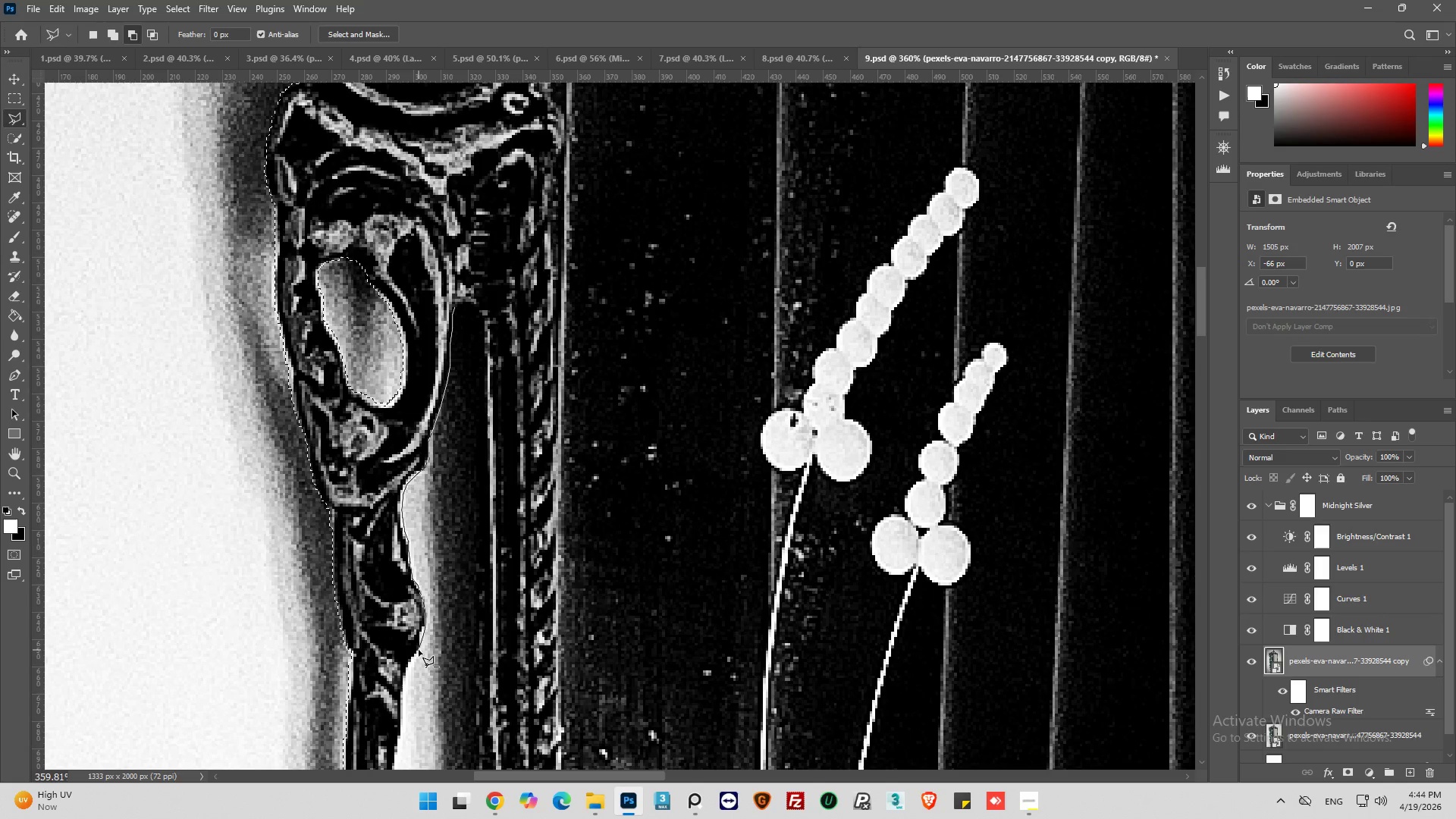 
left_click([418, 651])
 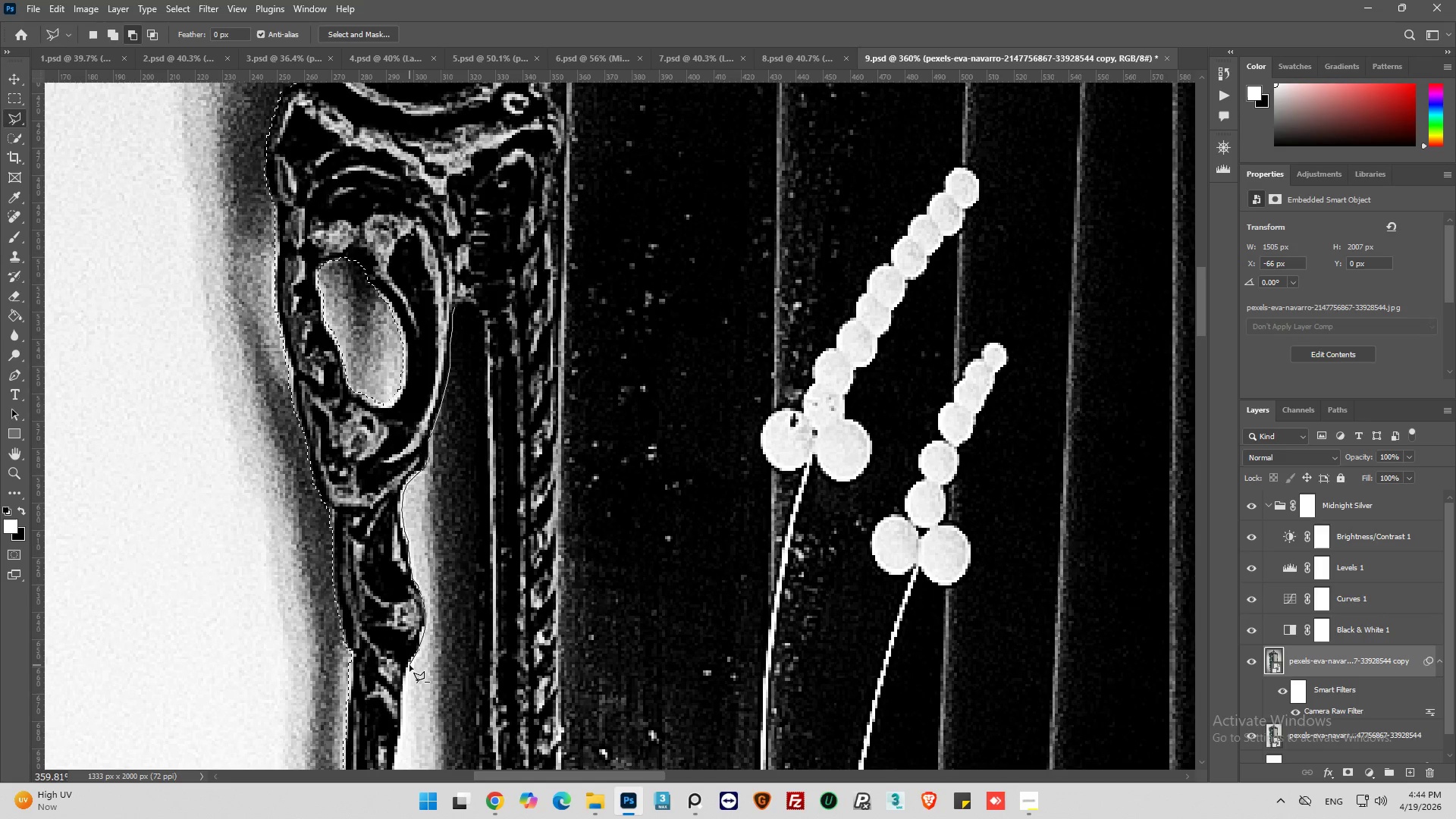 
left_click([410, 664])
 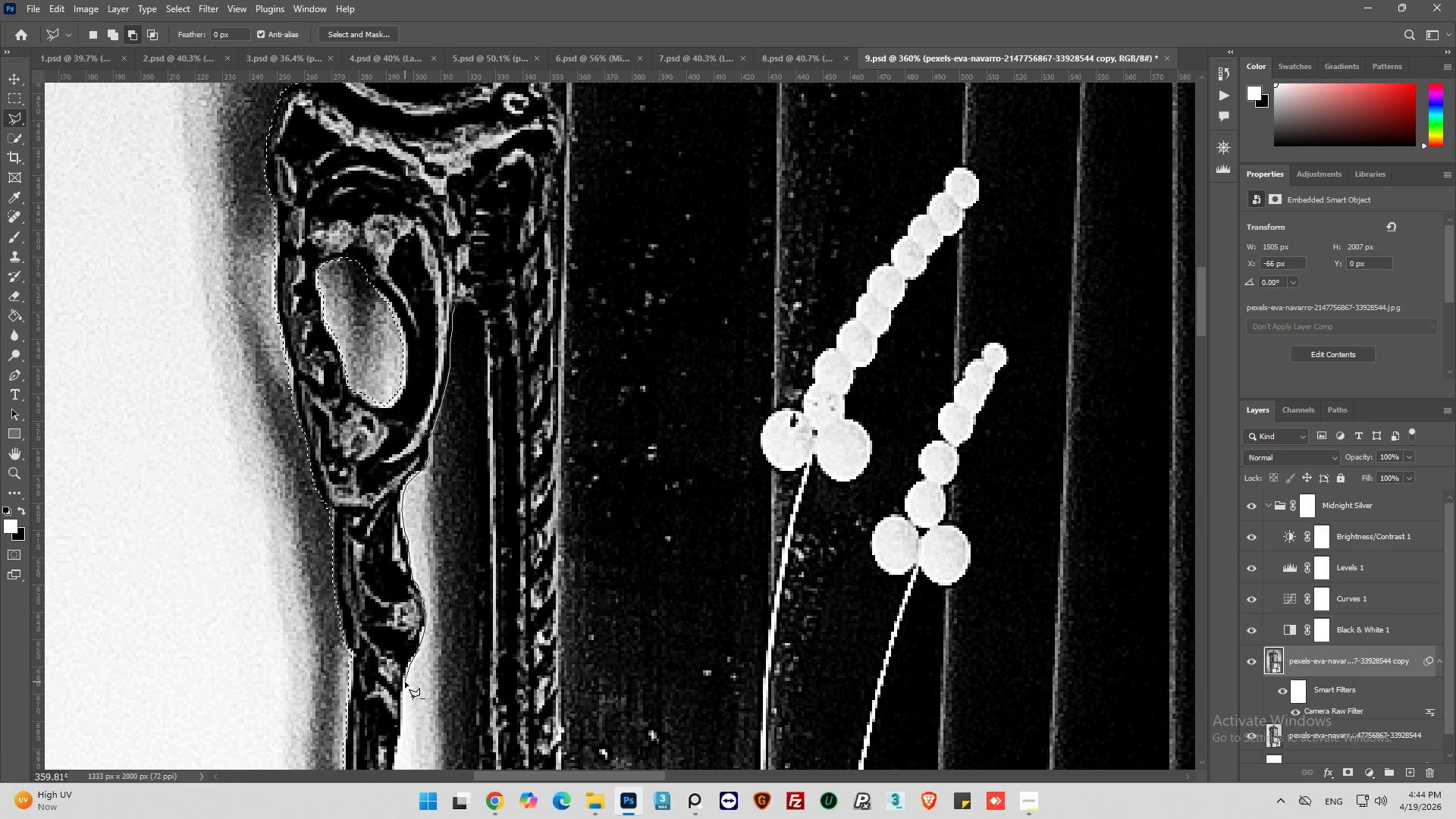 
left_click([405, 682])
 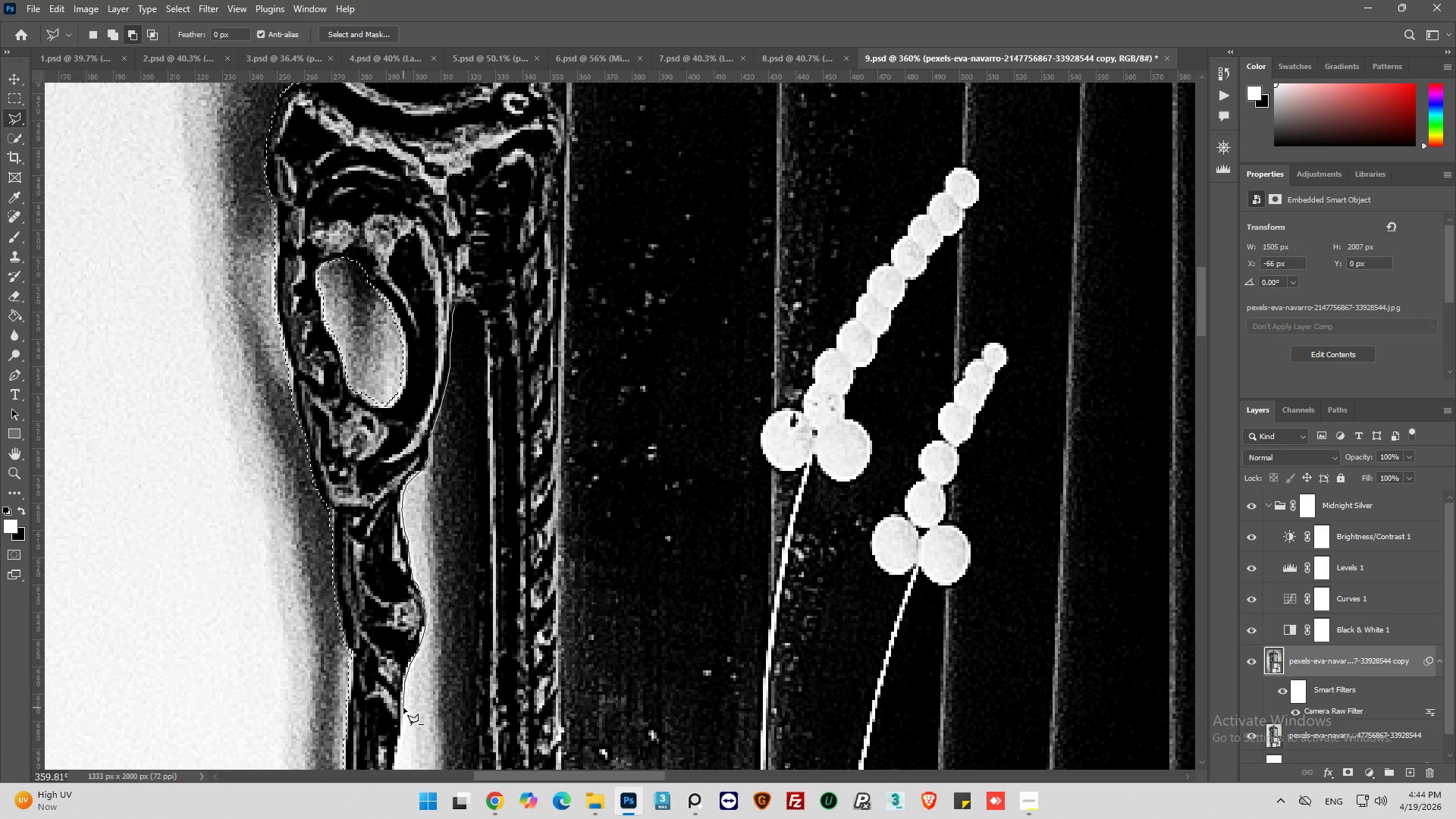 
left_click([403, 708])
 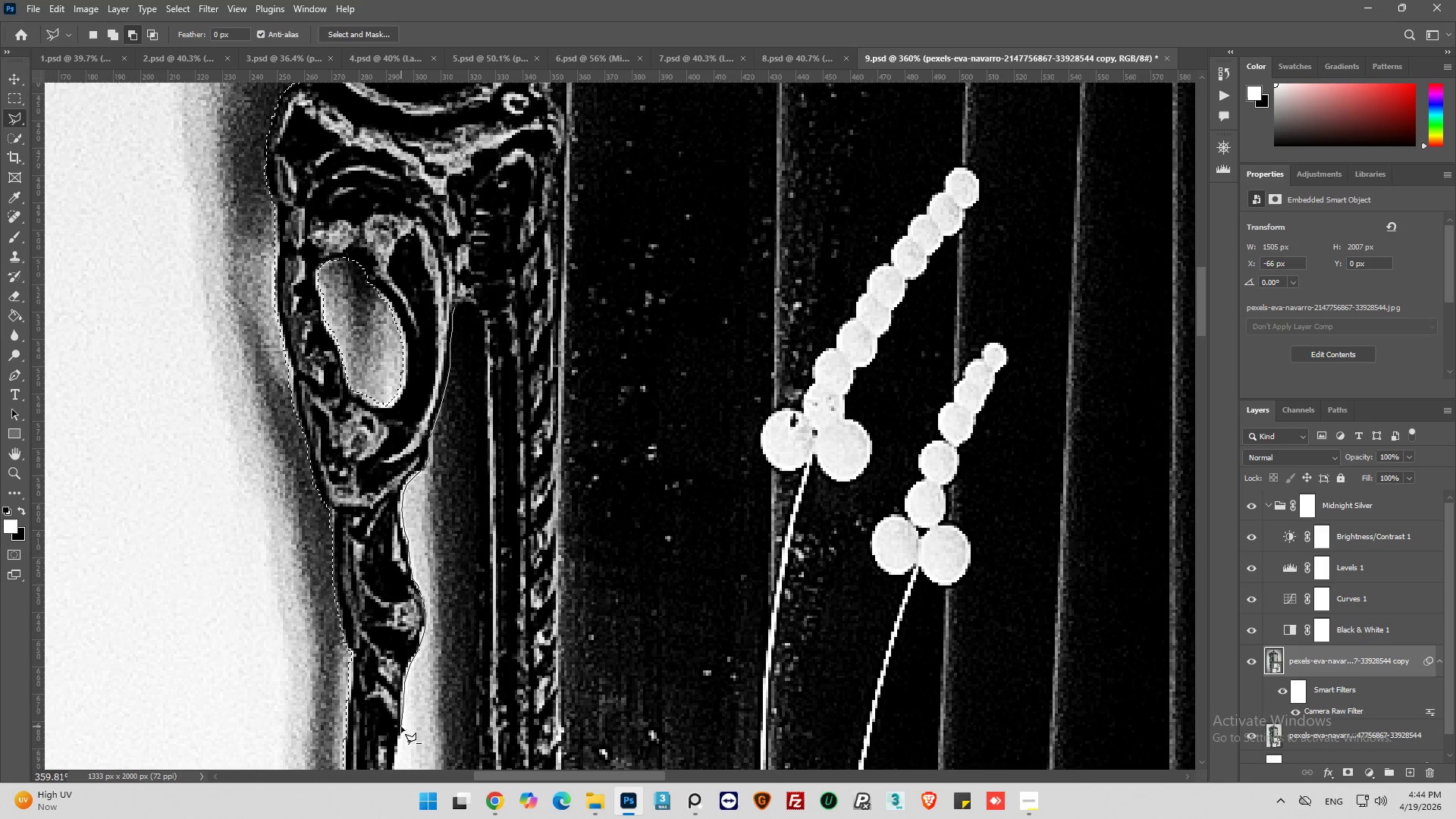 
left_click([402, 727])
 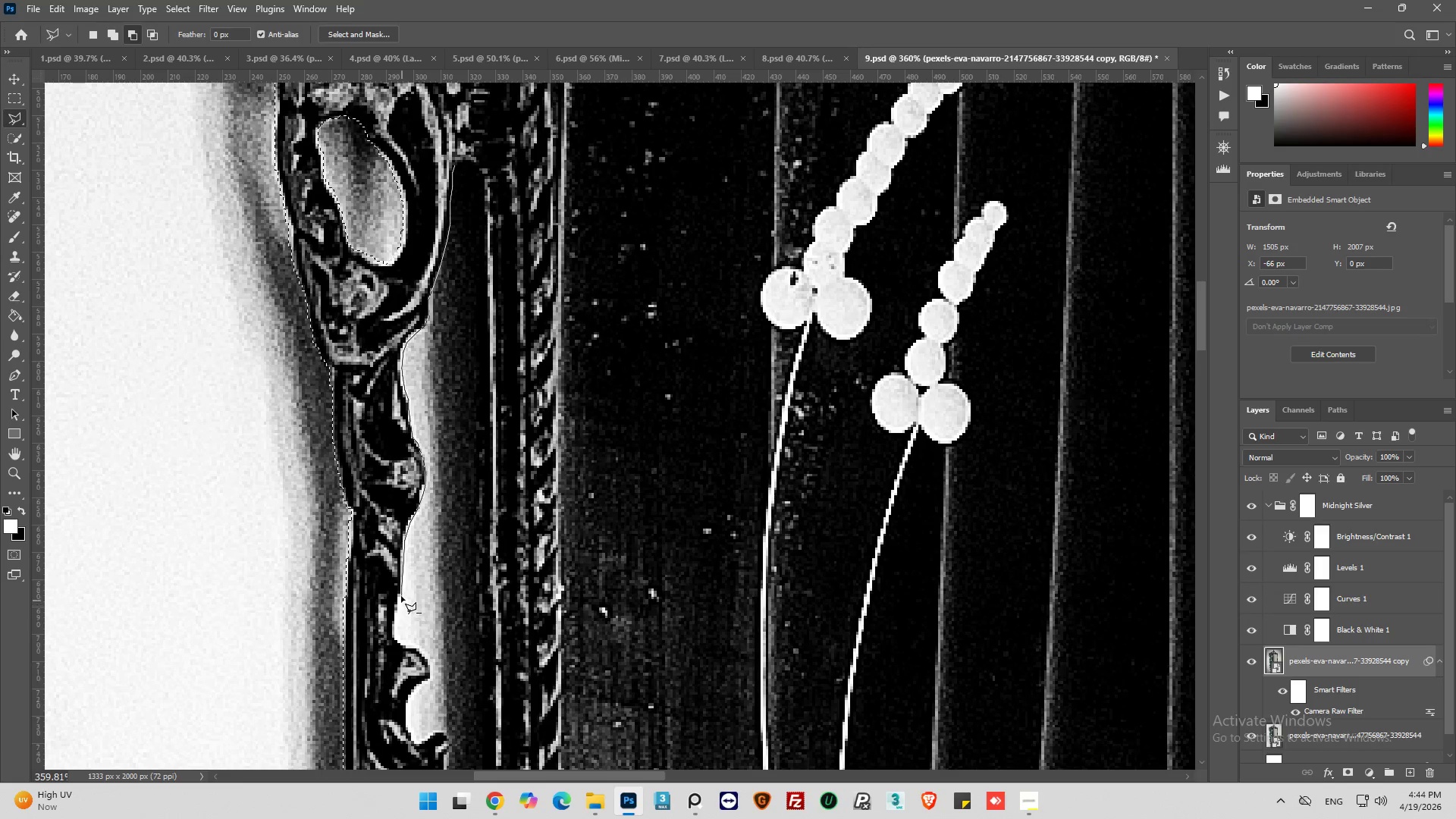 
wait(5.78)
 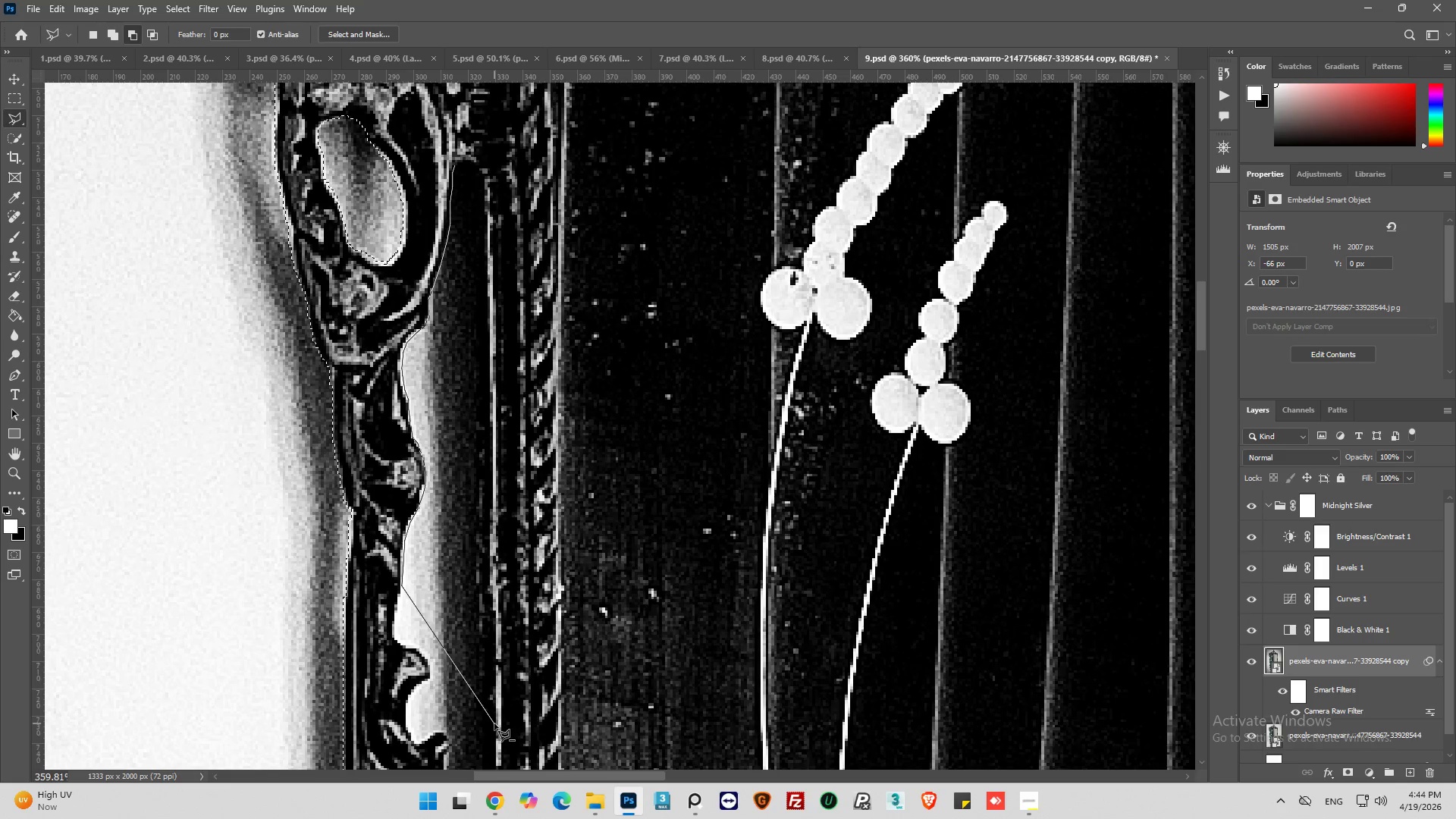 
left_click([397, 613])
 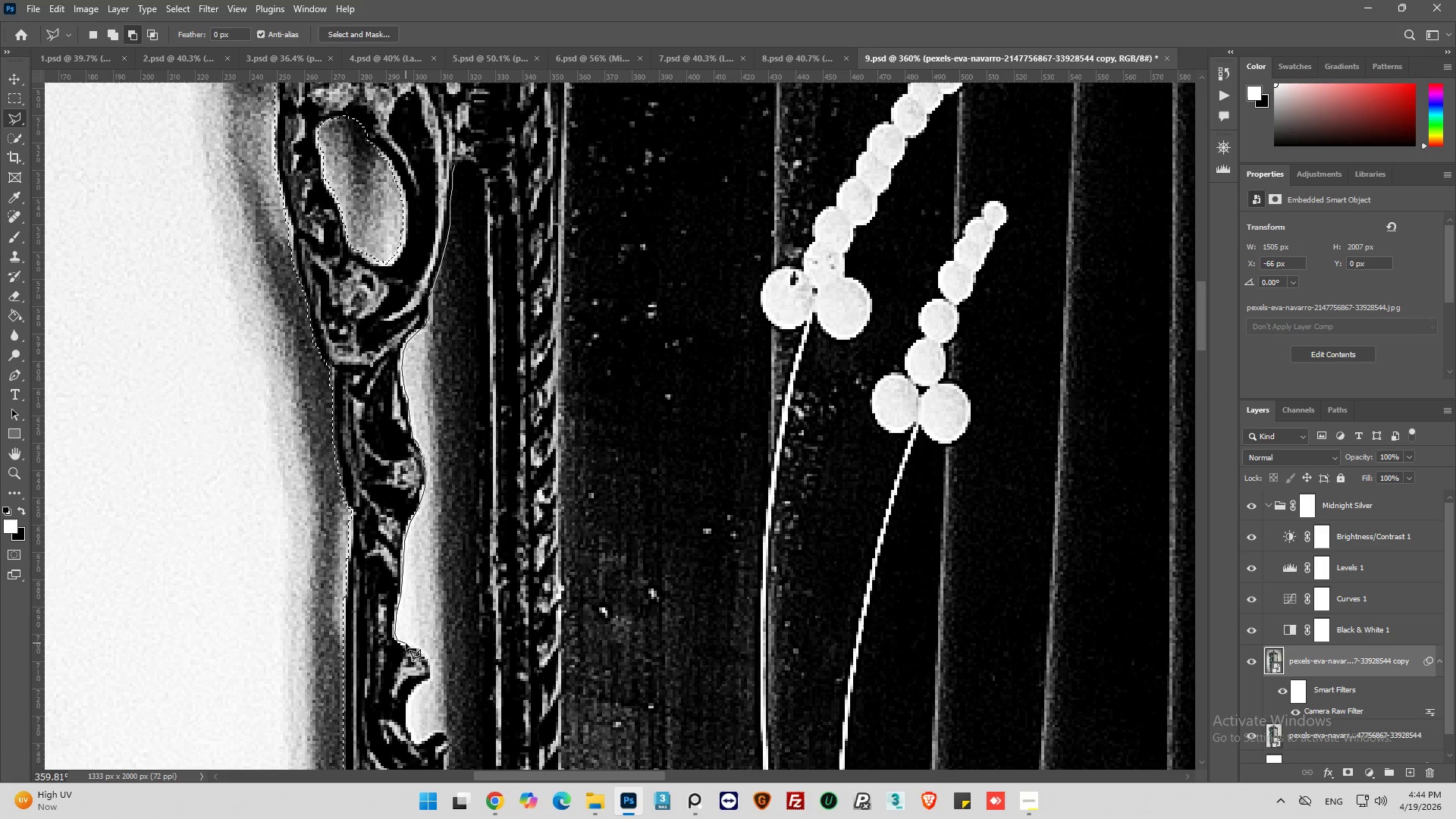 
left_click([402, 639])
 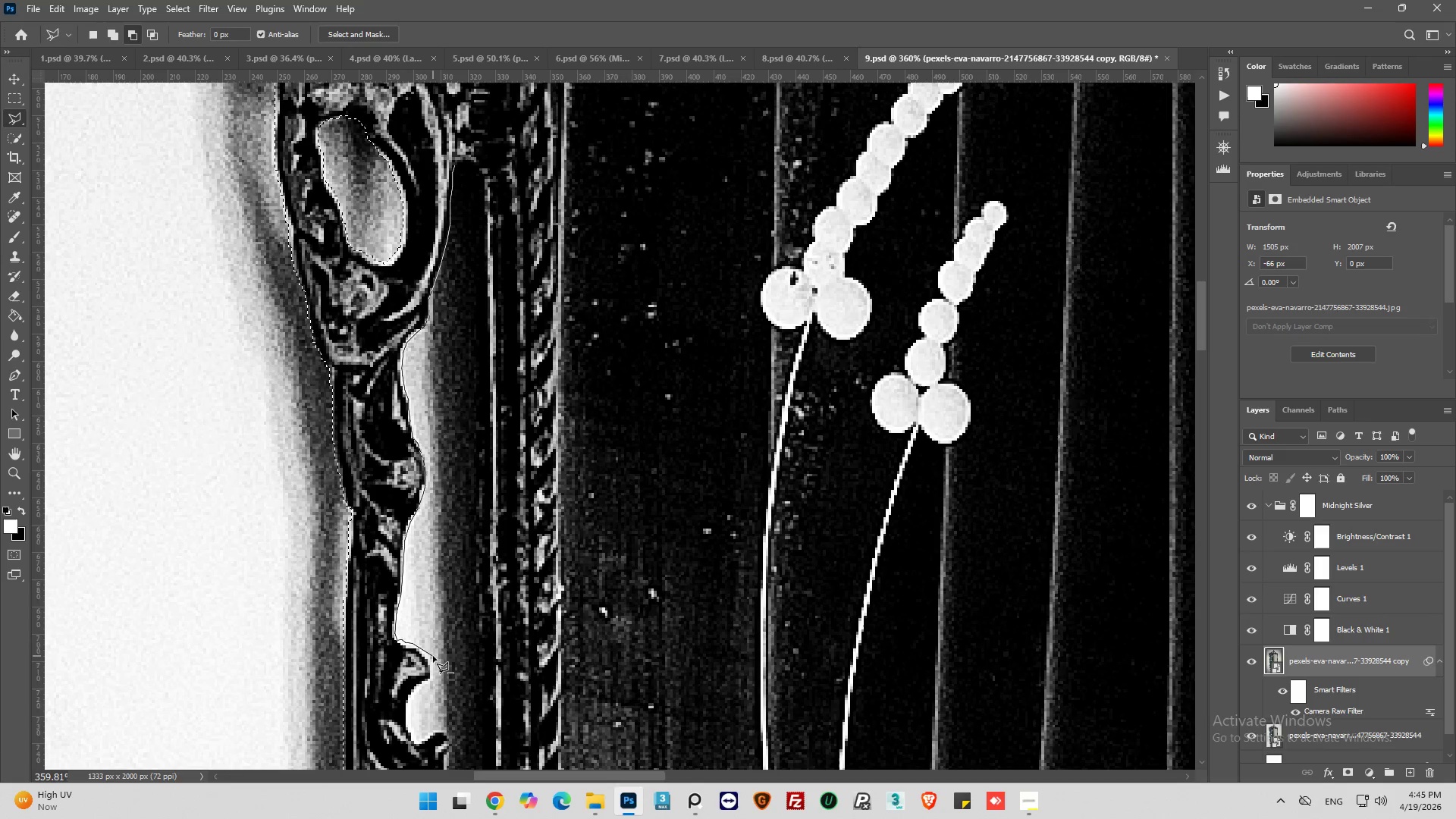 
left_click([419, 646])
 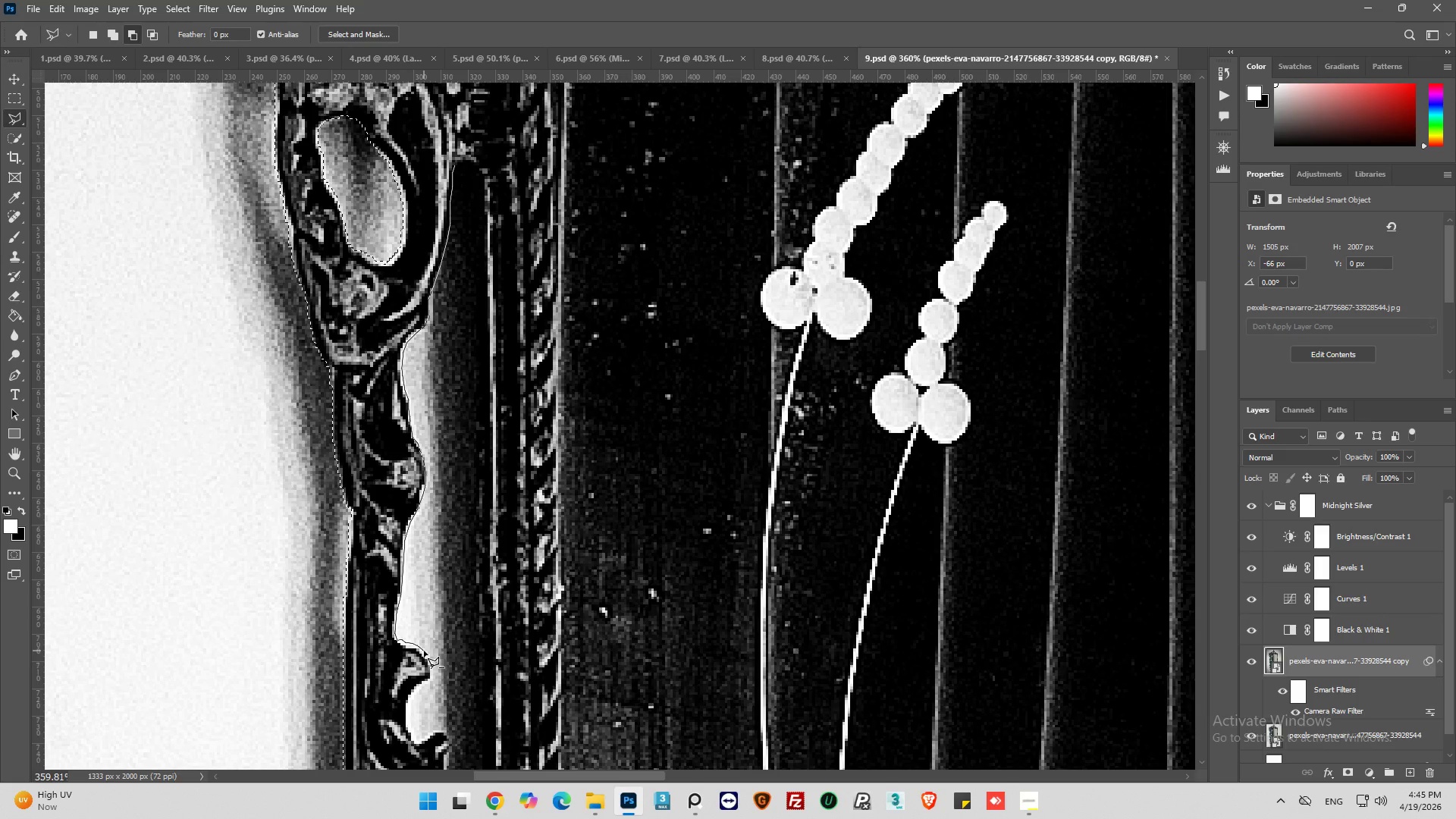 
left_click([424, 651])
 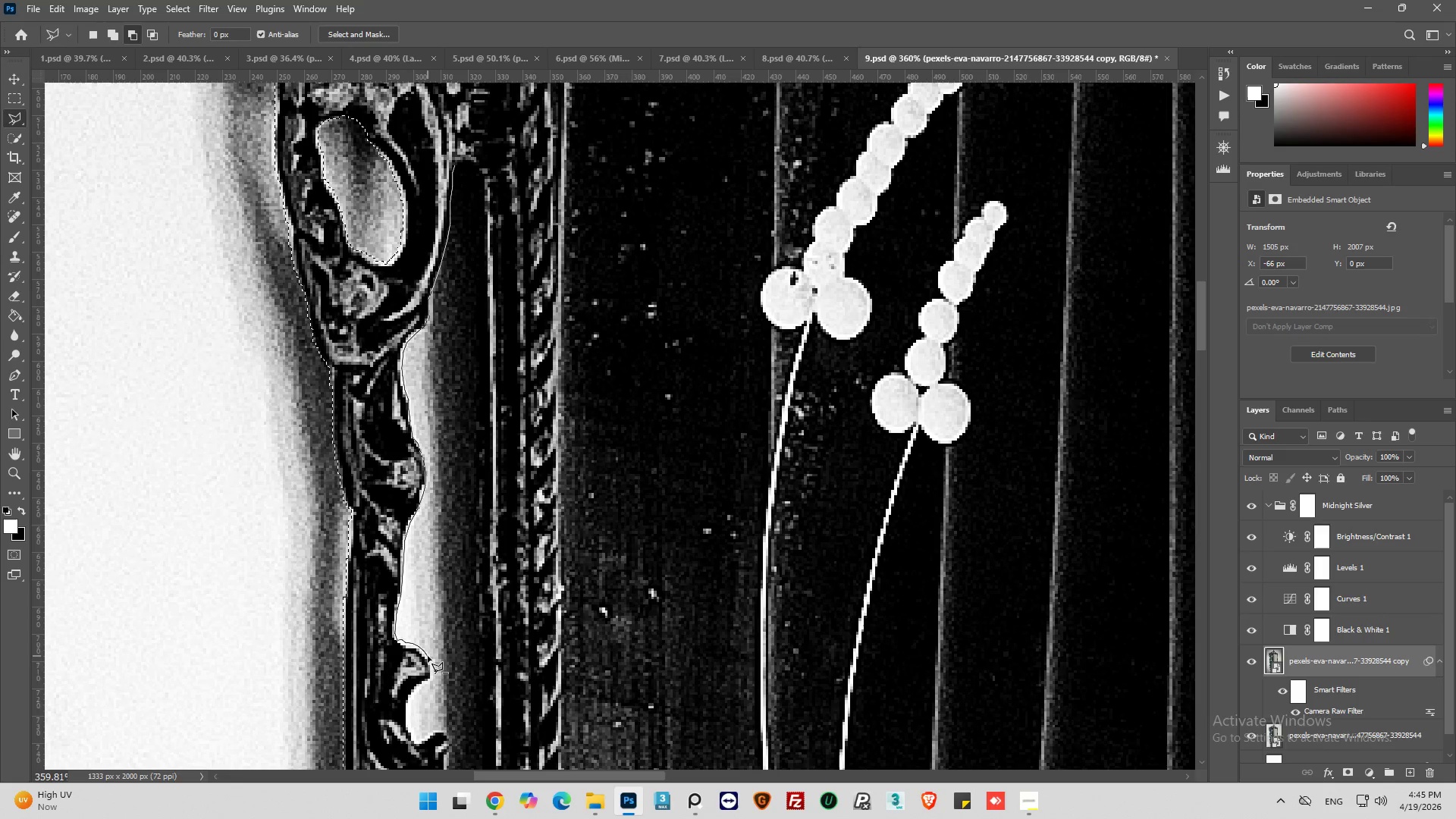 
left_click([428, 656])
 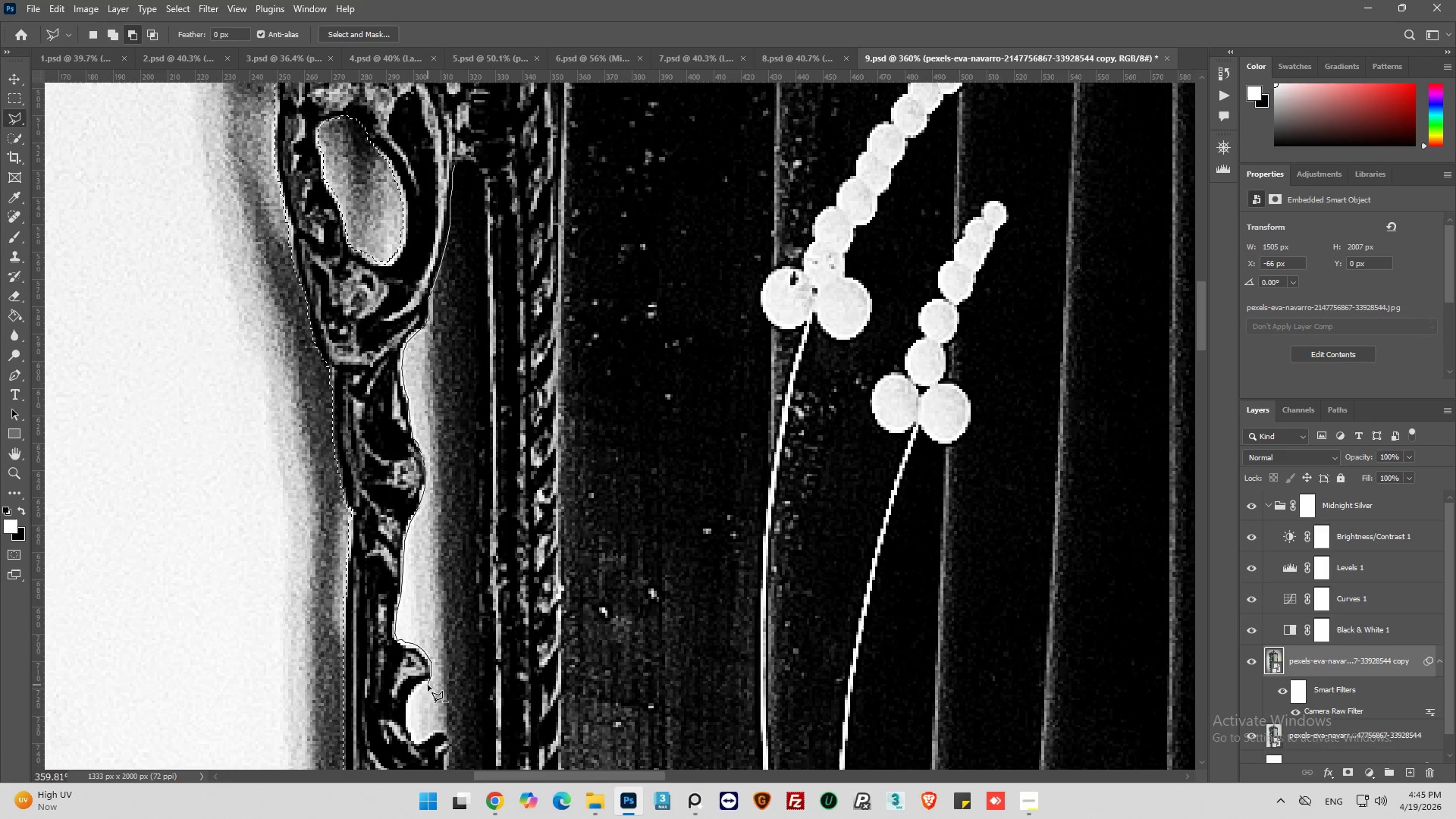 
left_click([429, 681])
 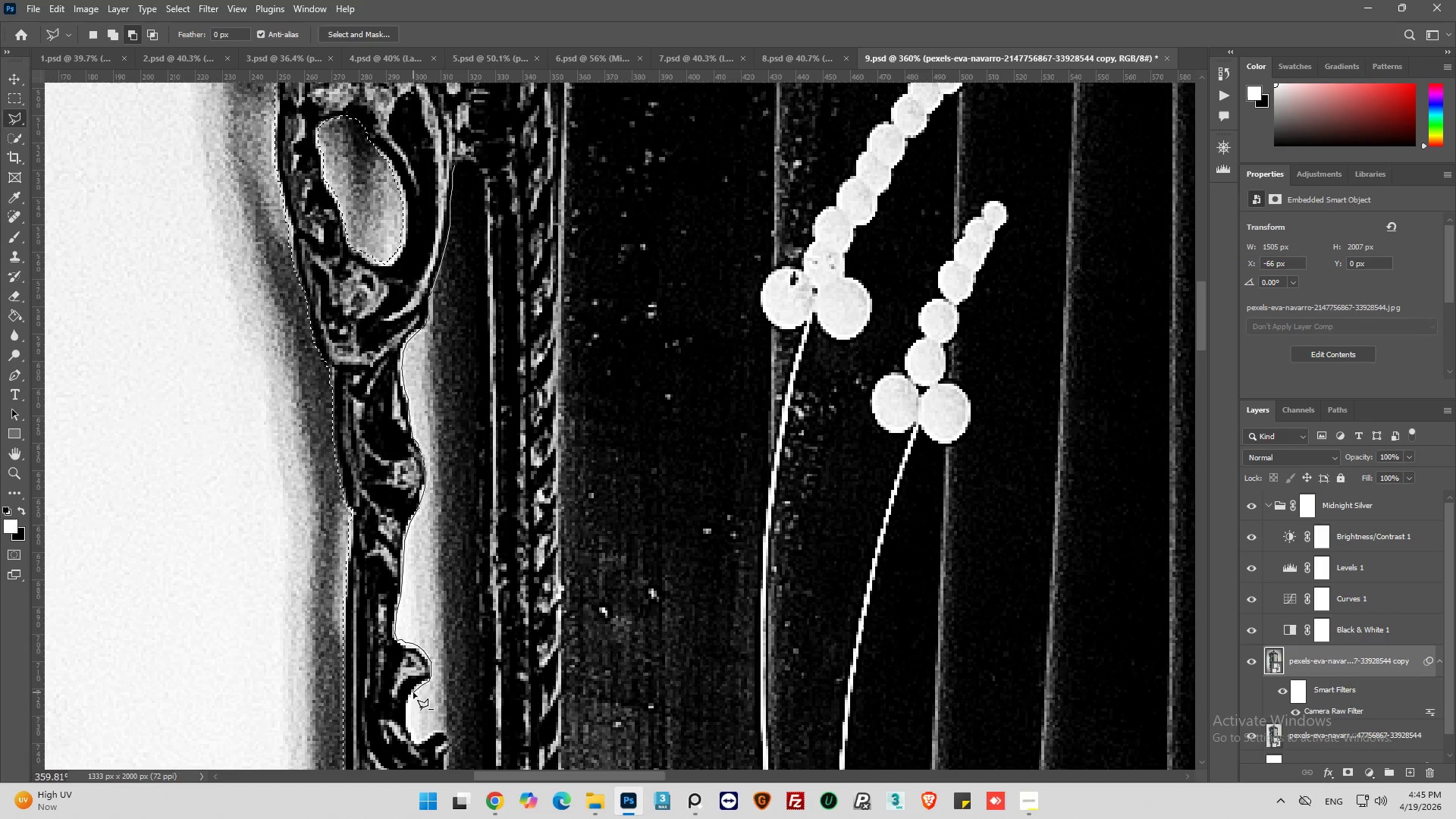 
left_click([413, 692])
 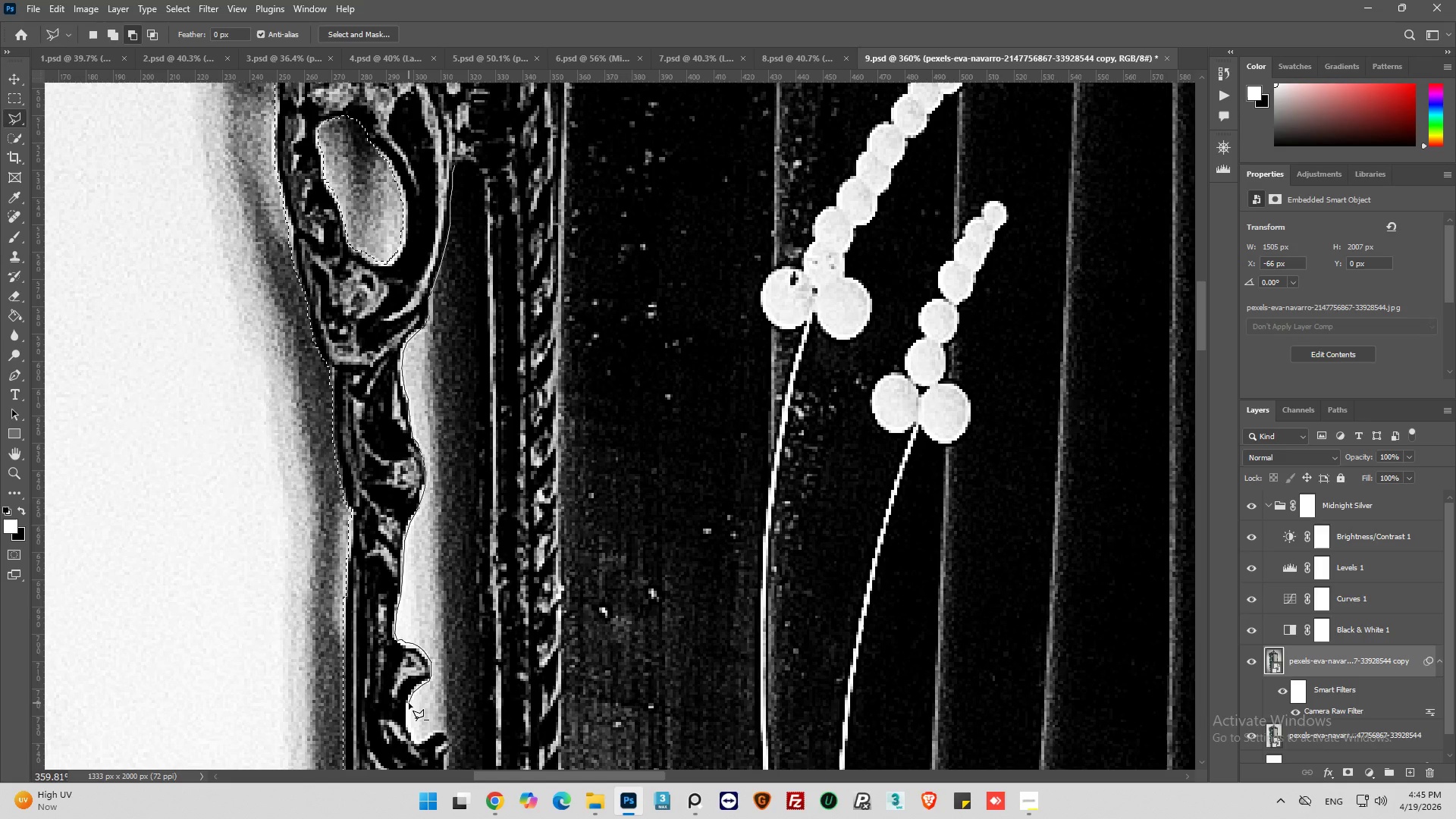 
left_click([409, 703])
 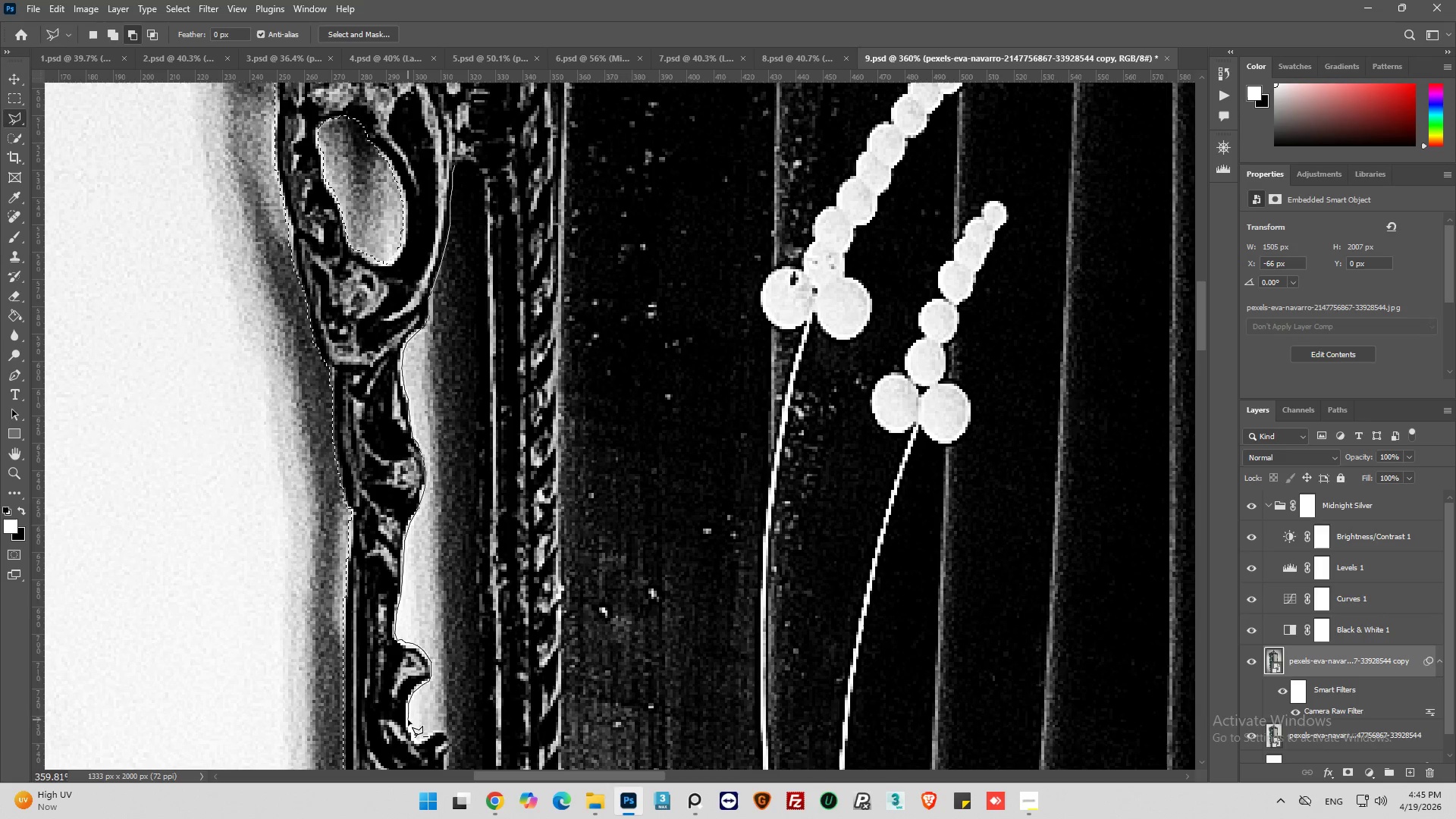 
left_click([408, 723])
 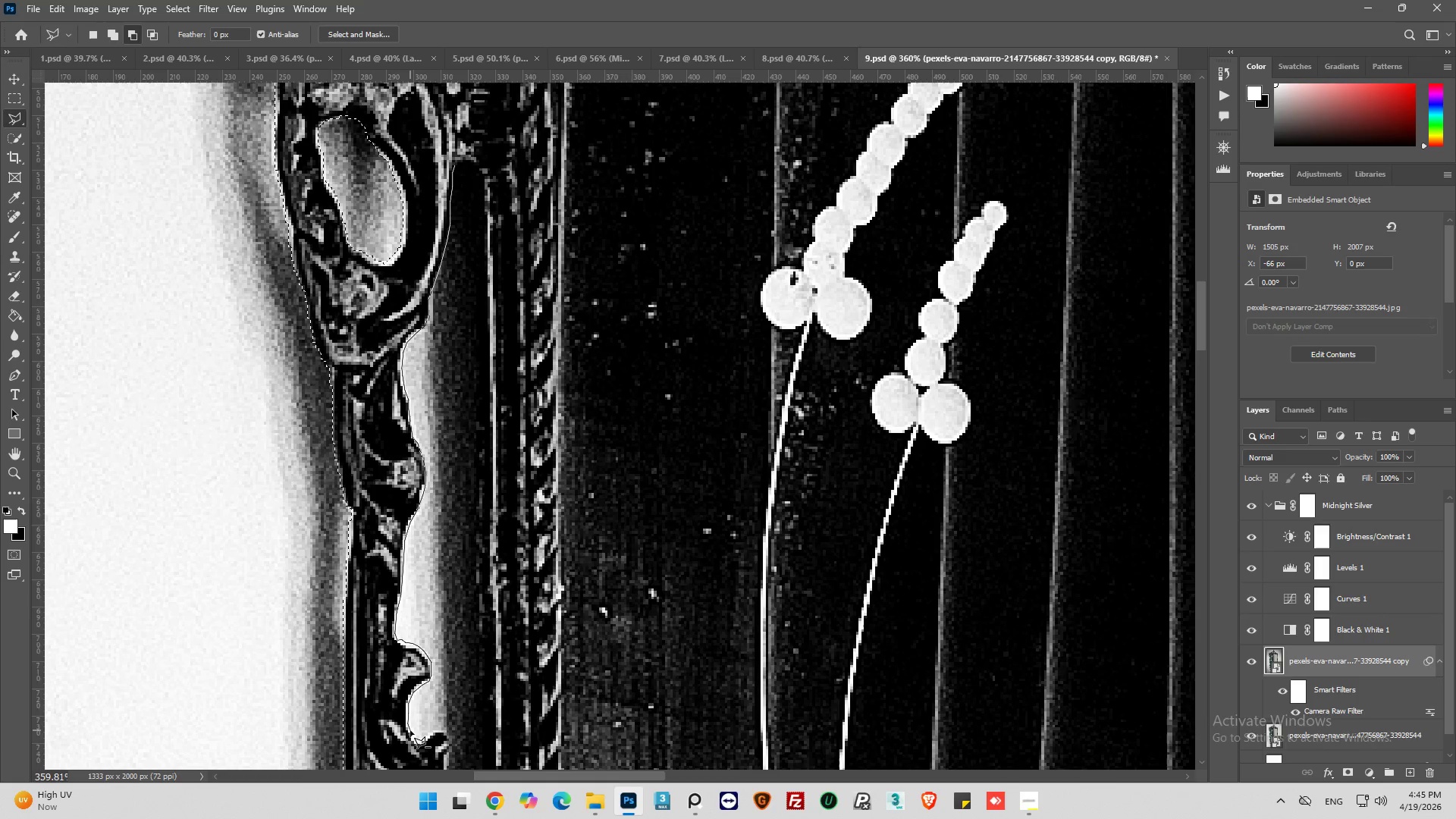 
left_click([411, 730])
 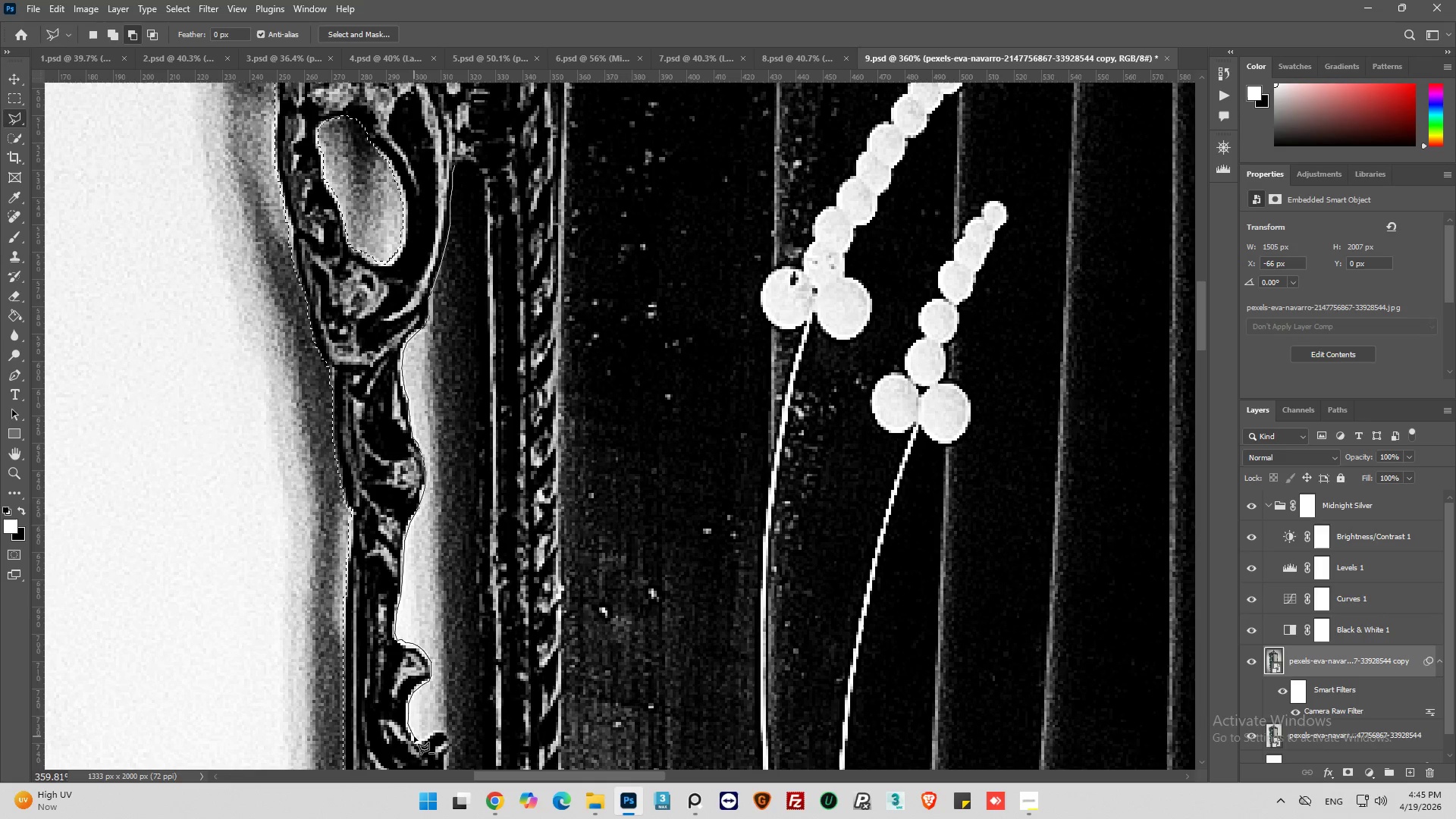 
left_click([414, 736])
 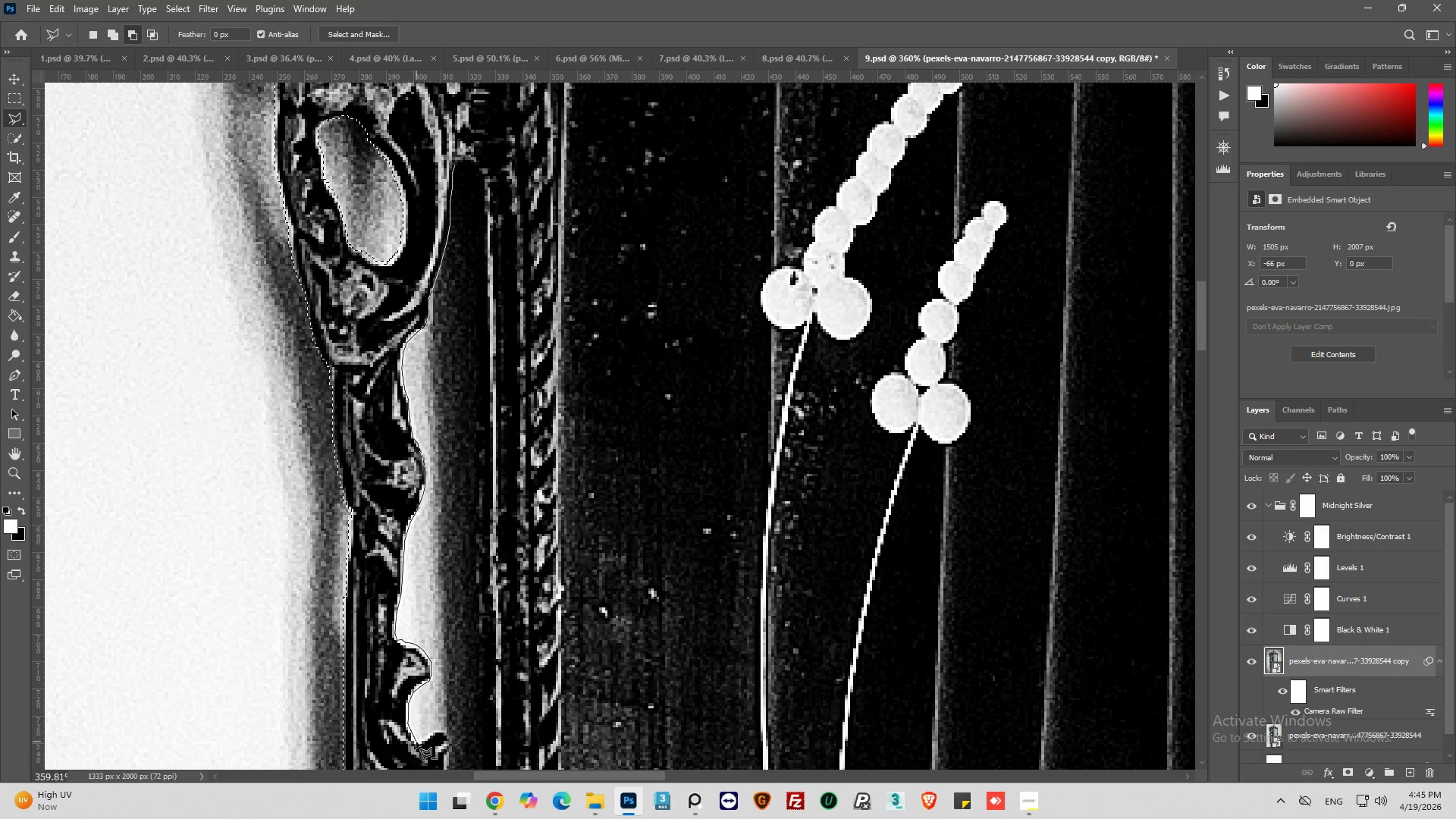 
left_click([417, 742])
 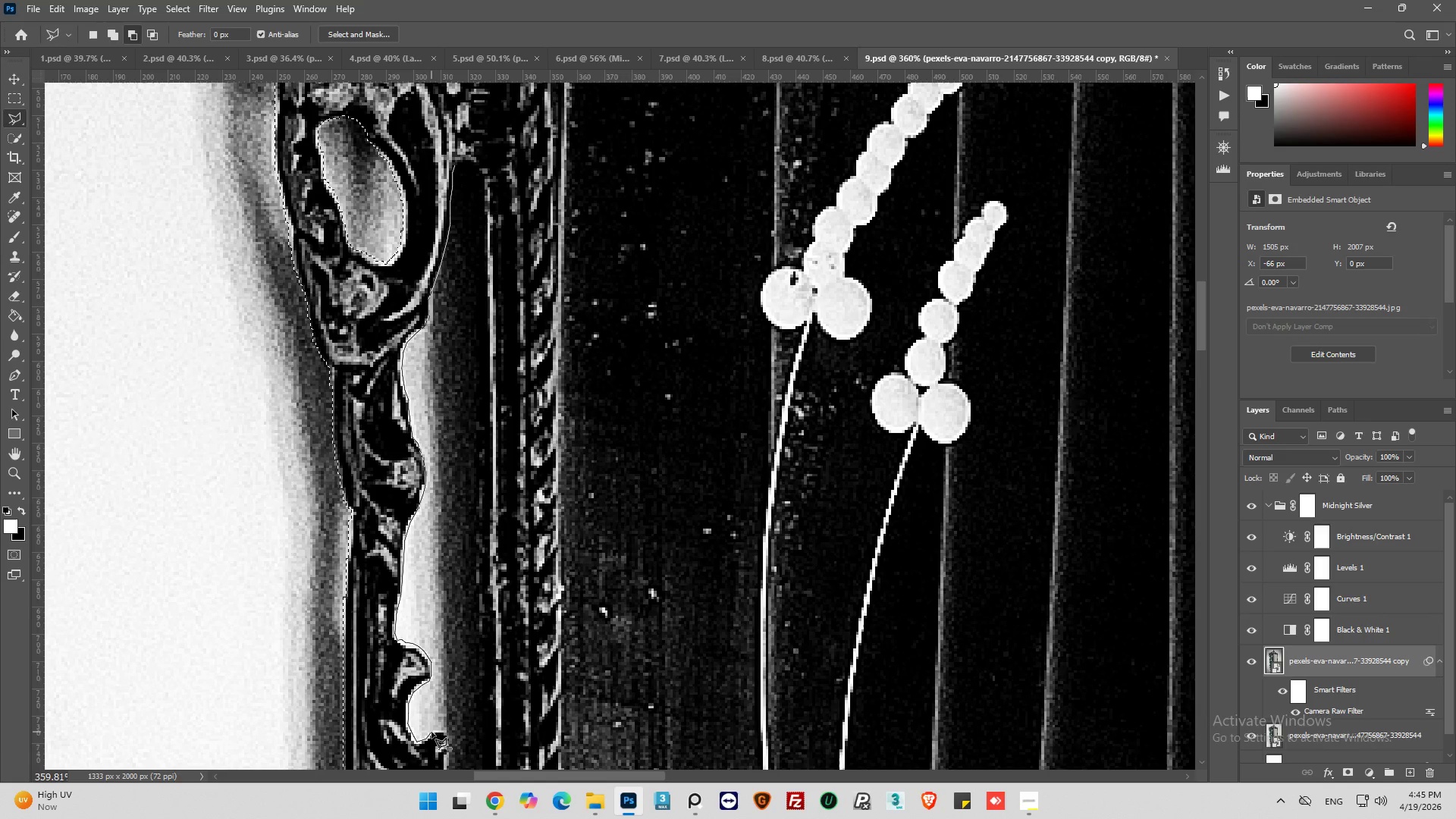 
left_click([439, 730])
 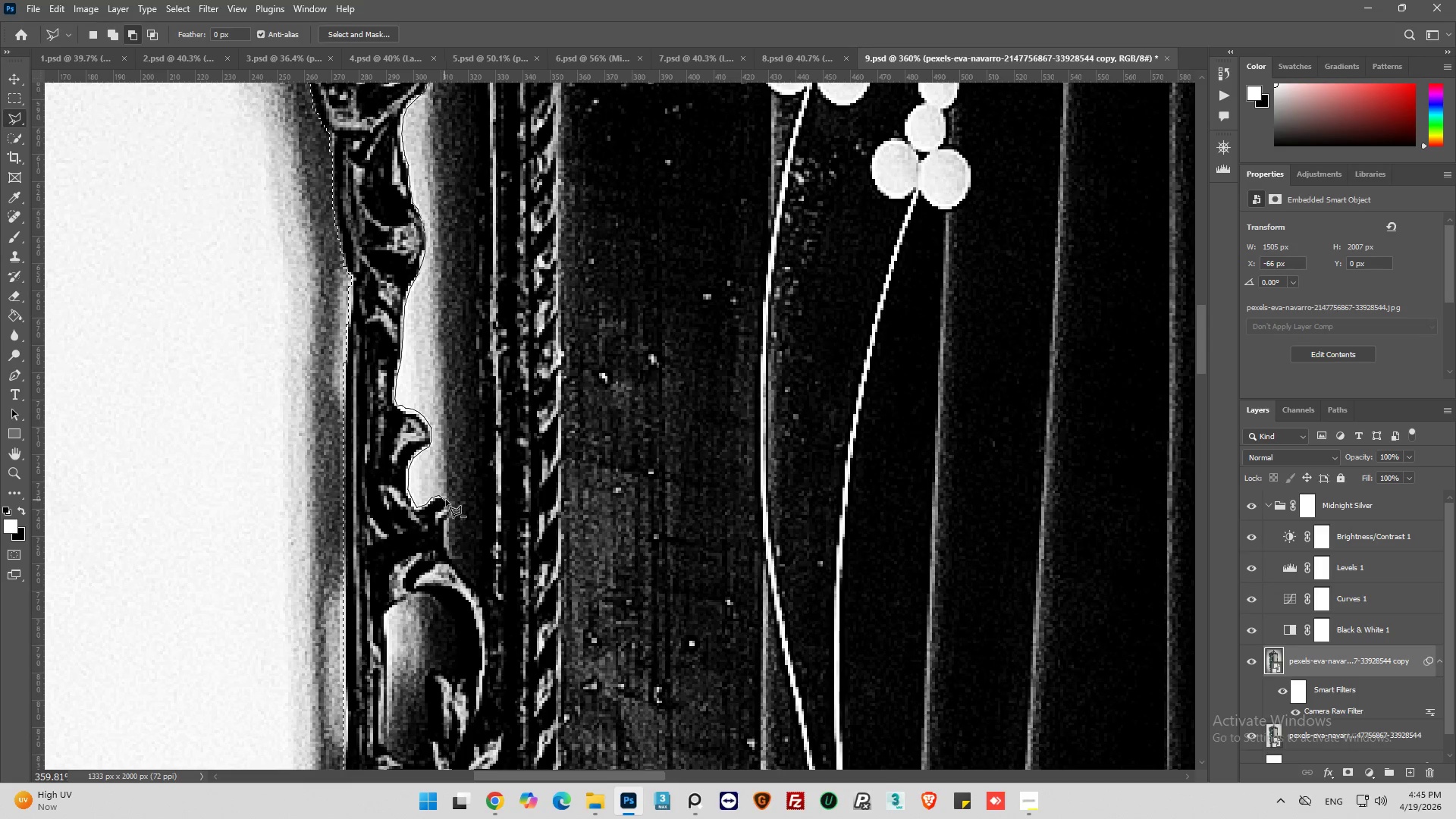 
left_click([446, 498])
 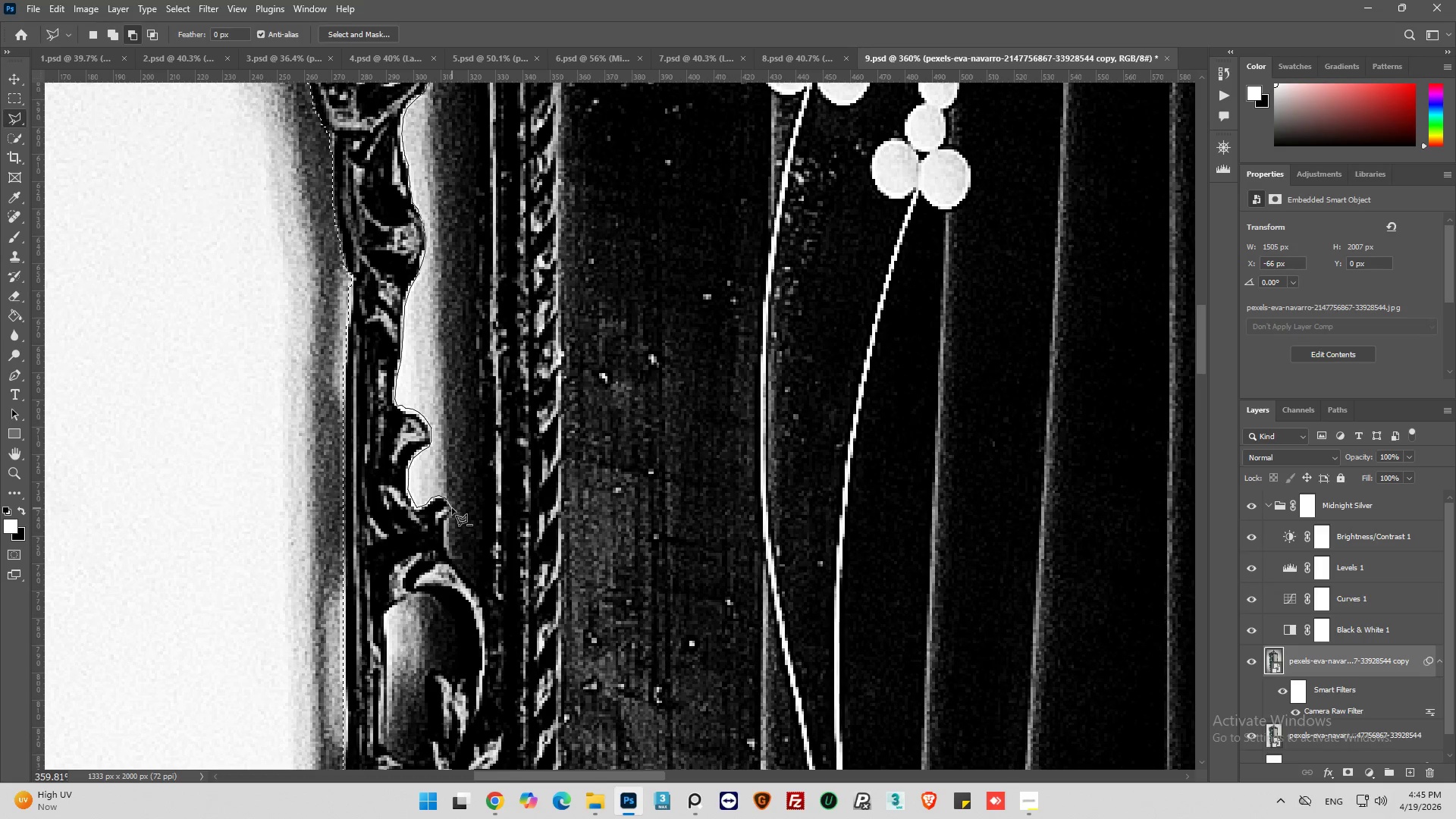 
left_click([452, 508])
 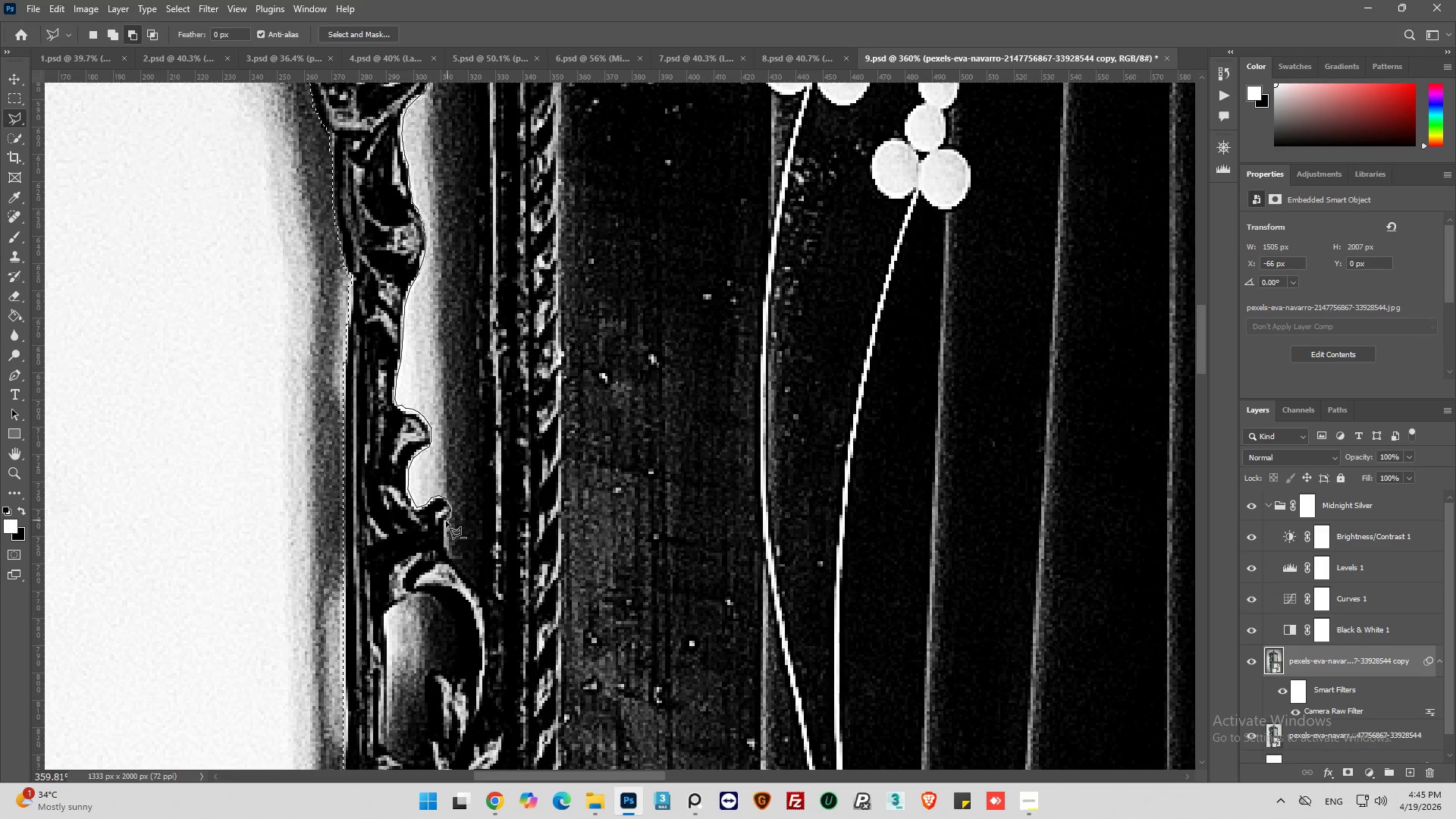 
left_click([445, 522])
 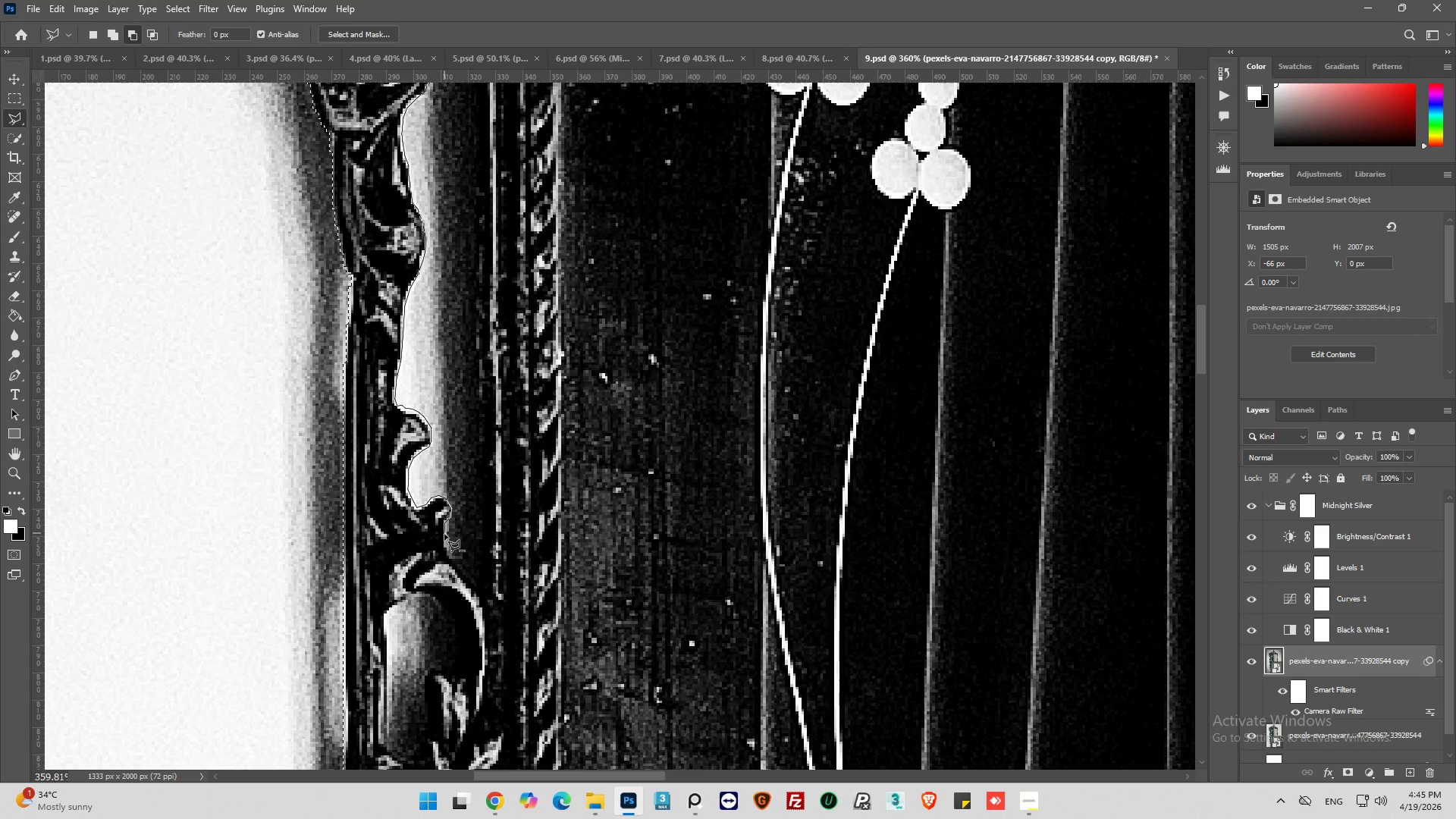 
left_click([445, 535])
 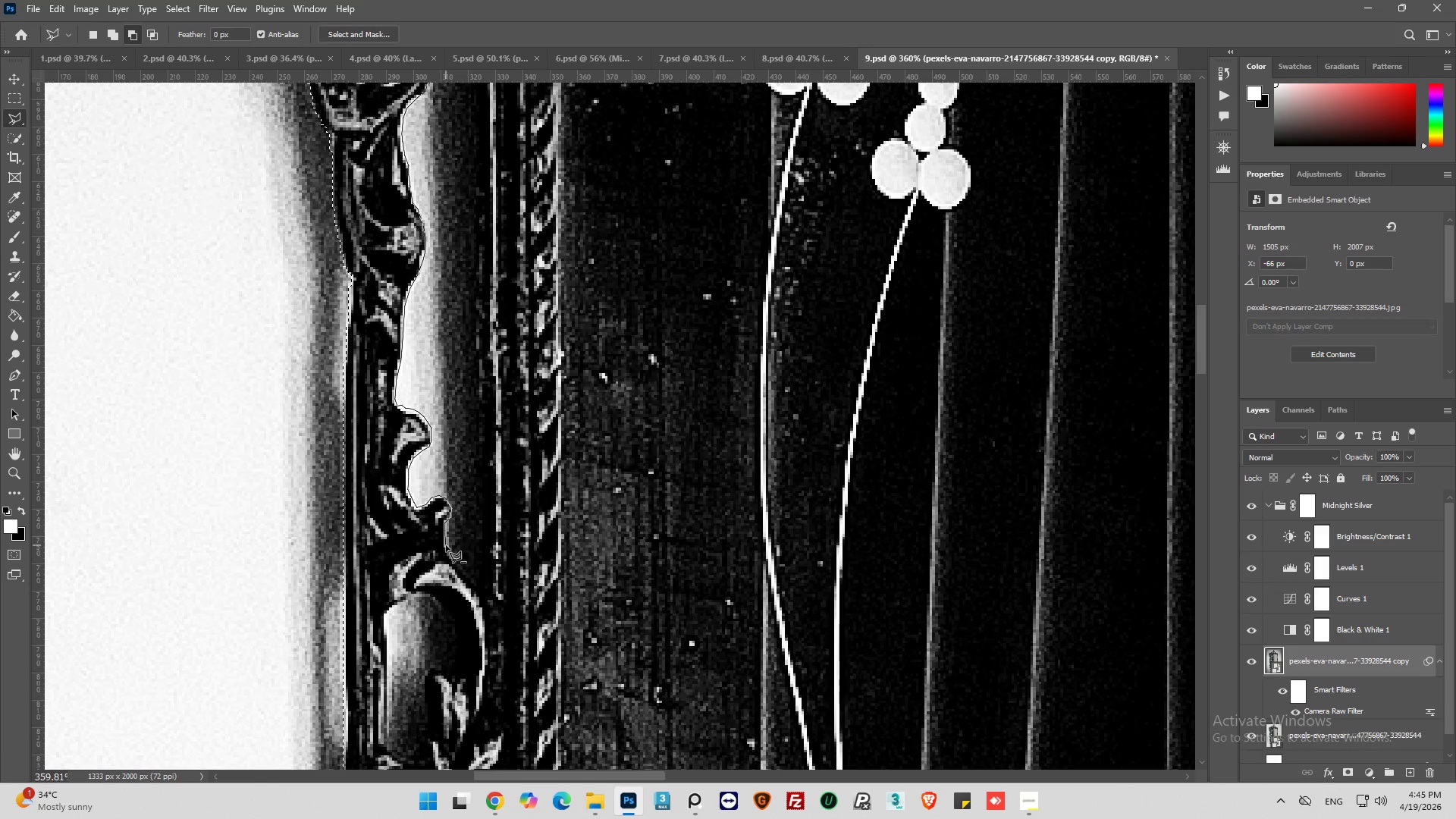 
left_click([446, 545])
 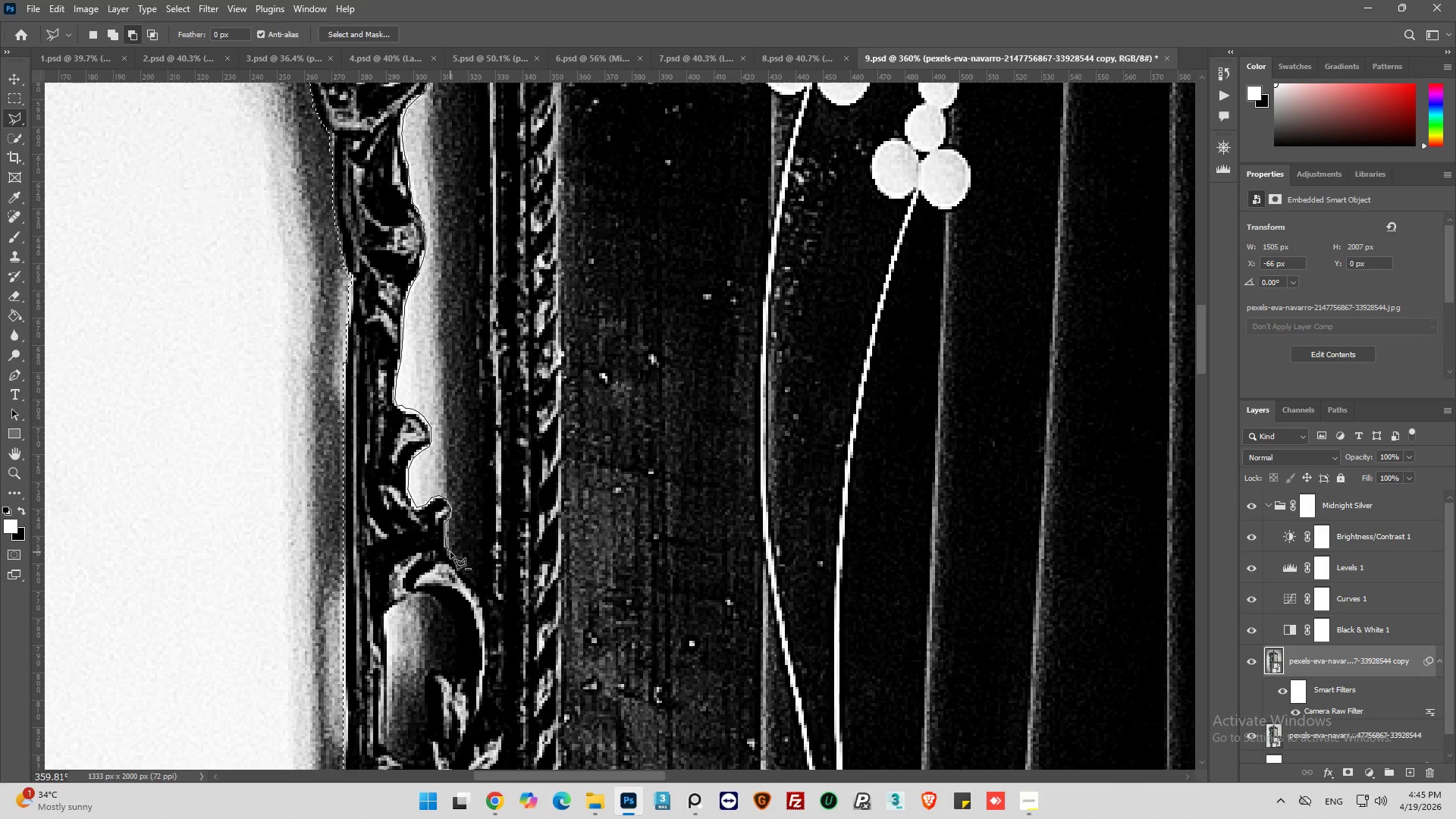 
left_click([450, 554])
 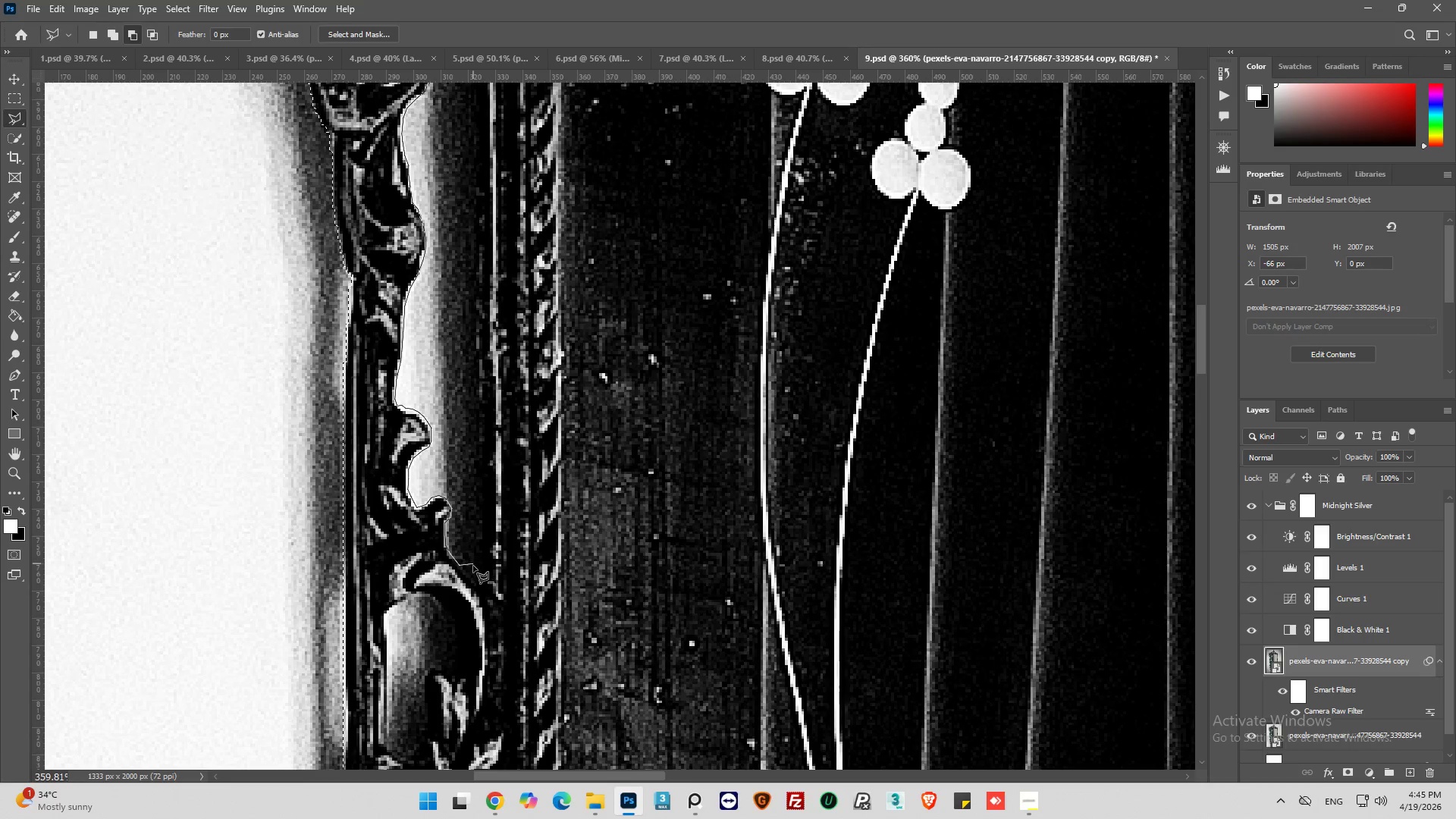 
left_click([475, 576])
 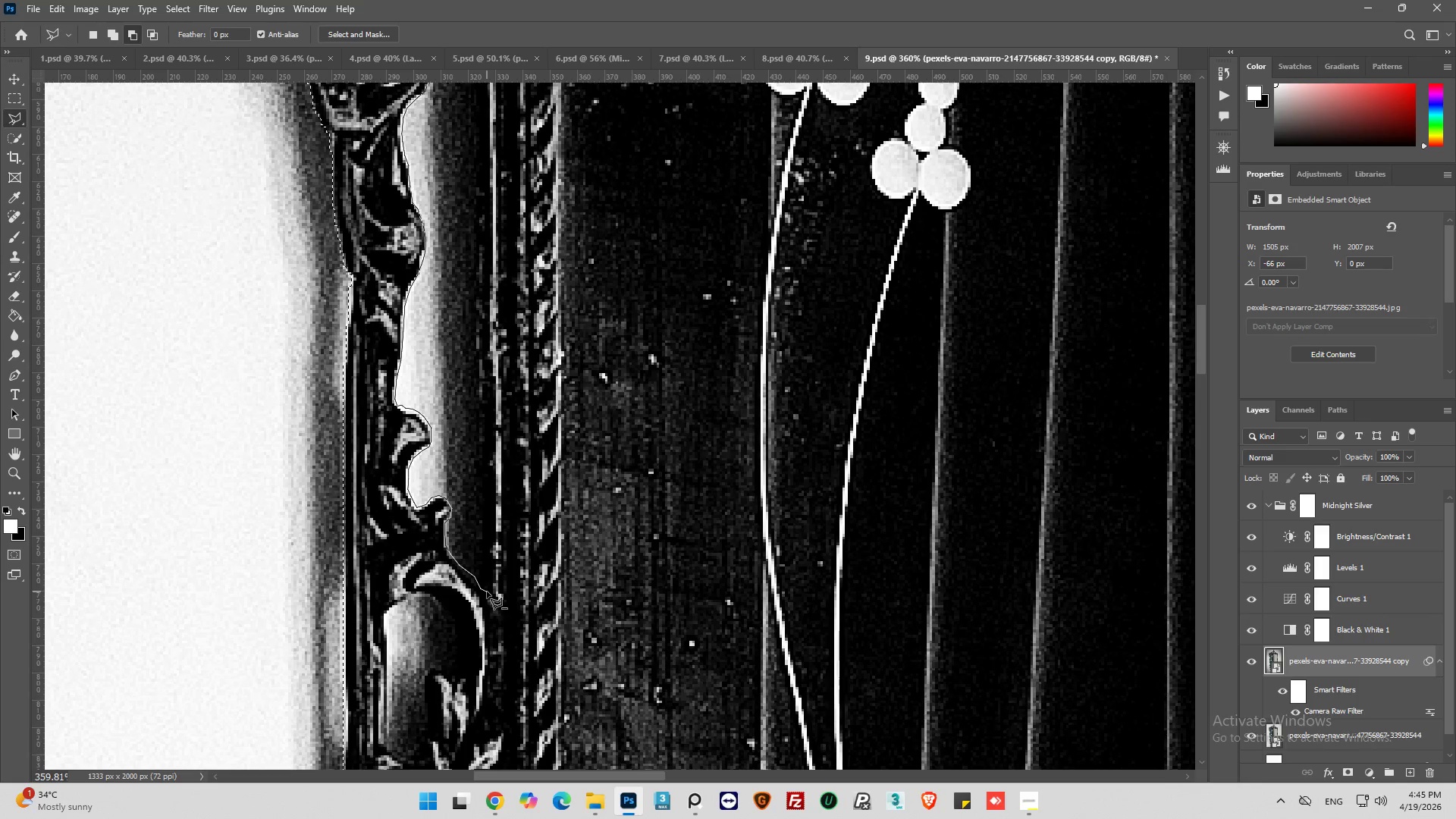 
left_click_drag(start_coordinate=[487, 598], to_coordinate=[487, 594])
 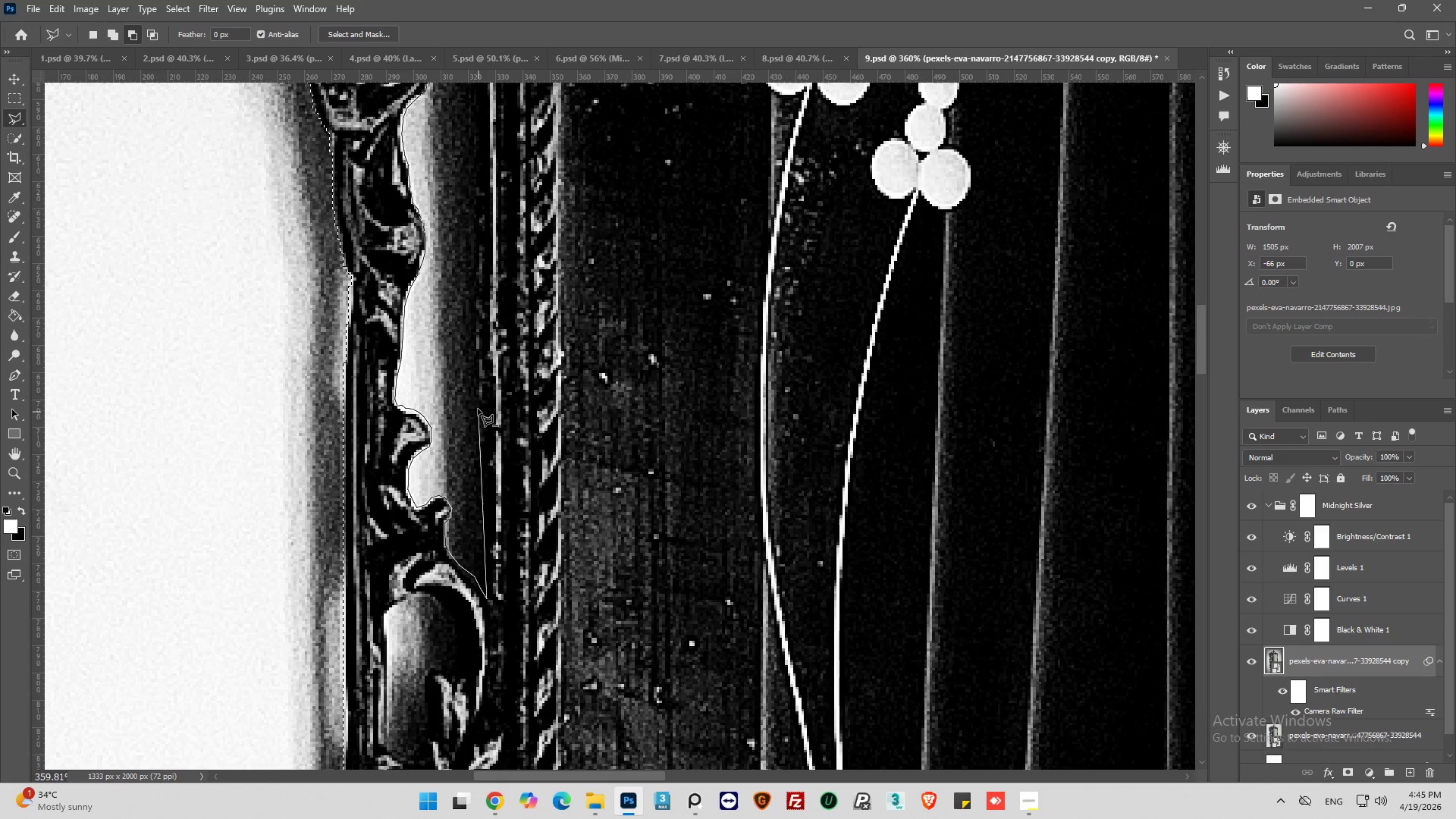 
left_click([478, 401])
 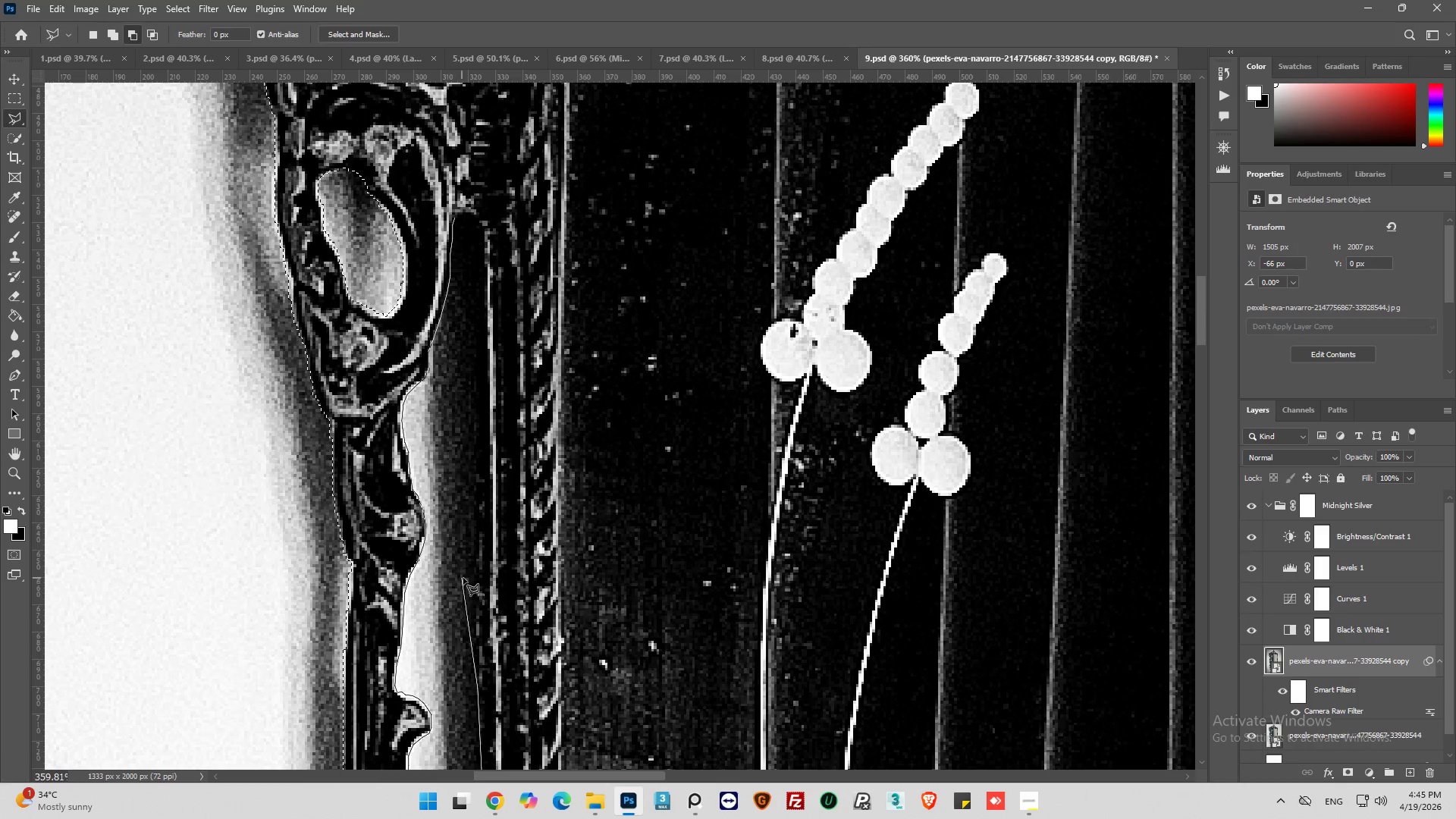 
left_click([472, 576])
 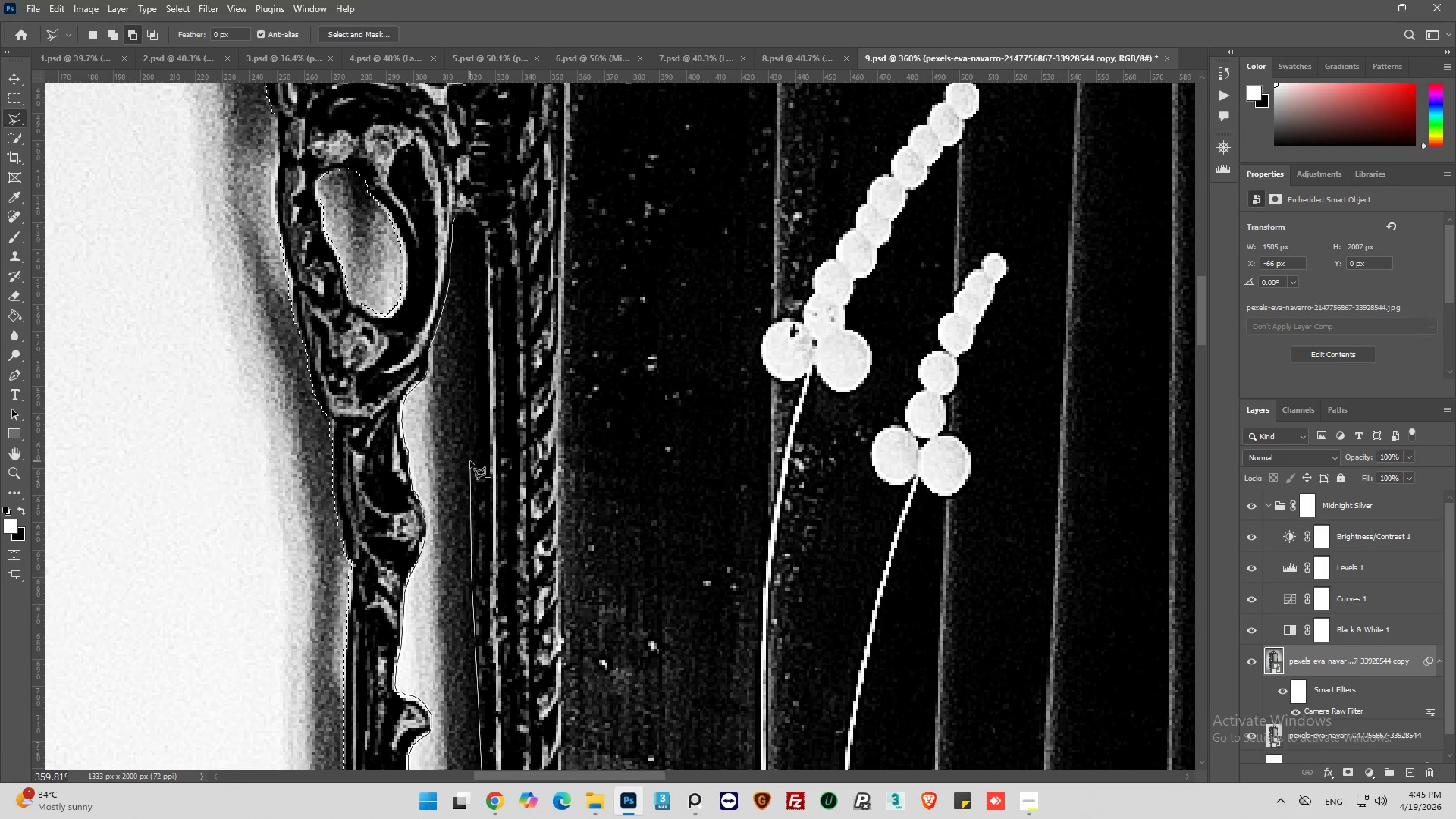 
left_click([474, 453])
 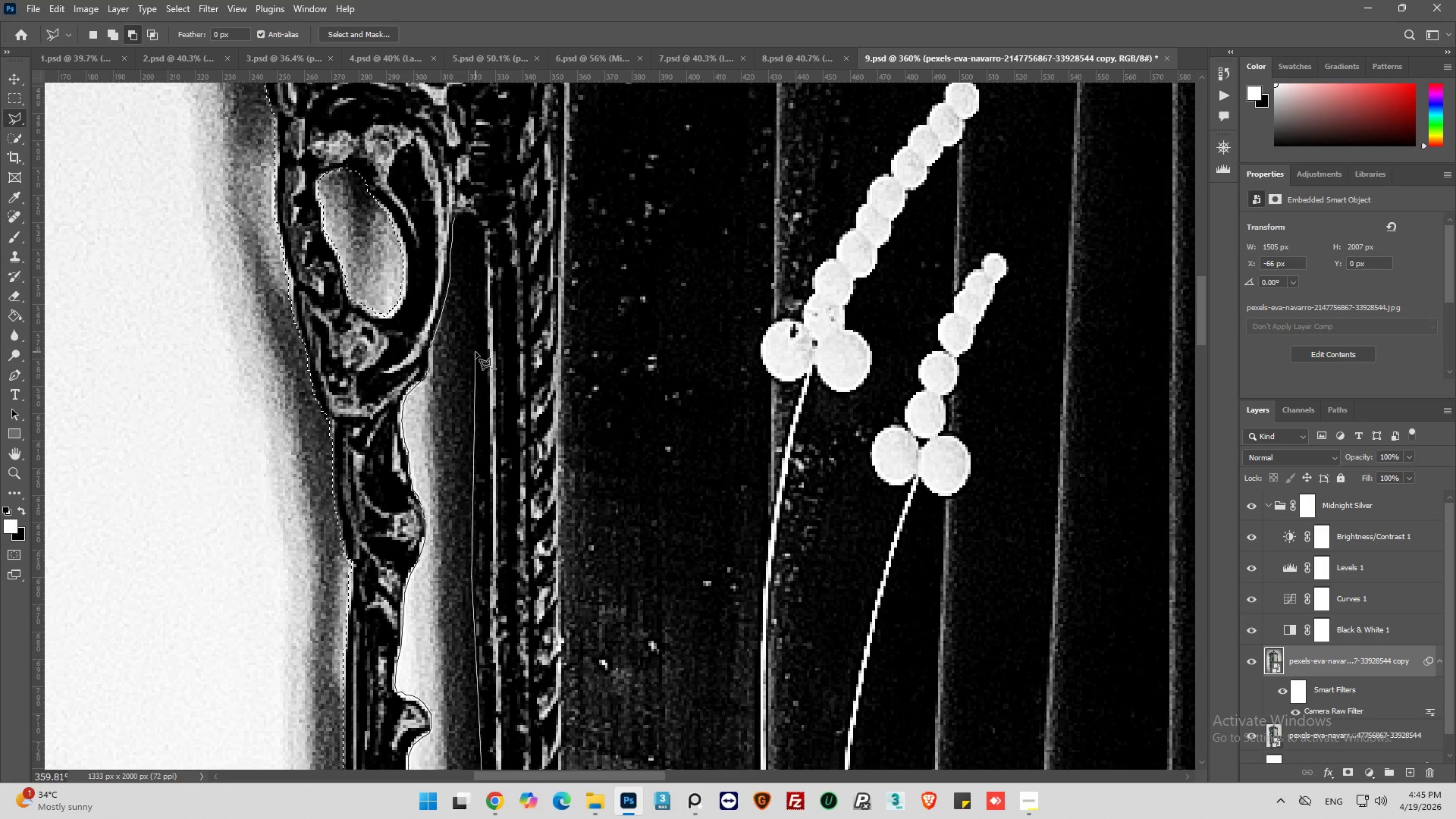 
left_click([475, 352])
 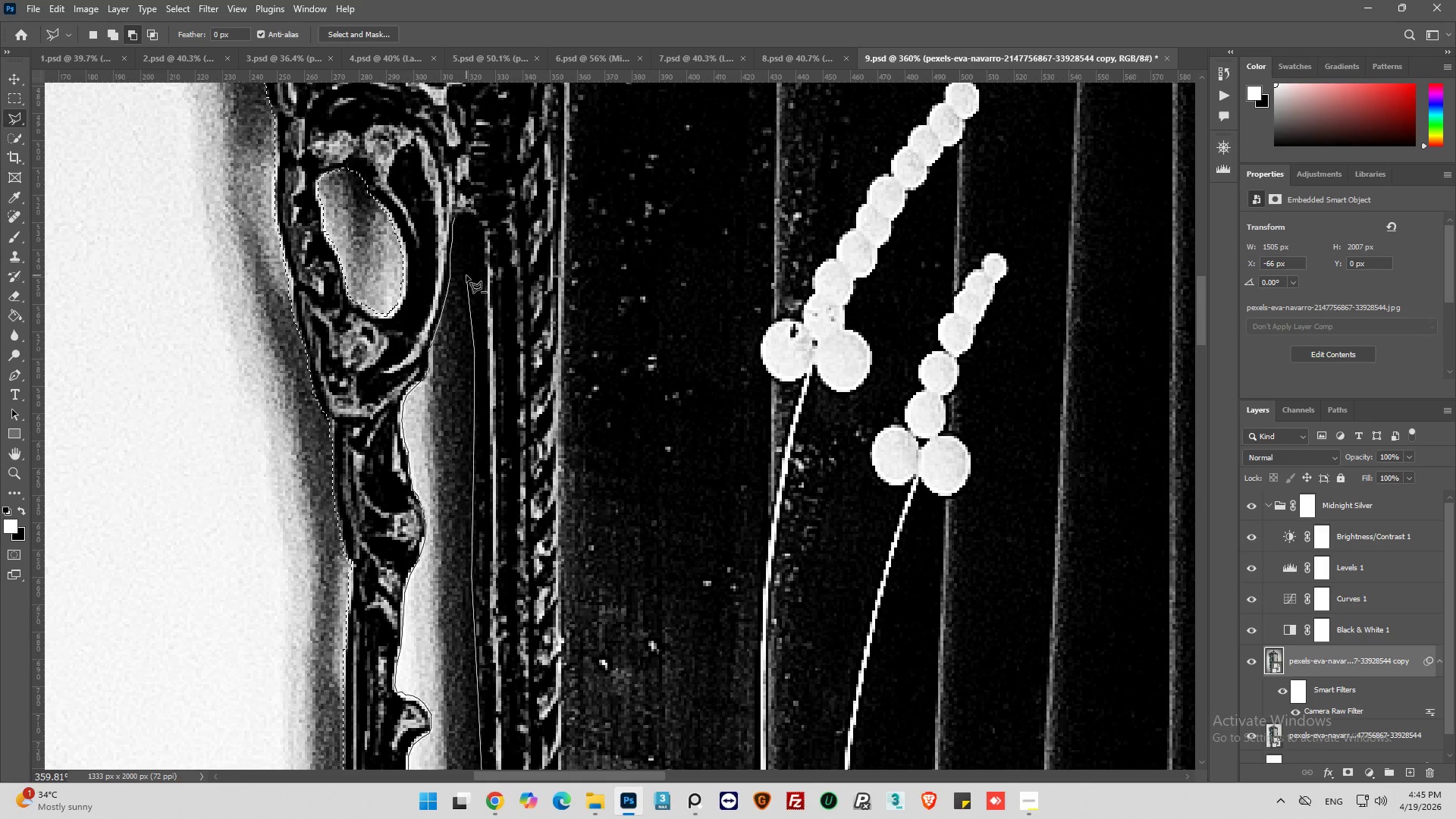 
left_click_drag(start_coordinate=[463, 244], to_coordinate=[463, 240])
 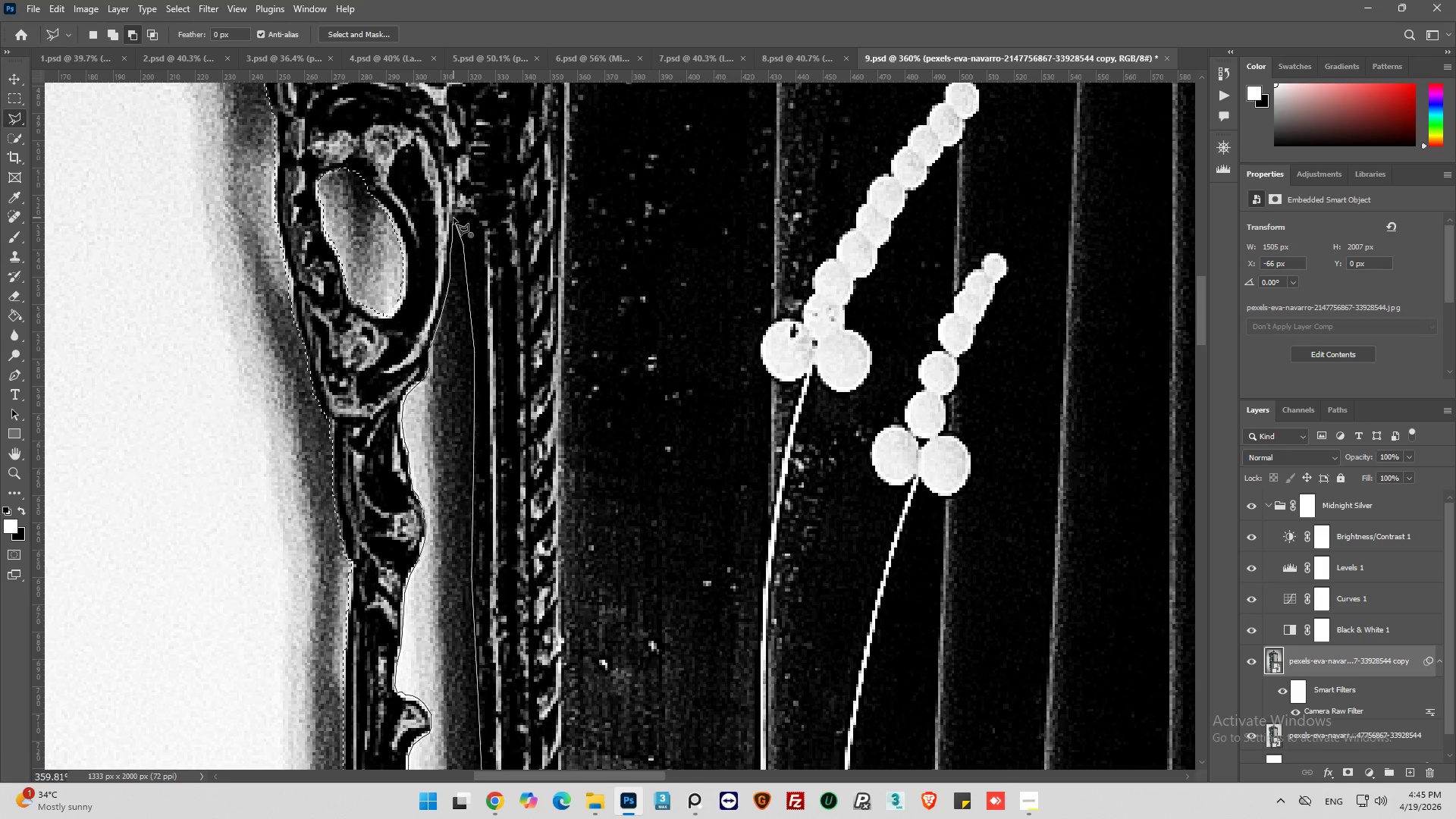 
left_click([453, 218])
 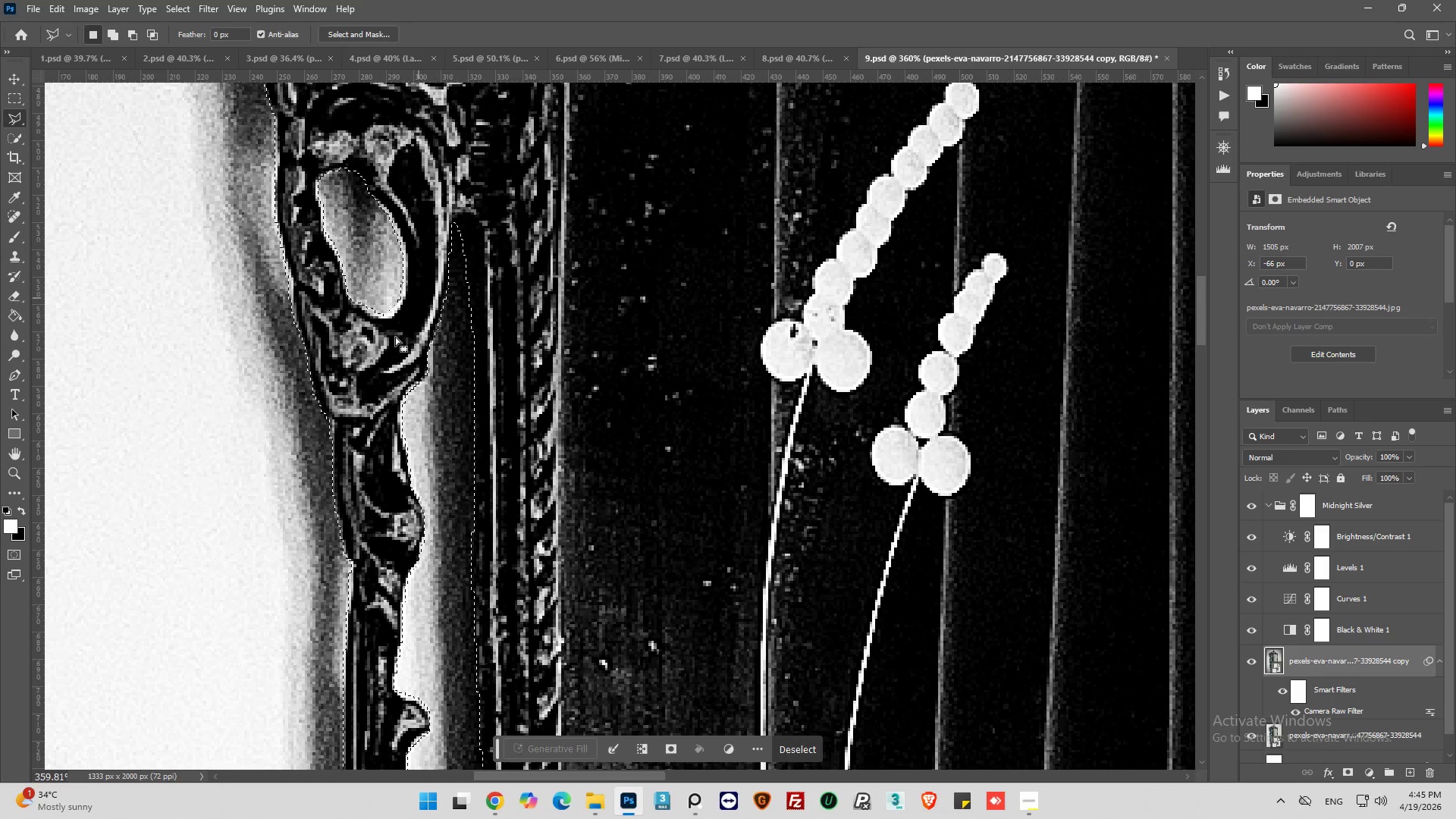 
key(Alt+AltLeft)
 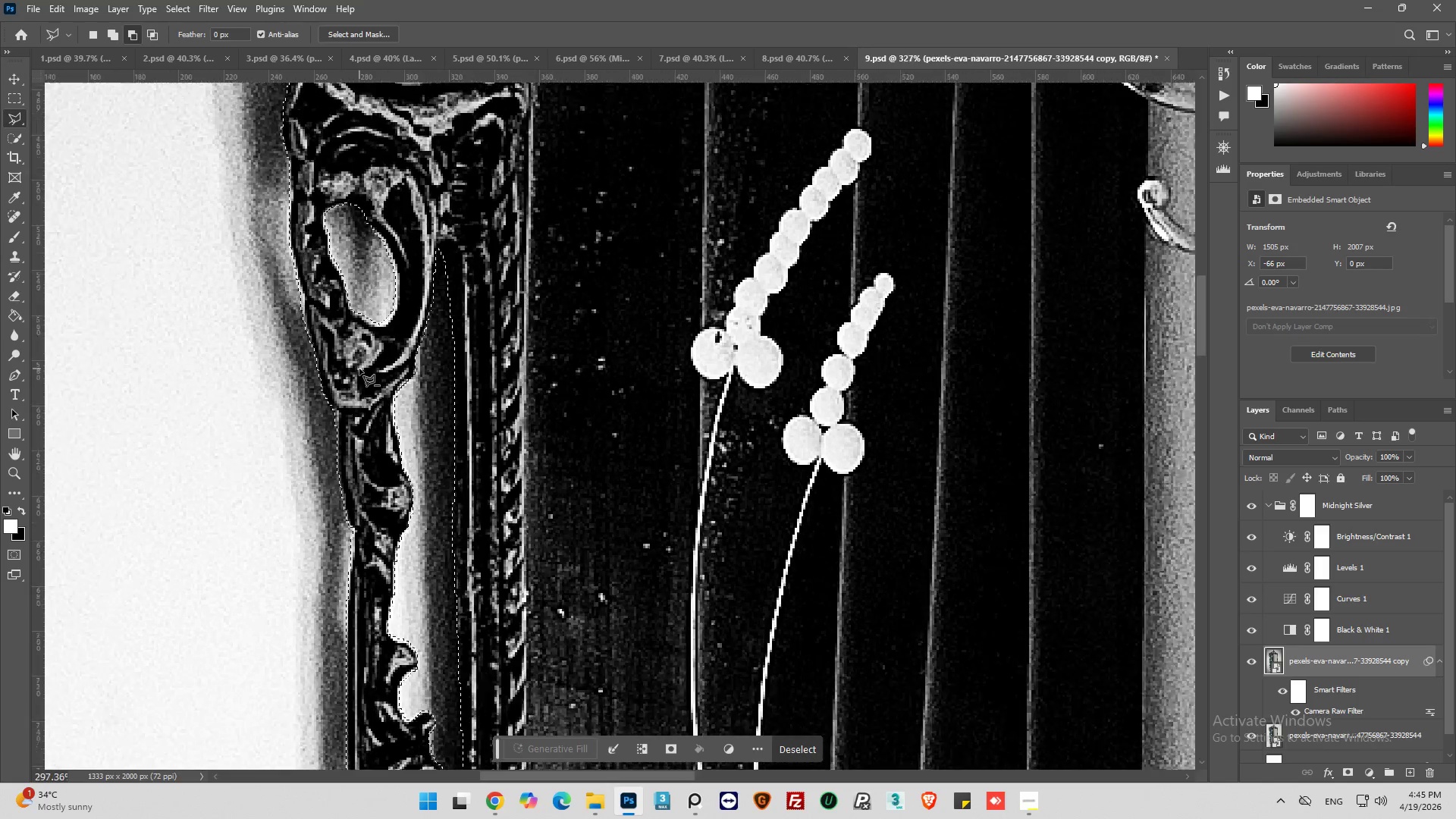 
key(Alt+AltLeft)
 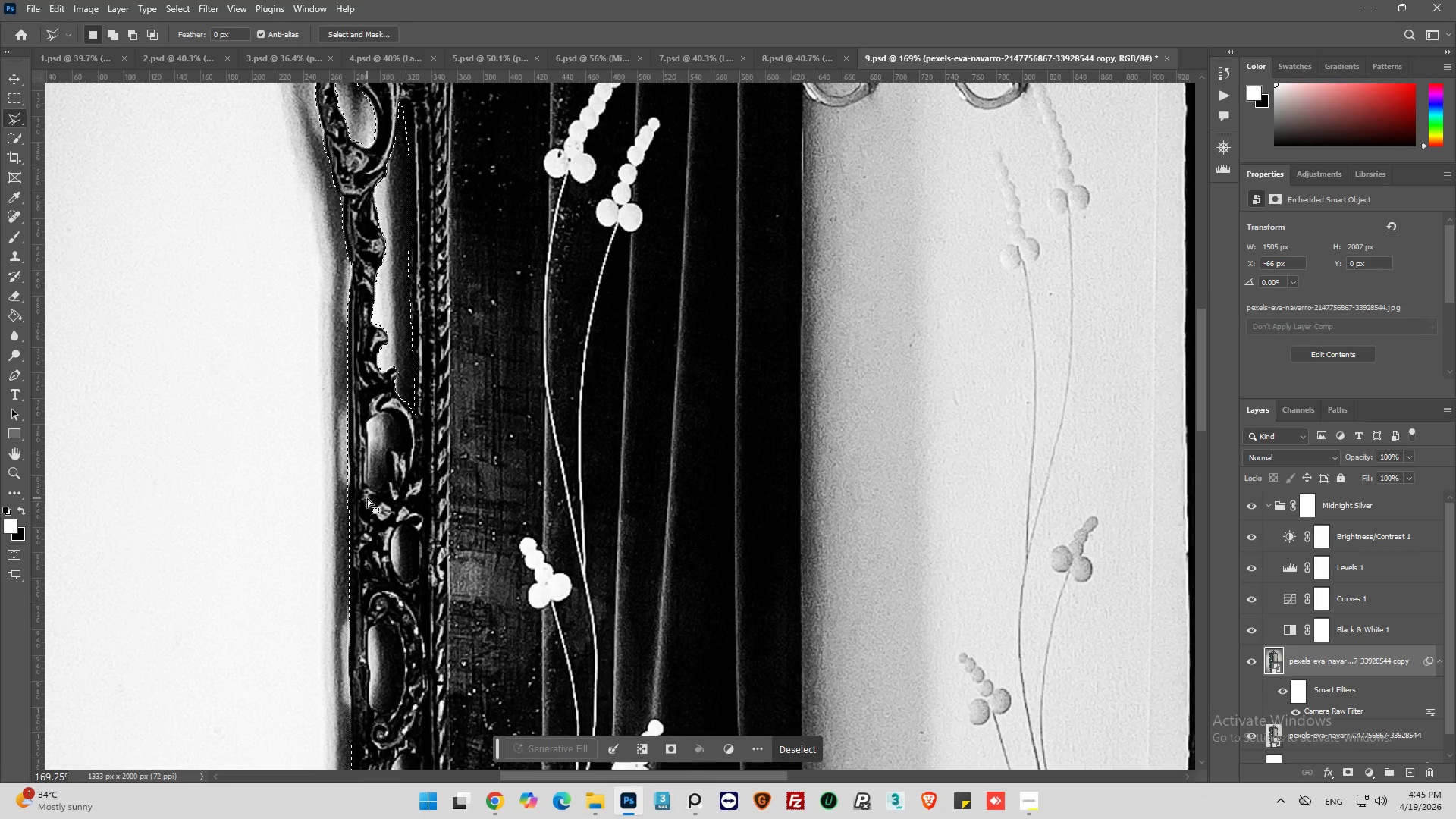 
scroll: coordinate [367, 498], scroll_direction: down, amount: 28.0
 